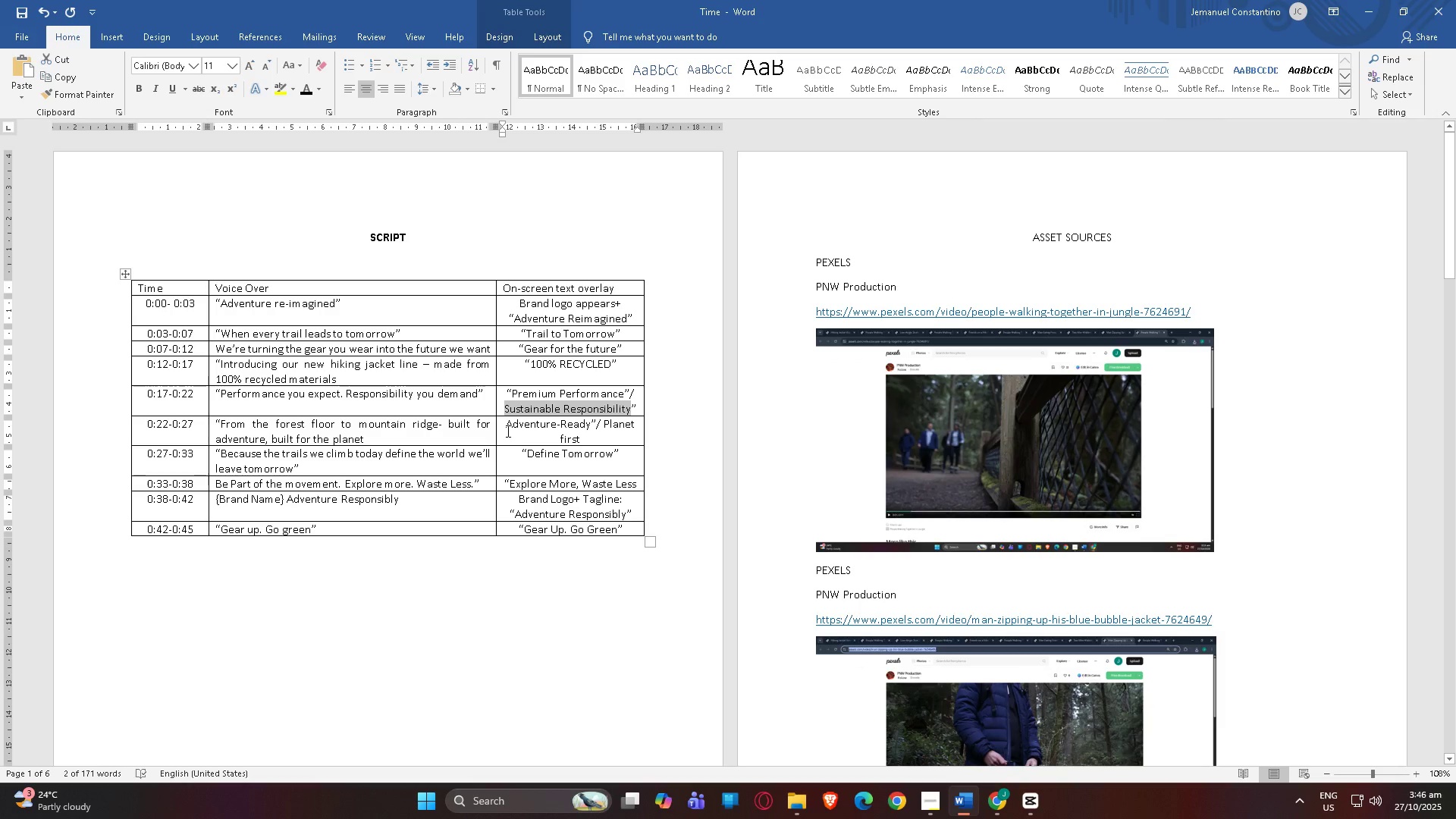 
left_click_drag(start_coordinate=[507, 425], to_coordinate=[599, 427])
 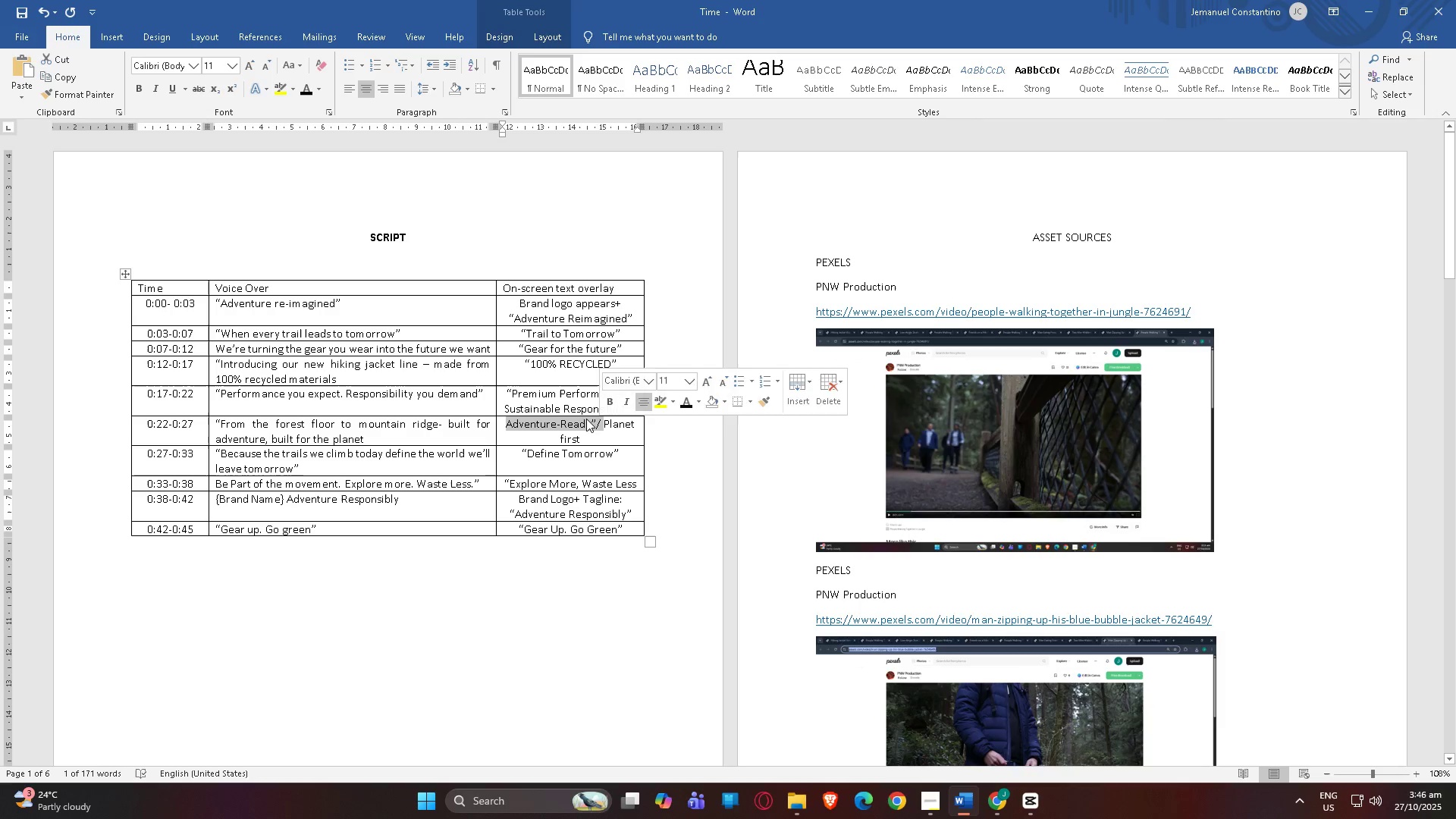 
left_click([586, 419])
 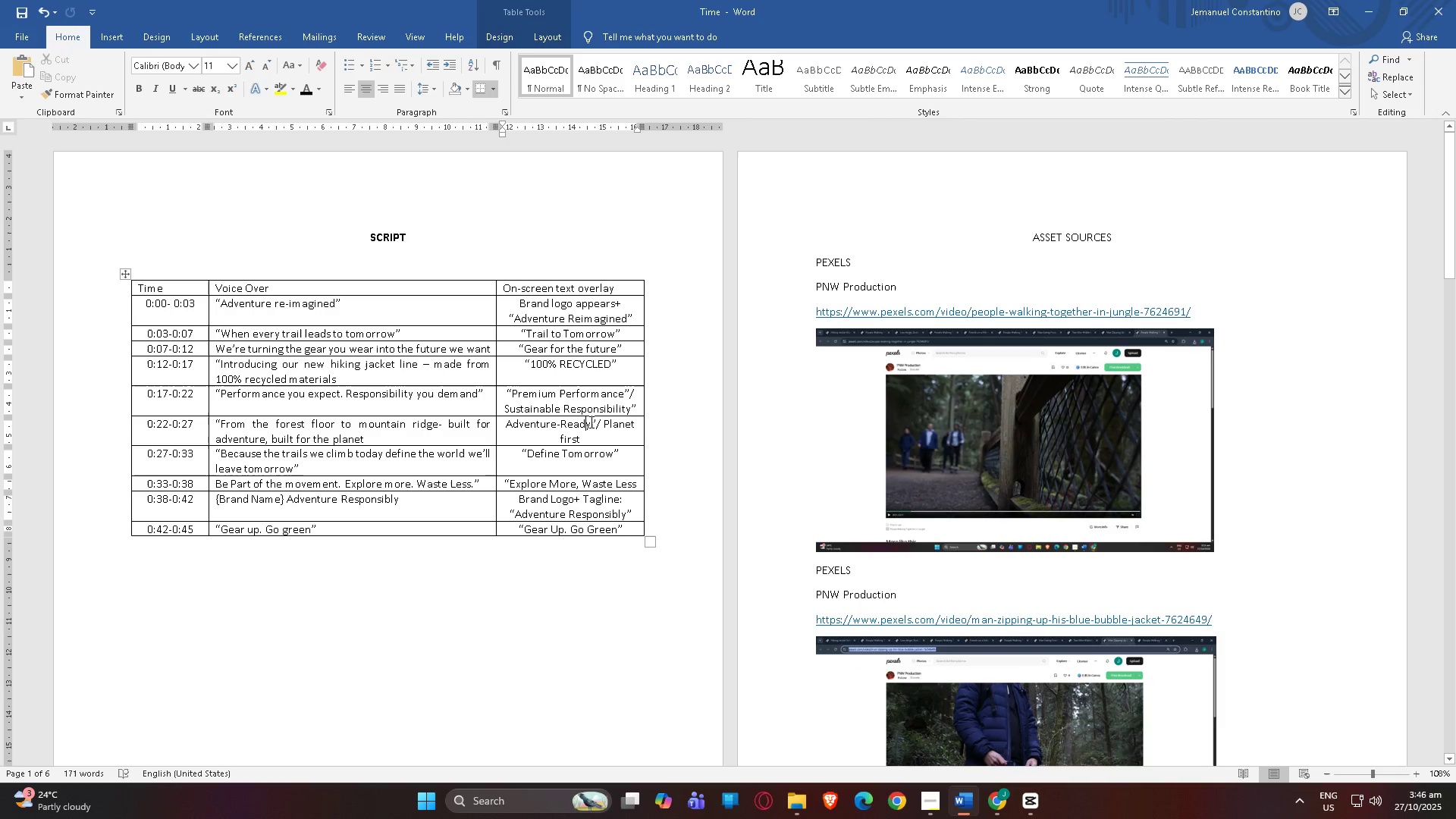 
left_click_drag(start_coordinate=[590, 422], to_coordinate=[519, 422])
 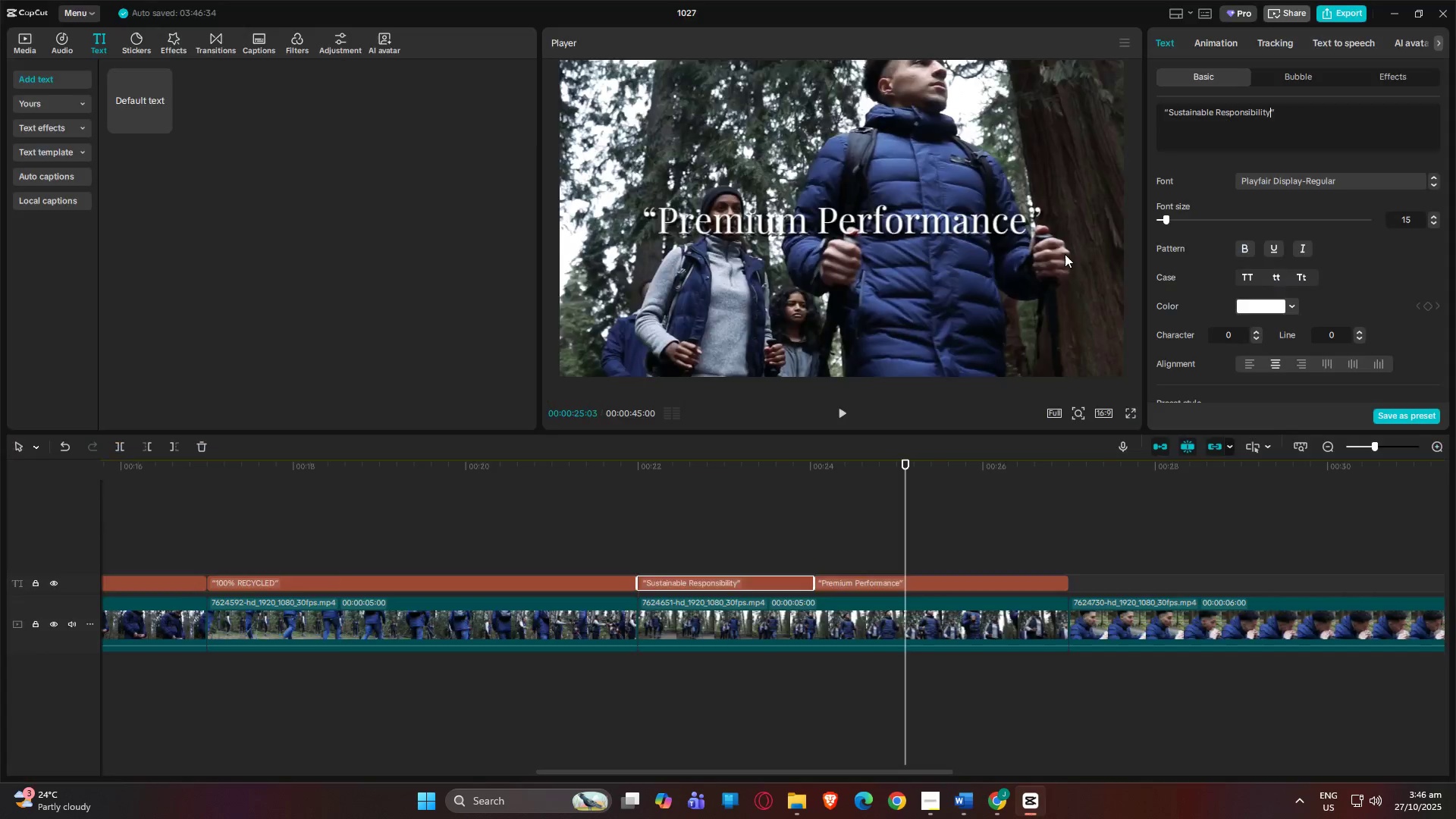 
key(Control+C)
 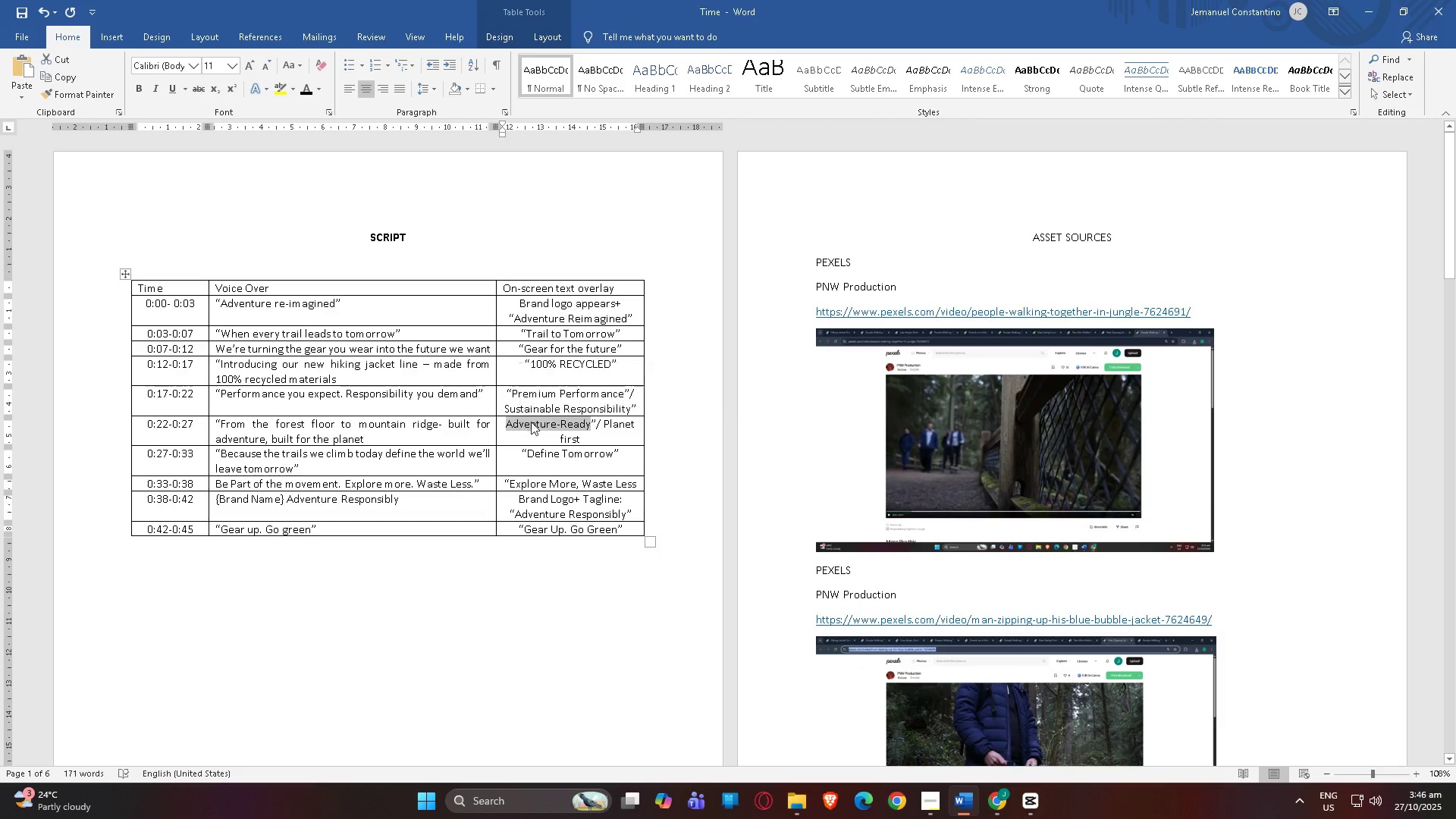 
key(Alt+AltLeft)
 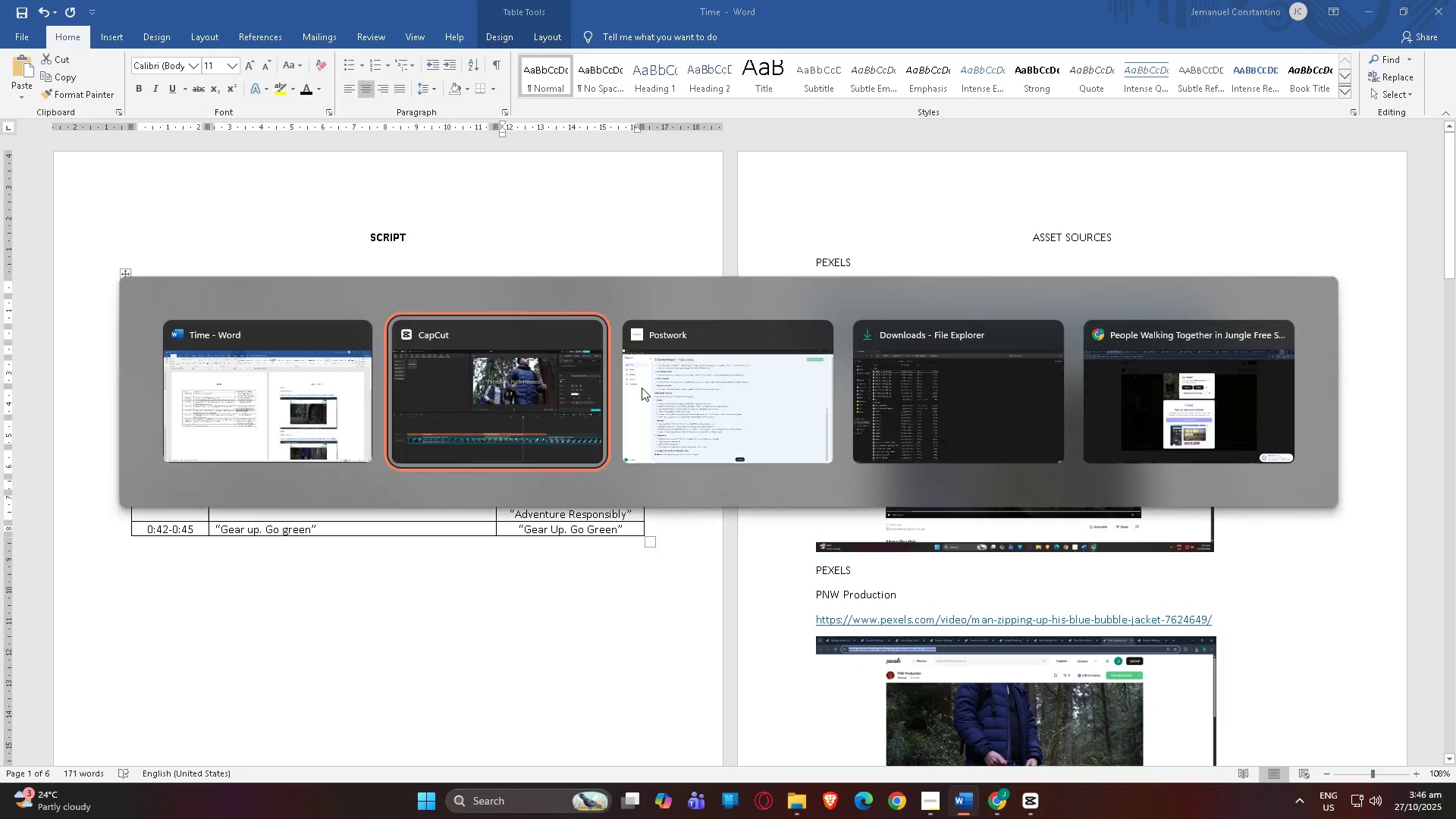 
key(Alt+Tab)
 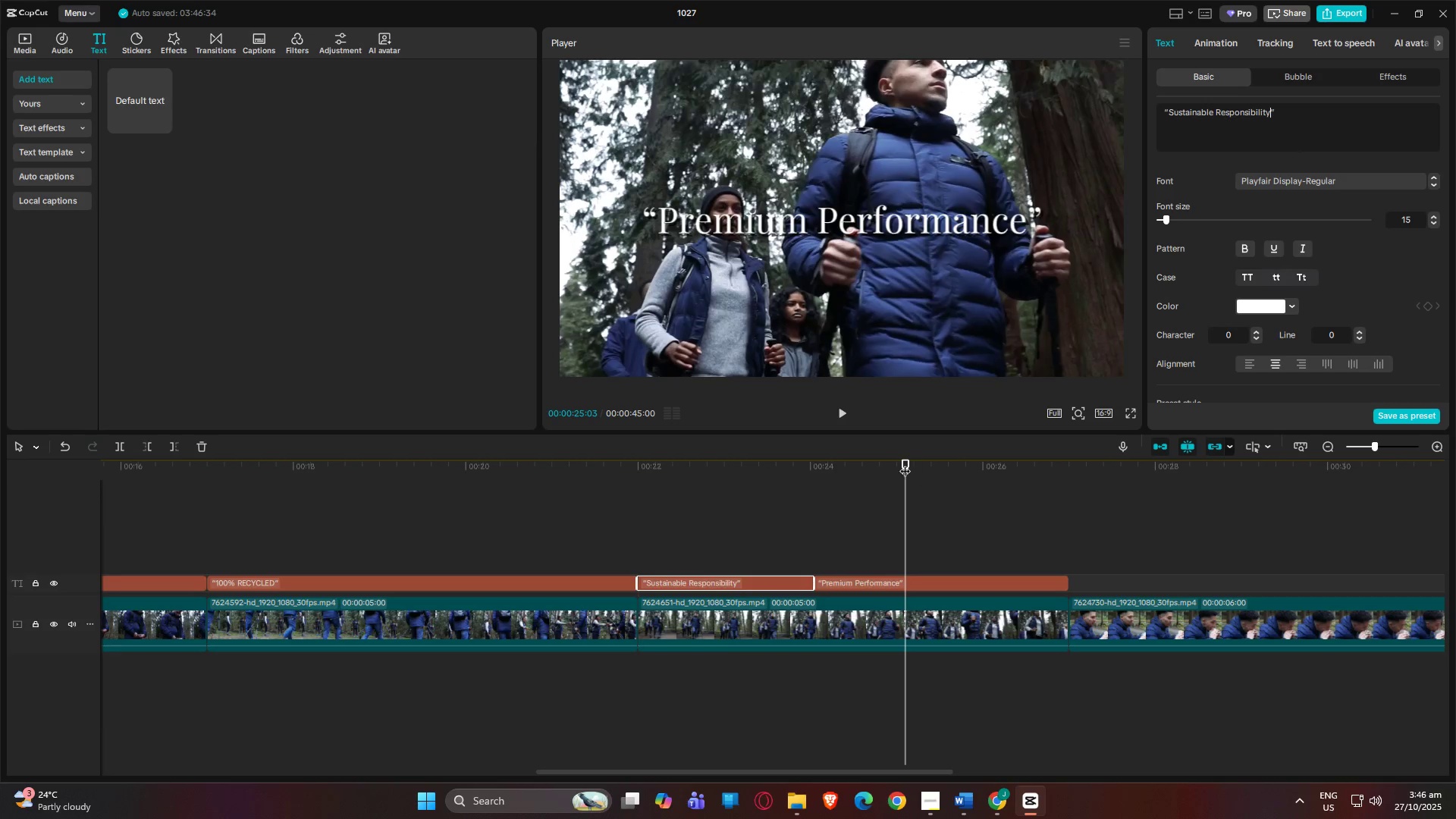 
left_click_drag(start_coordinate=[904, 462], to_coordinate=[1065, 475])
 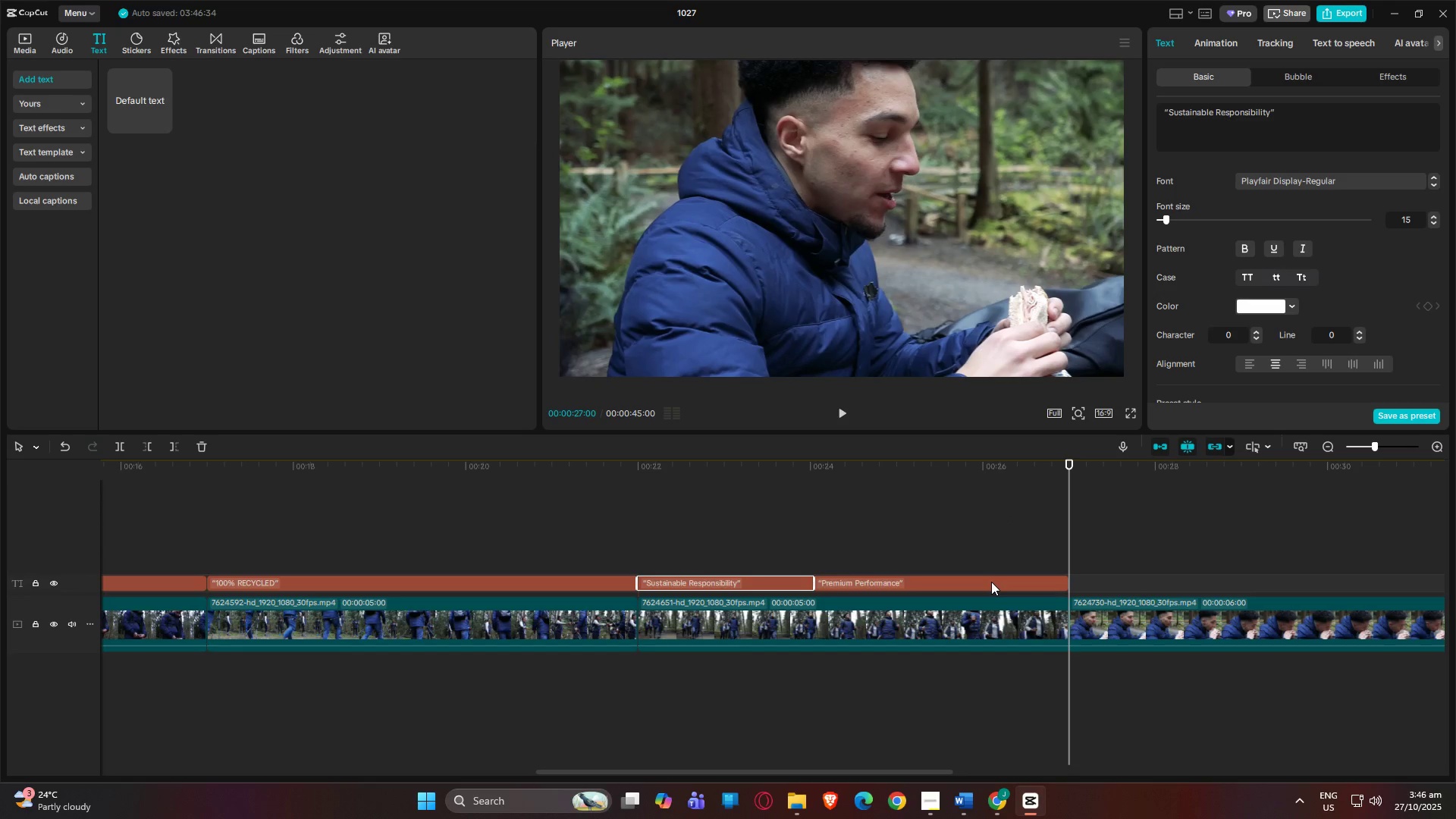 
left_click([991, 582])
 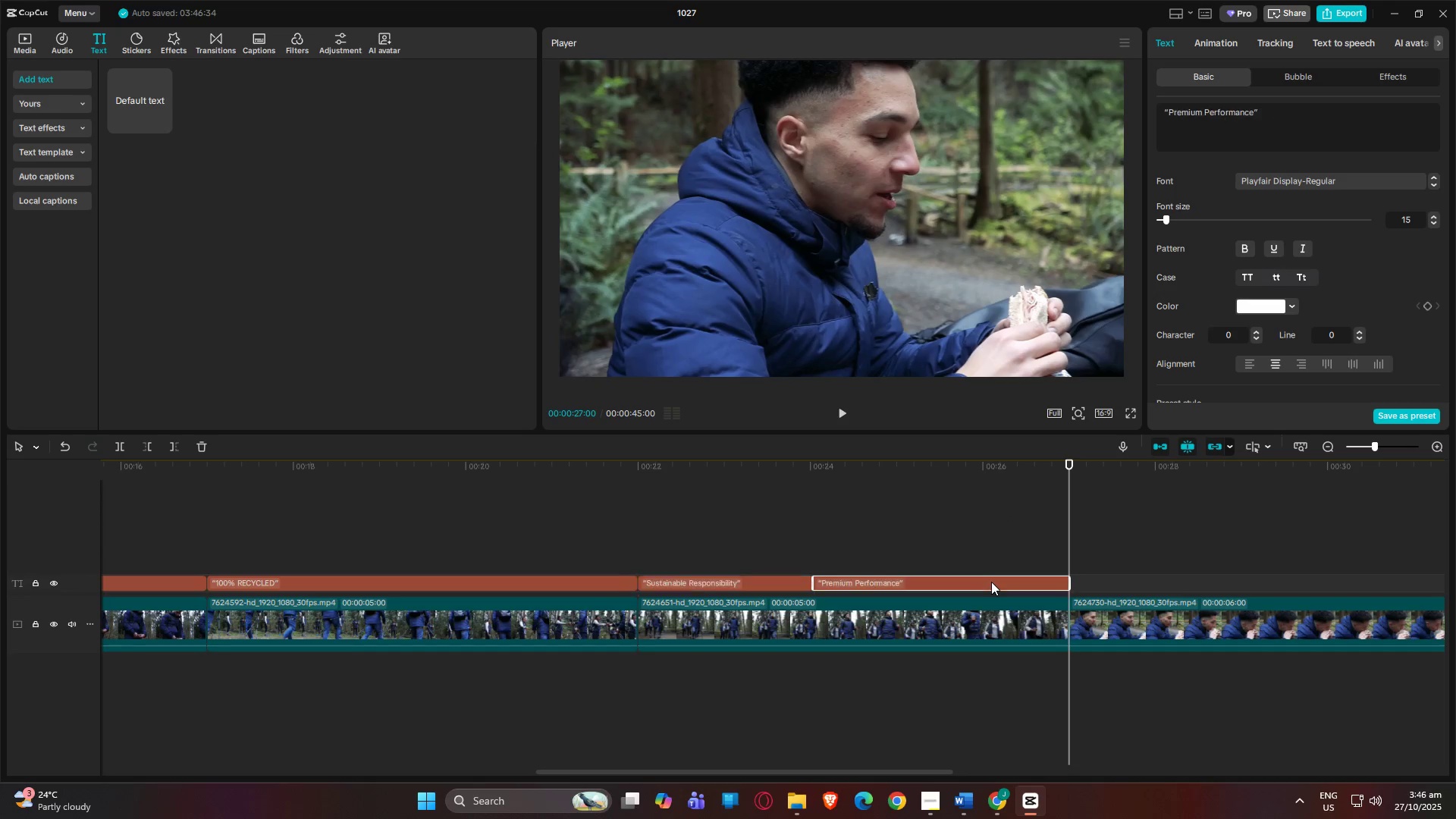 
key(Control+C)
 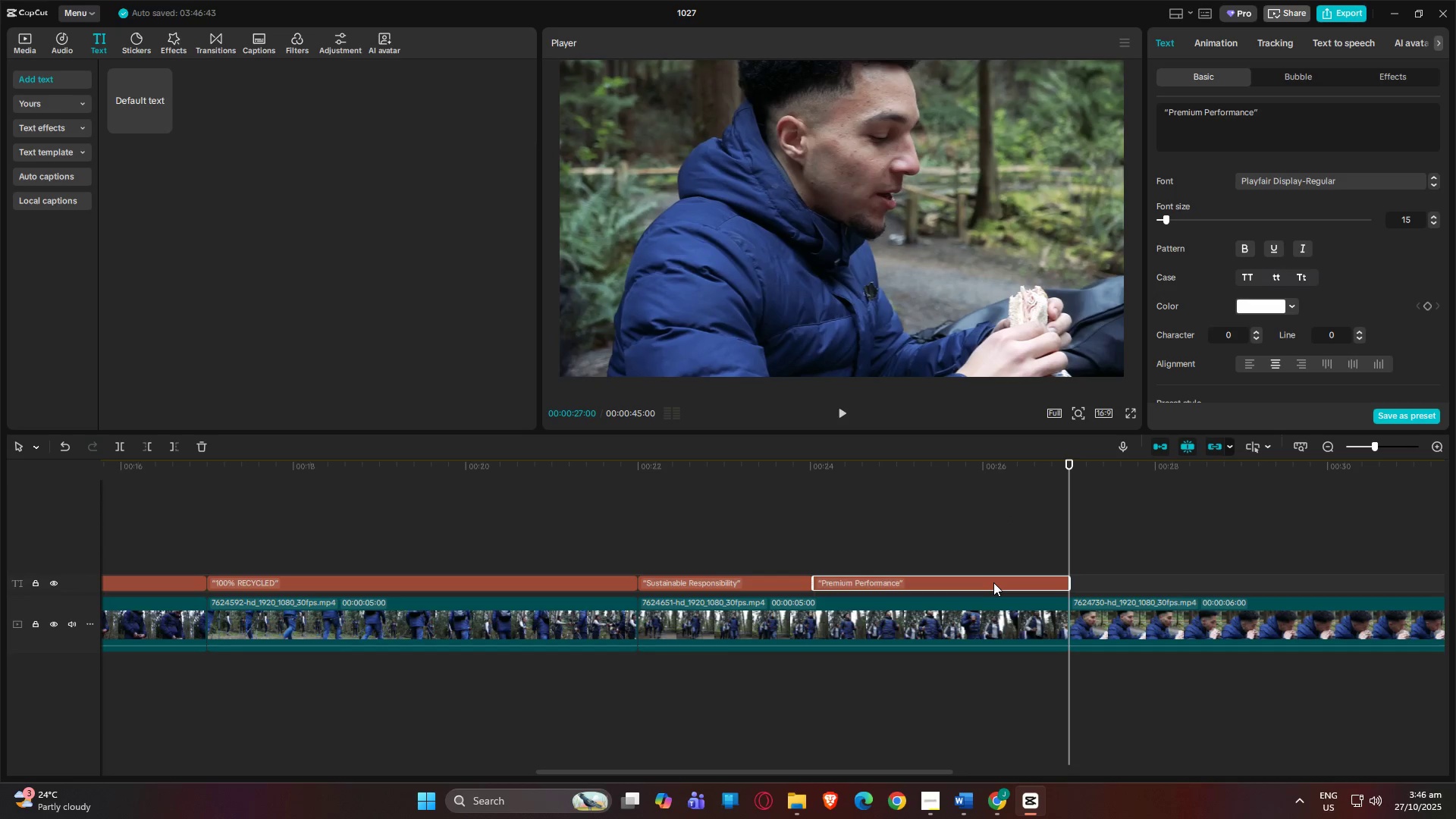 
key(Control+V)
 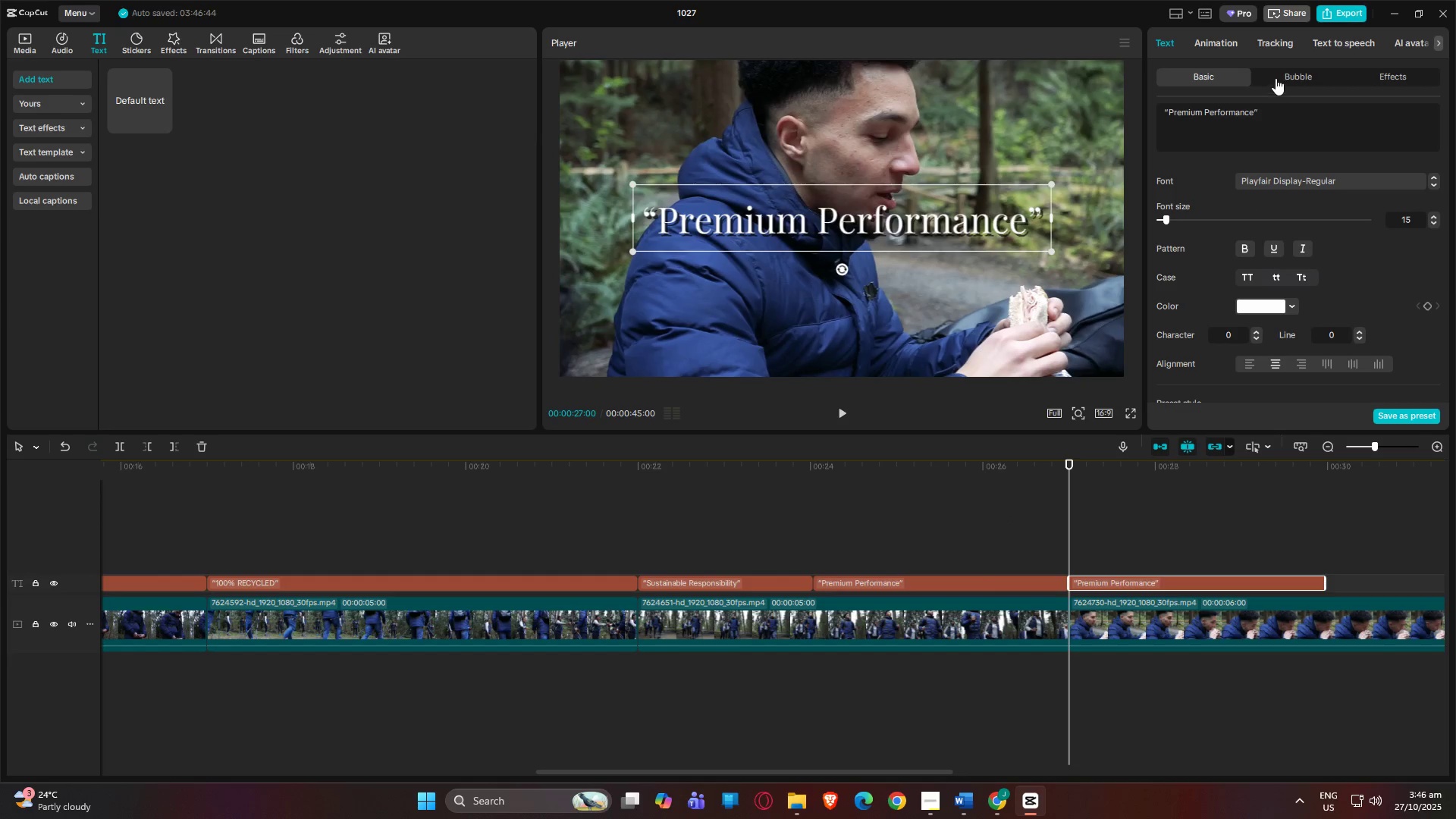 
left_click_drag(start_coordinate=[1281, 116], to_coordinate=[1159, 116])
 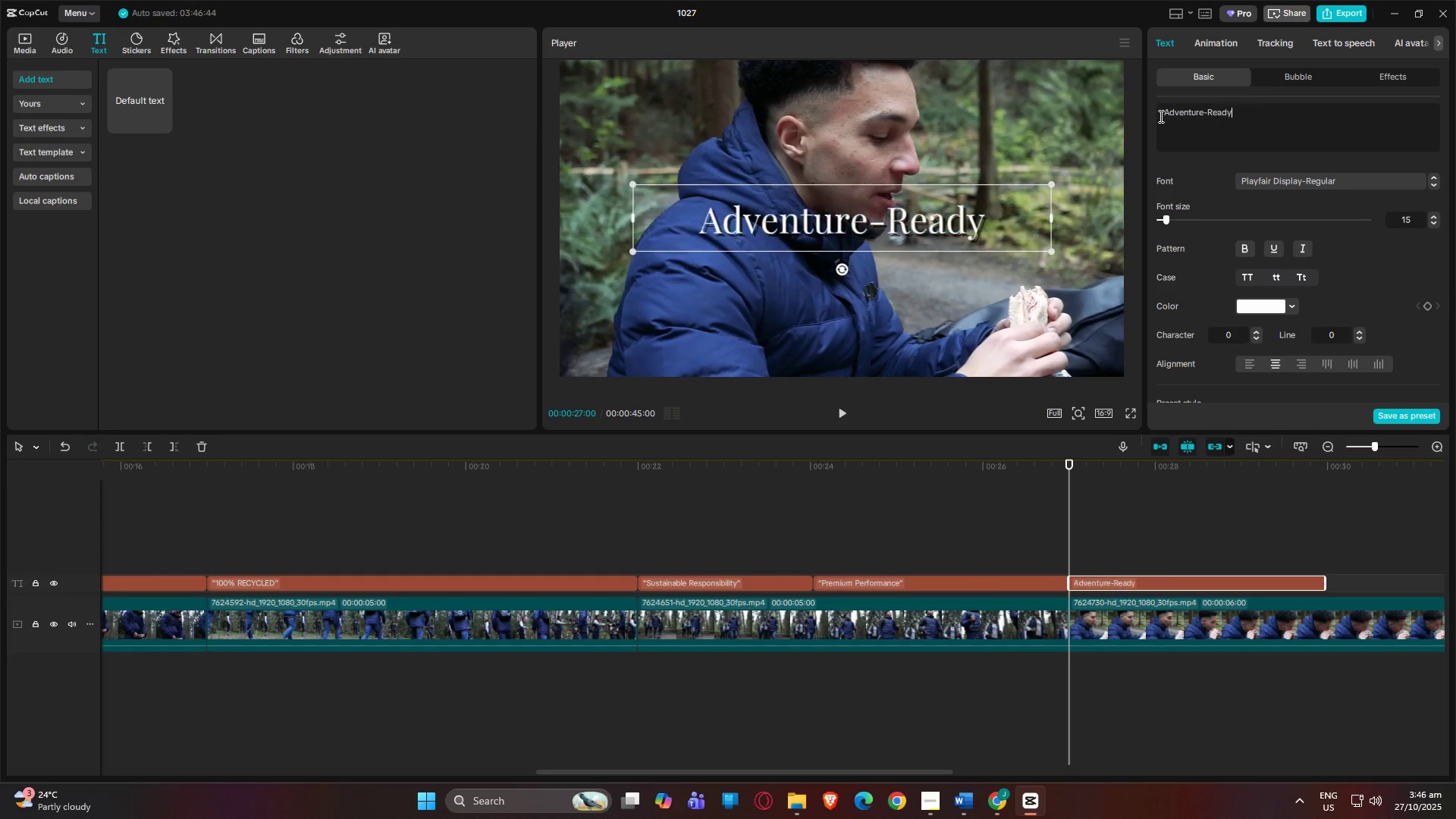 
key(Control+V)
 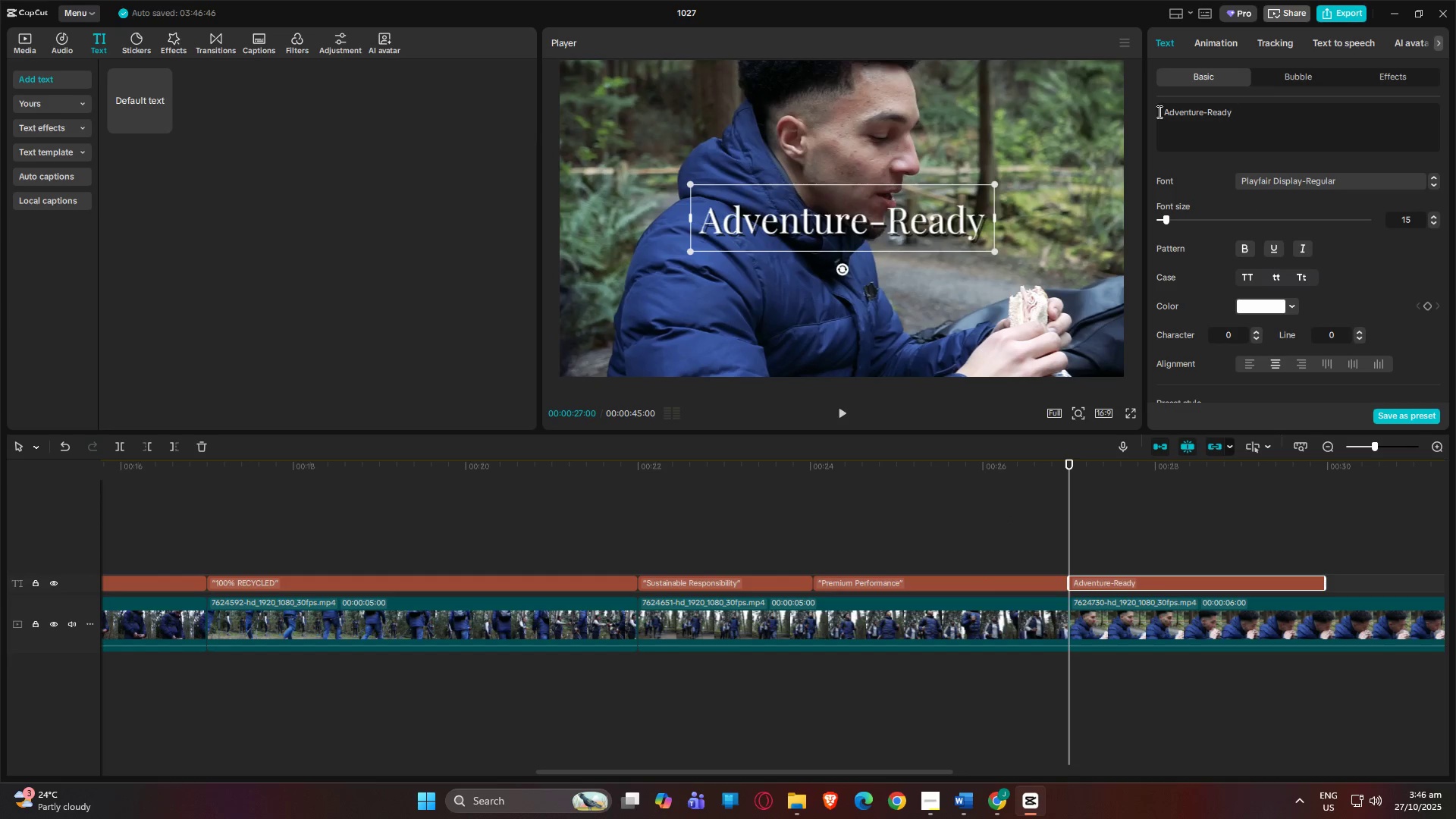 
left_click([1167, 112])
 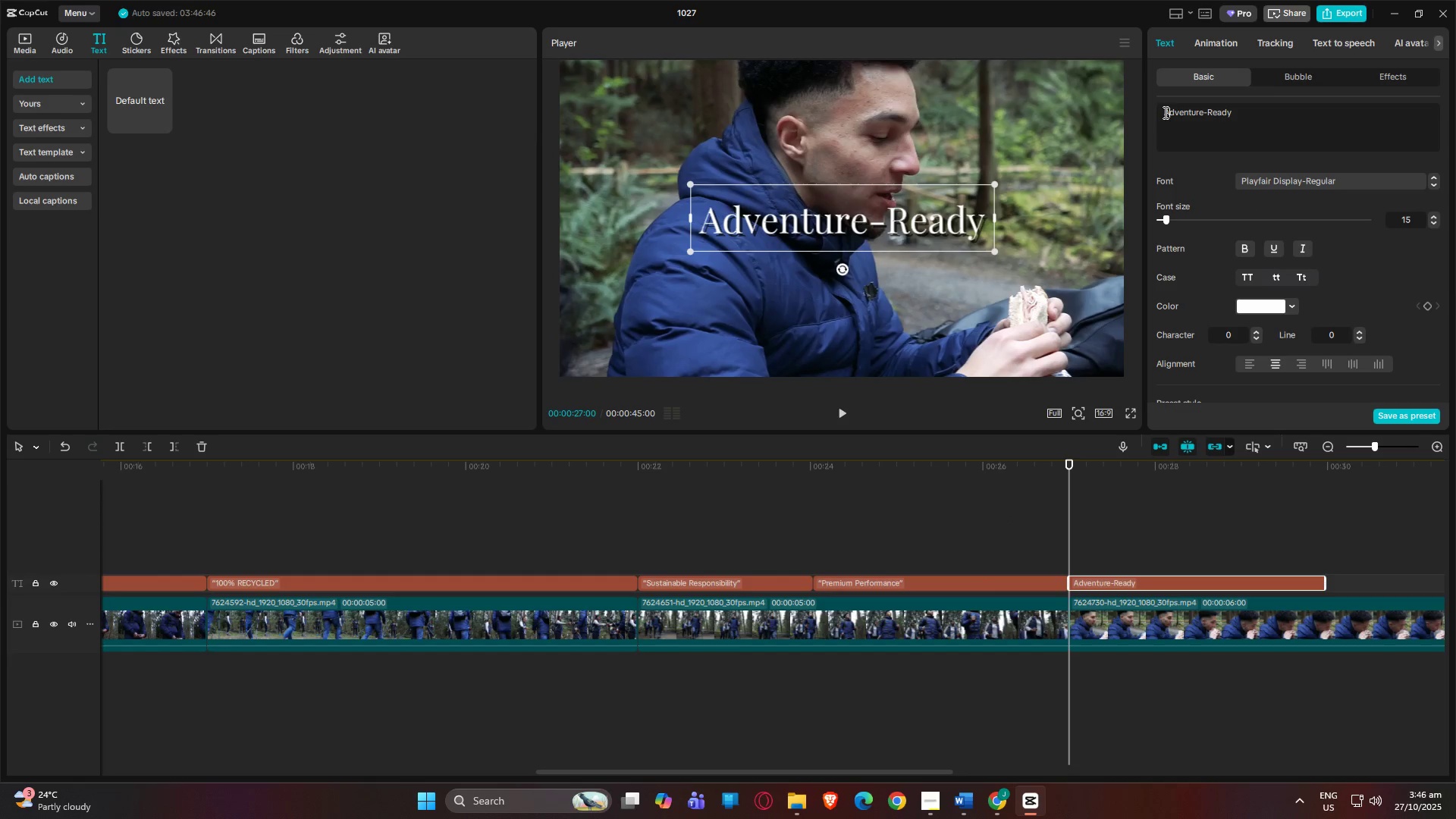 
left_click([1164, 112])
 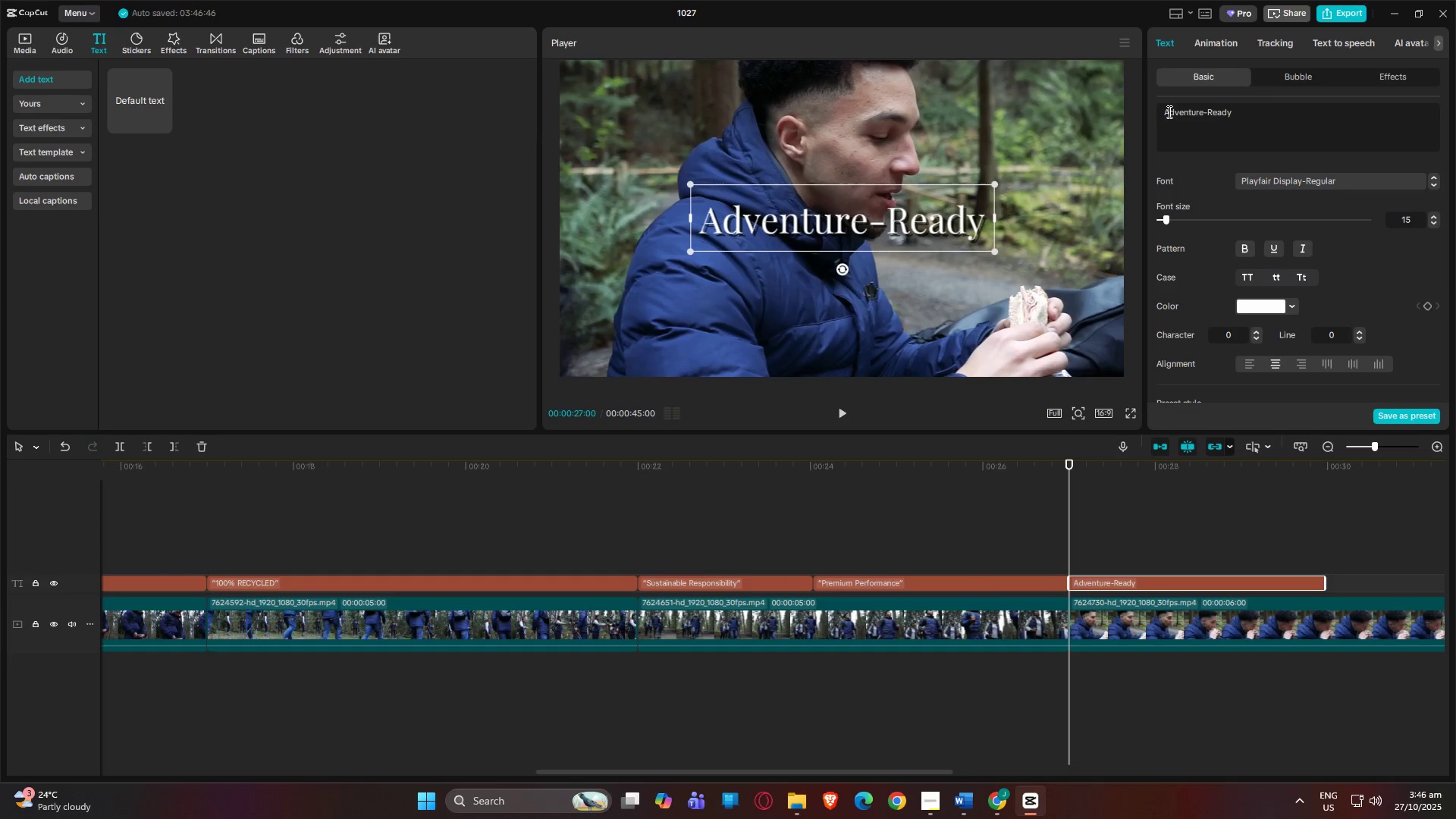 
key(Shift+Quote)
 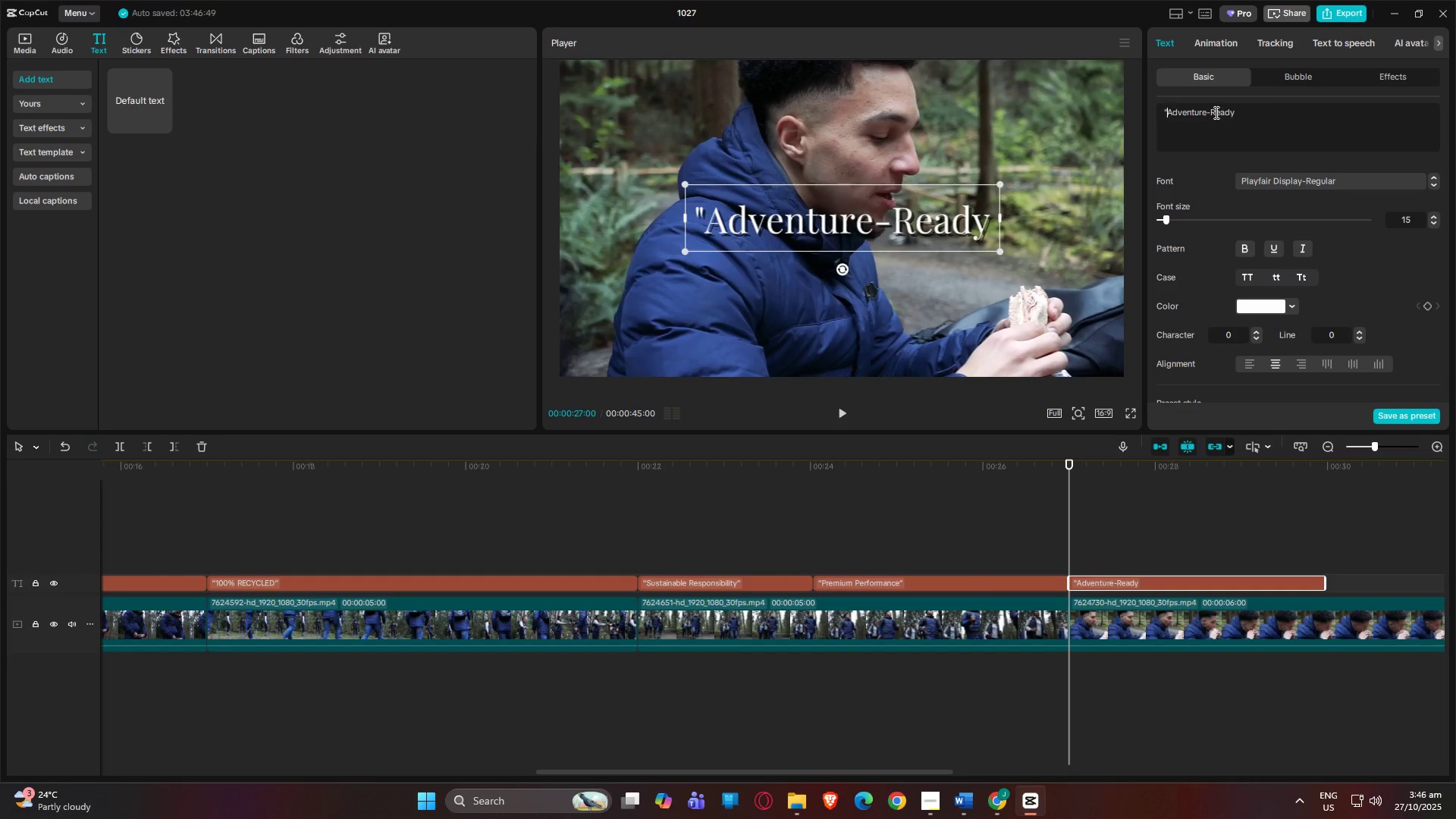 
left_click([1239, 111])
 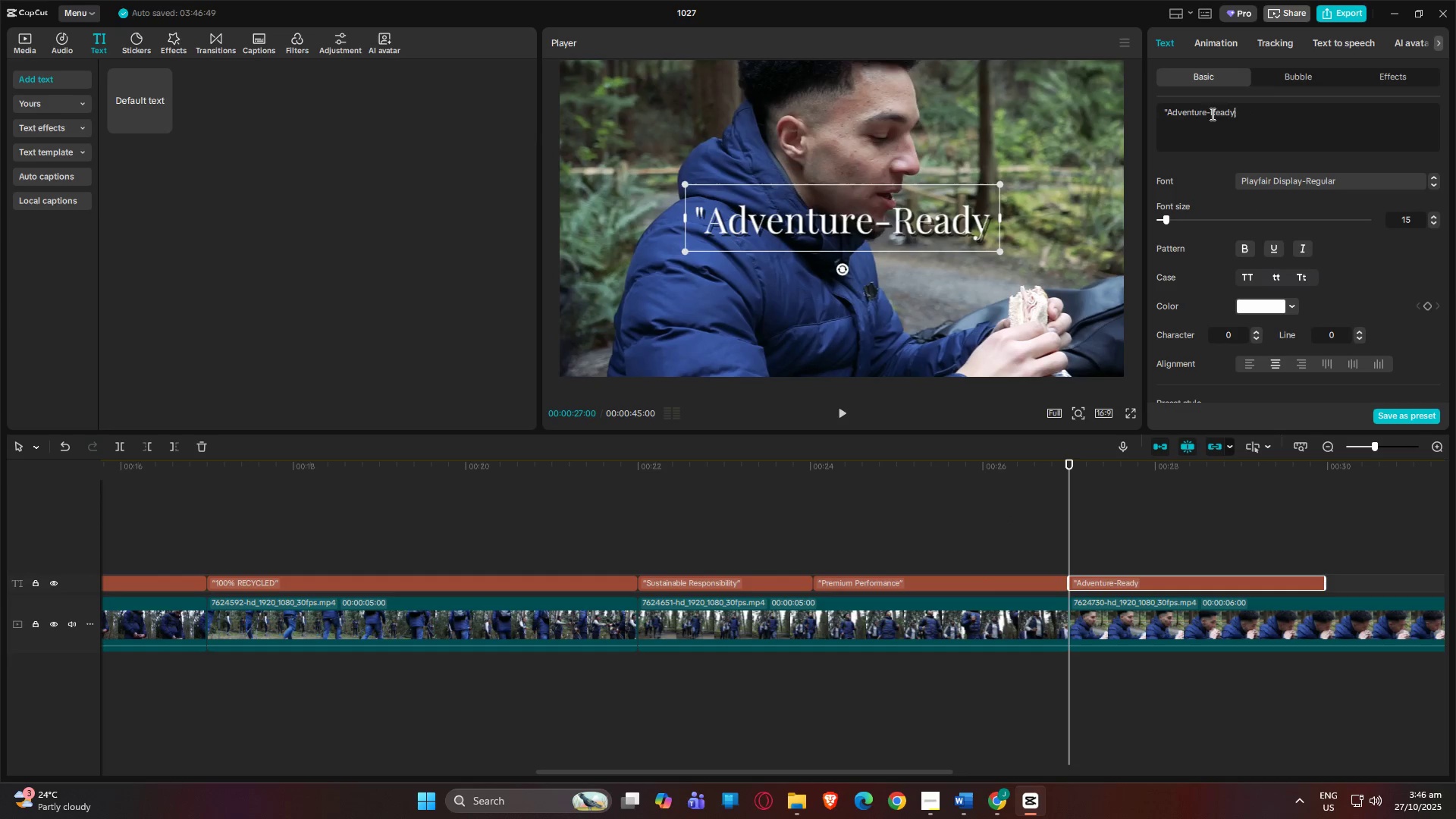 
left_click([1167, 113])
 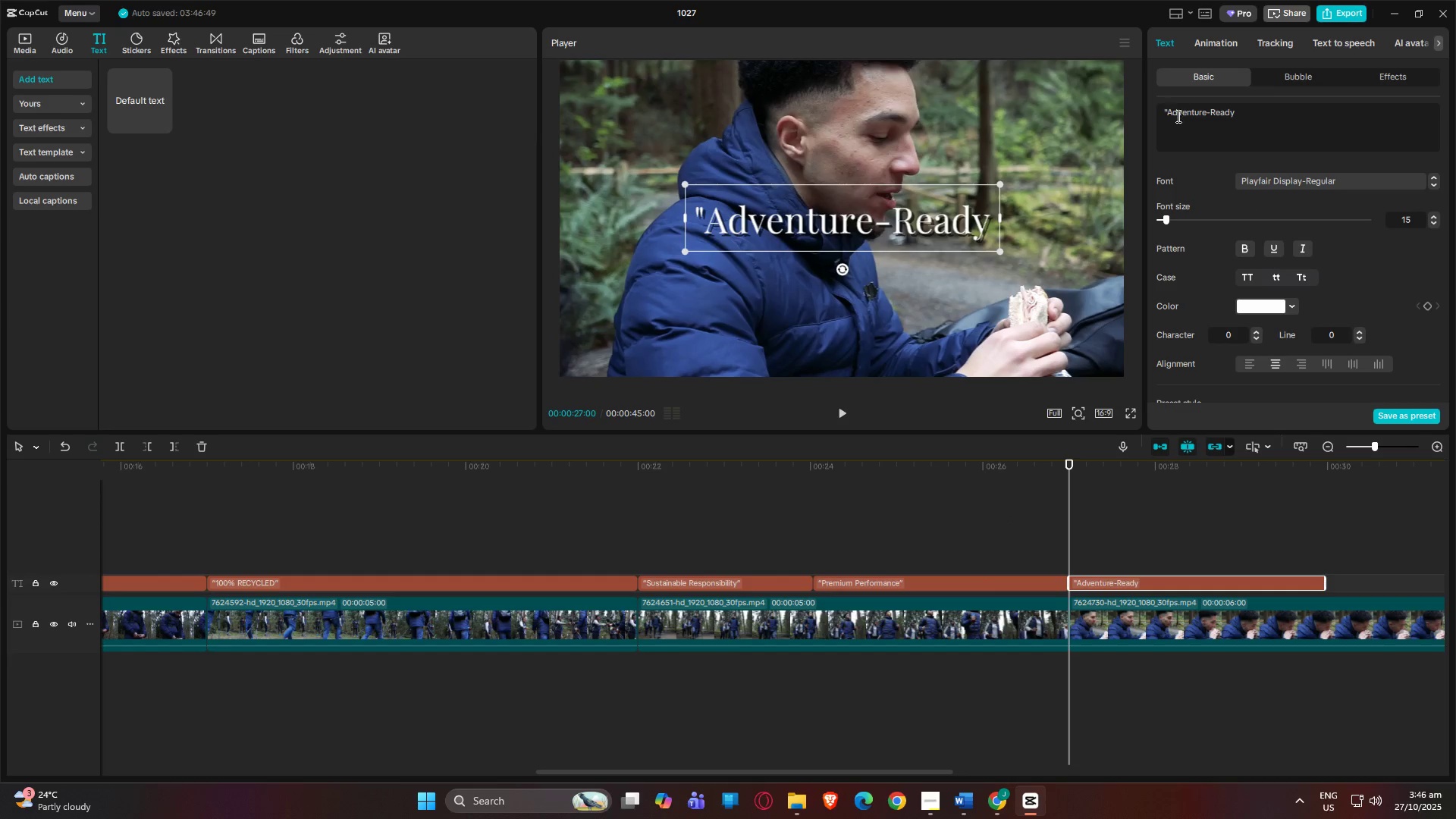 
key(Backspace)
 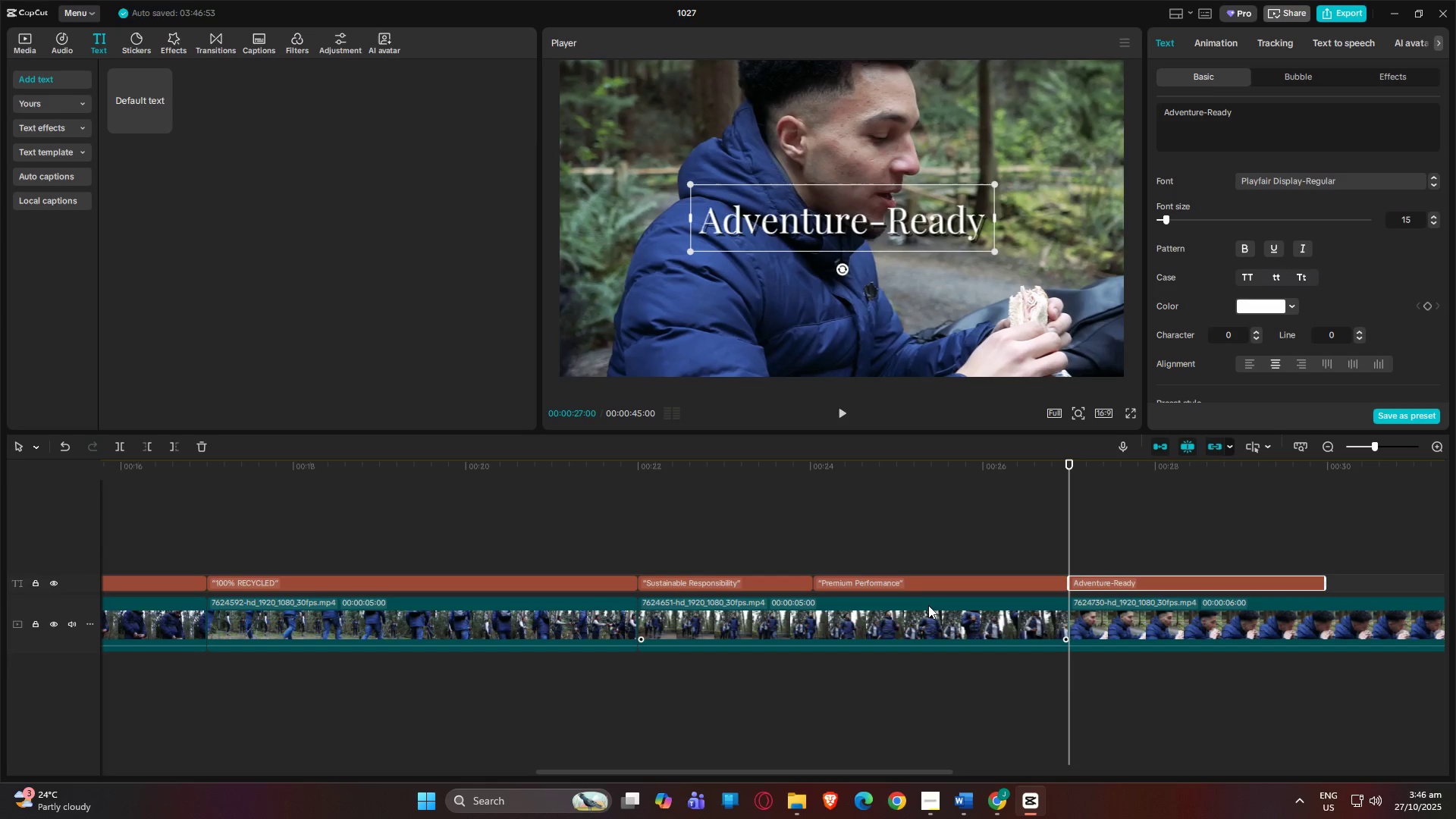 
left_click([910, 576])
 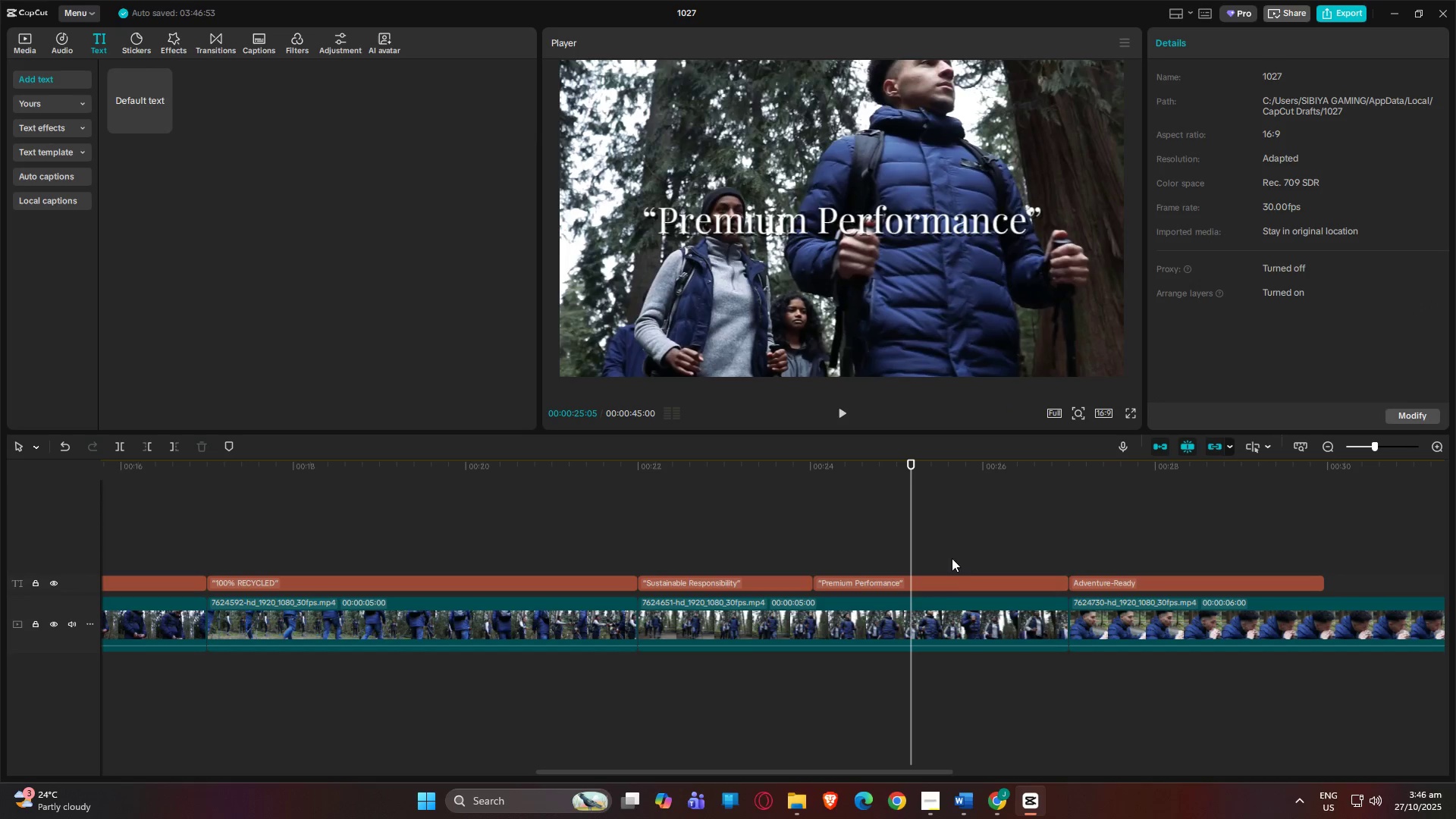 
double_click([957, 582])
 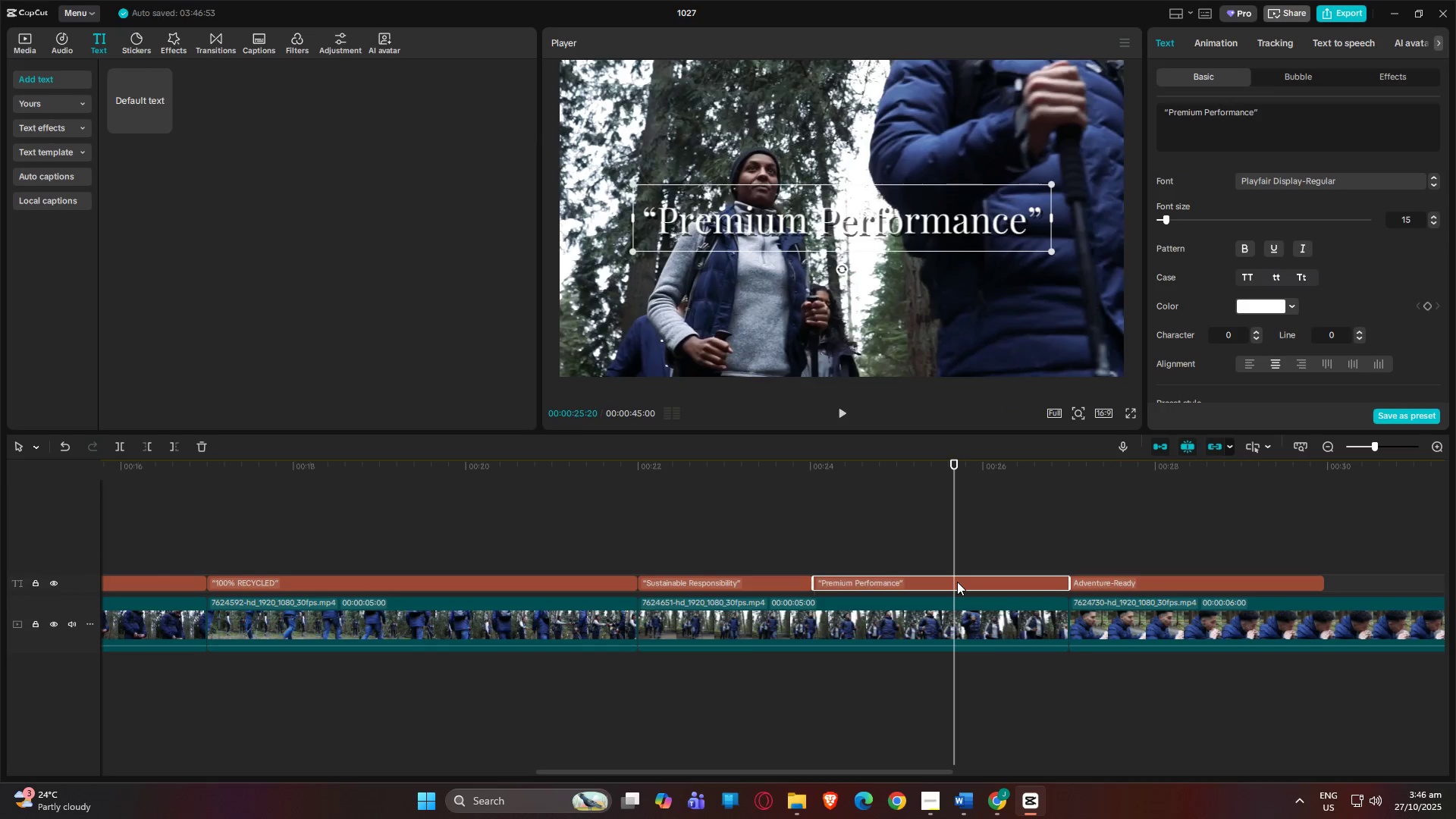 
triple_click([957, 582])
 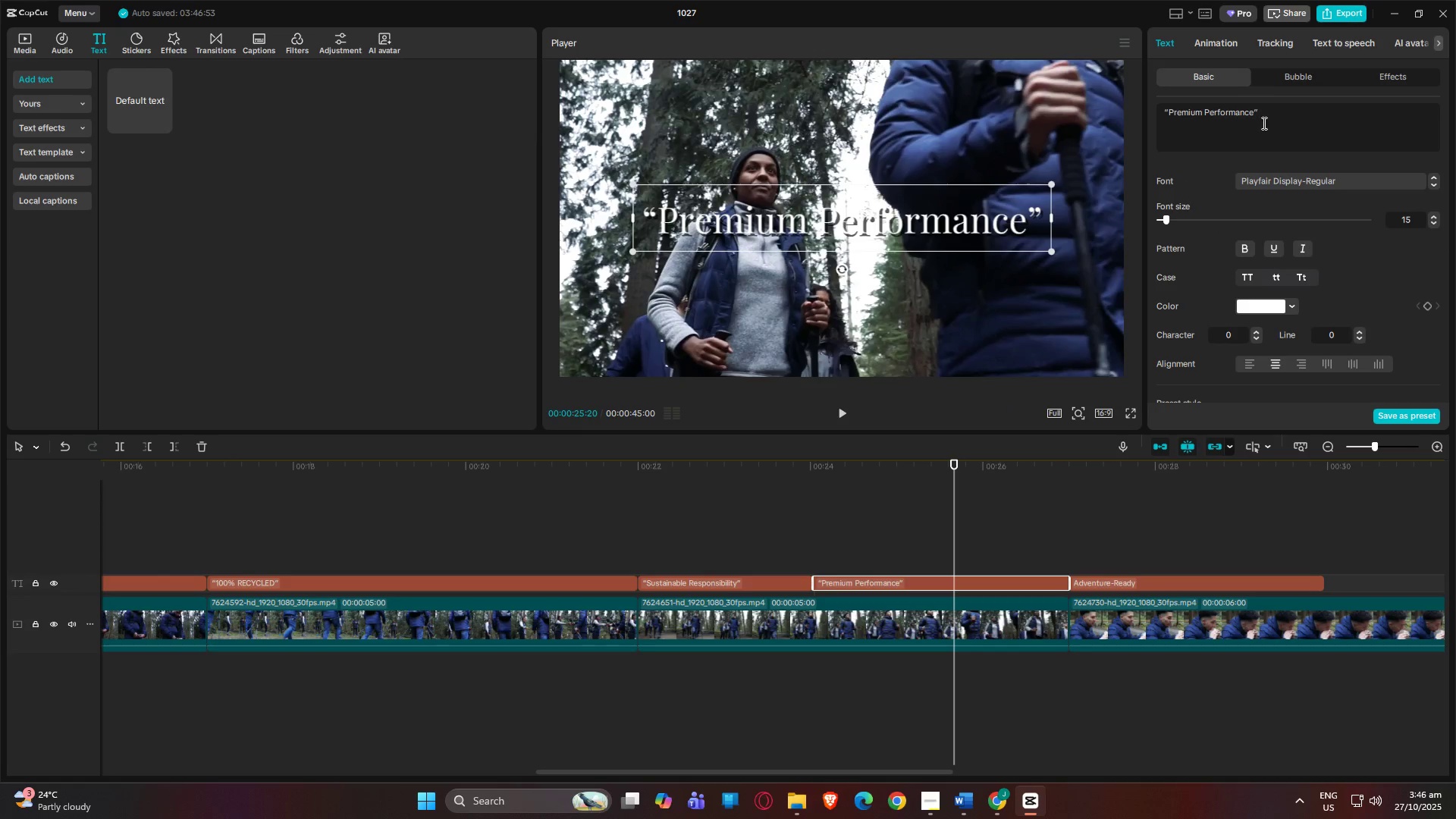 
left_click([1268, 115])
 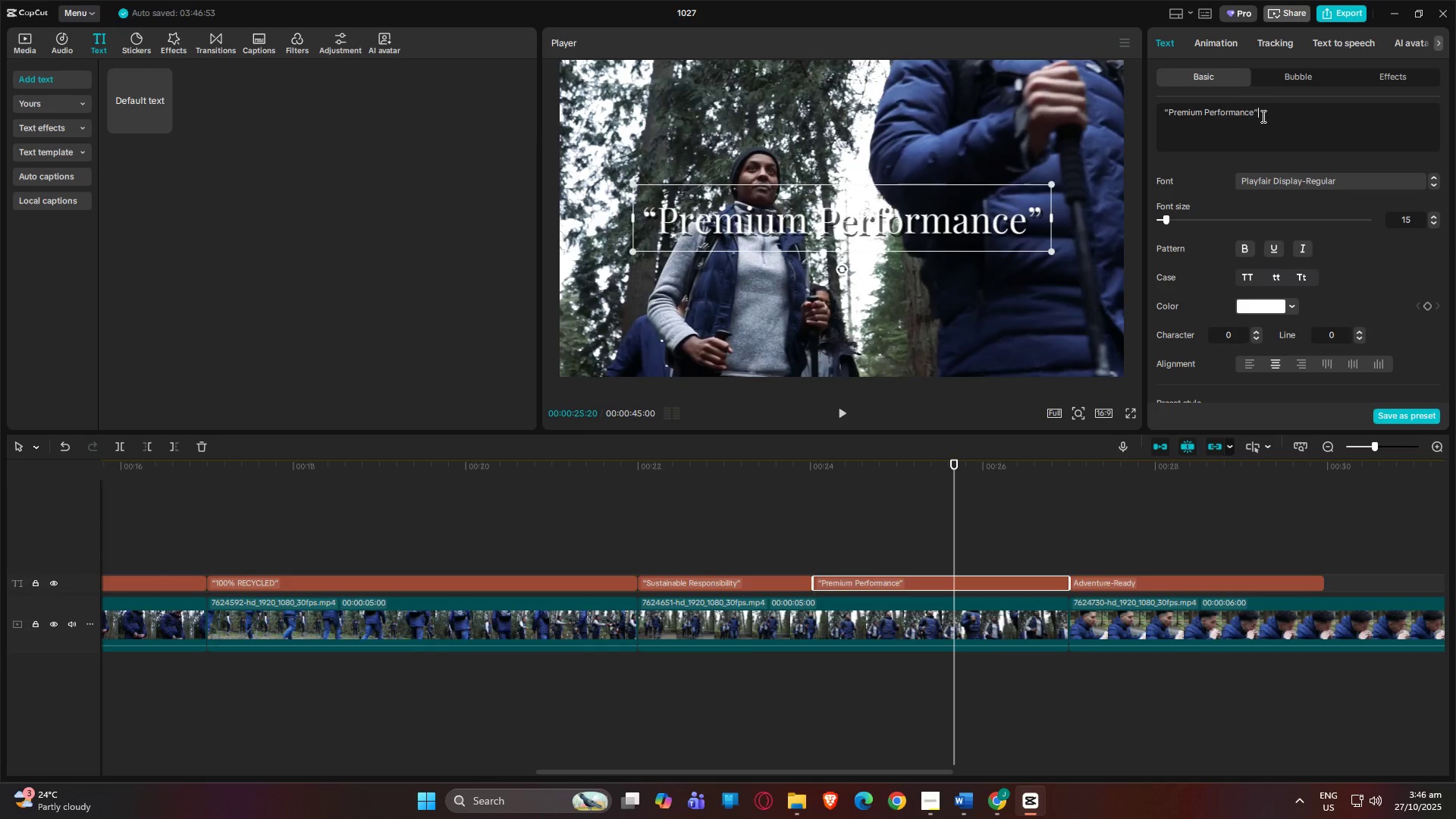 
key(Backspace)
 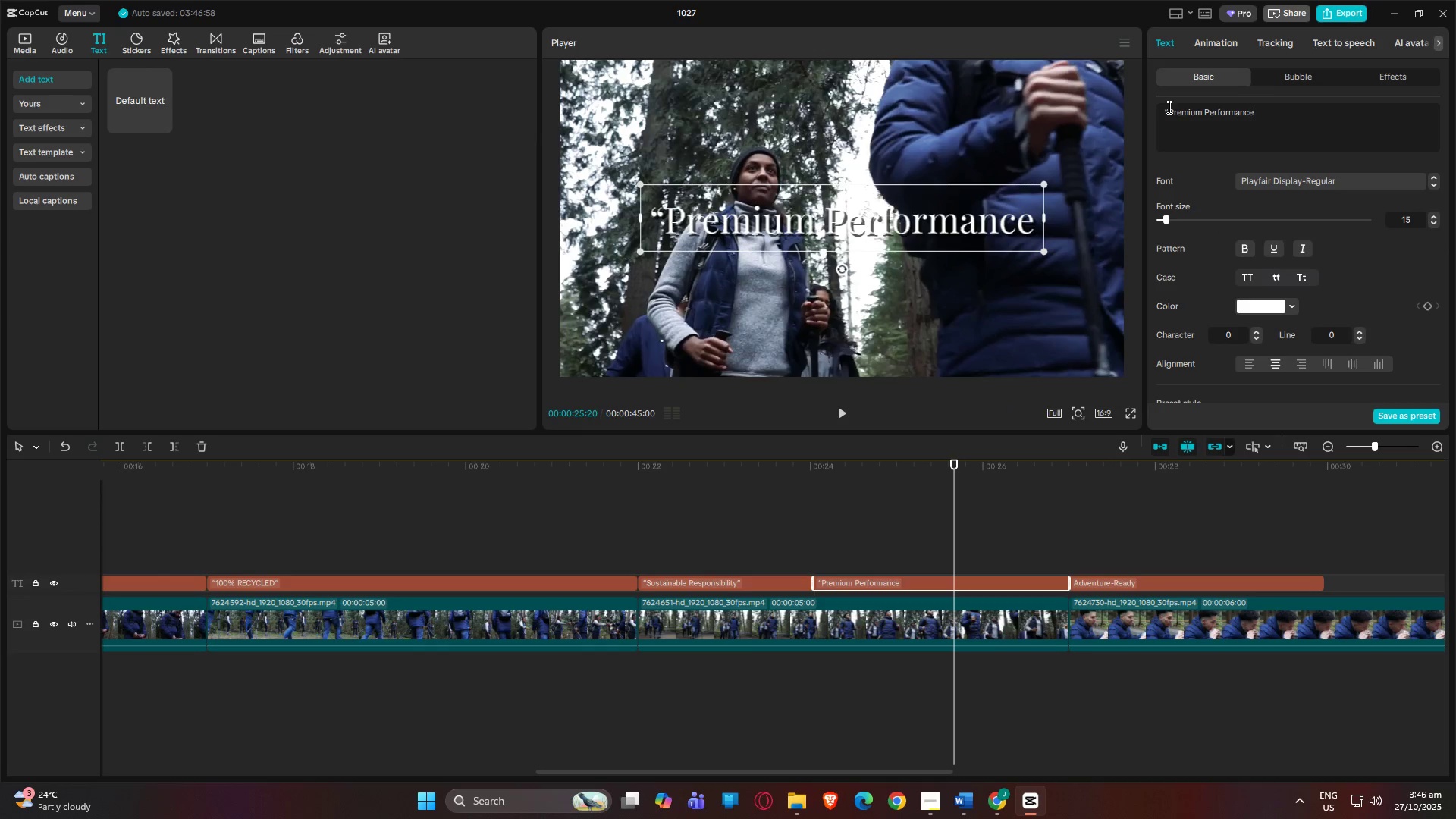 
left_click([1169, 108])
 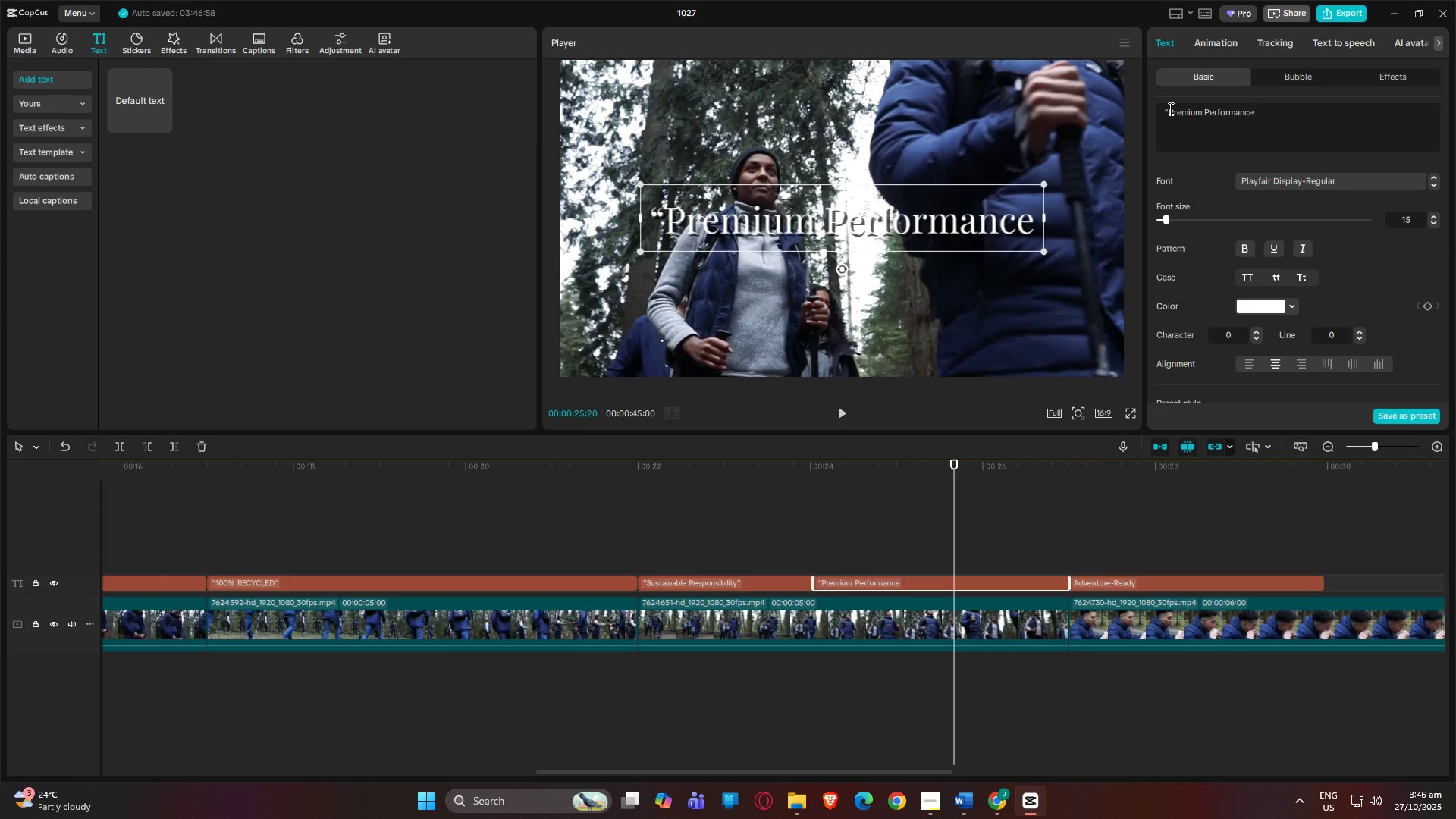 
key(Backspace)
 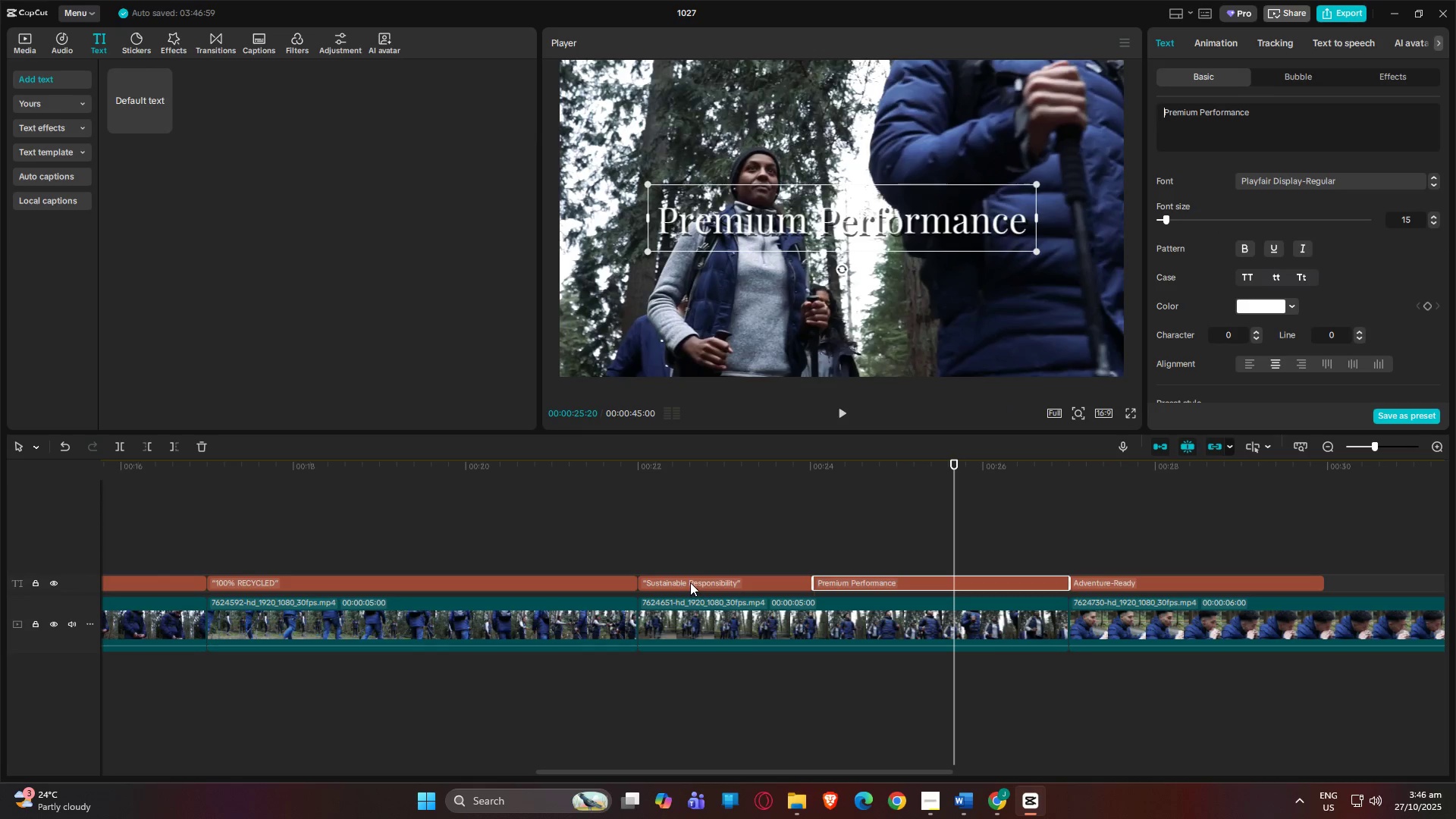 
double_click([690, 582])
 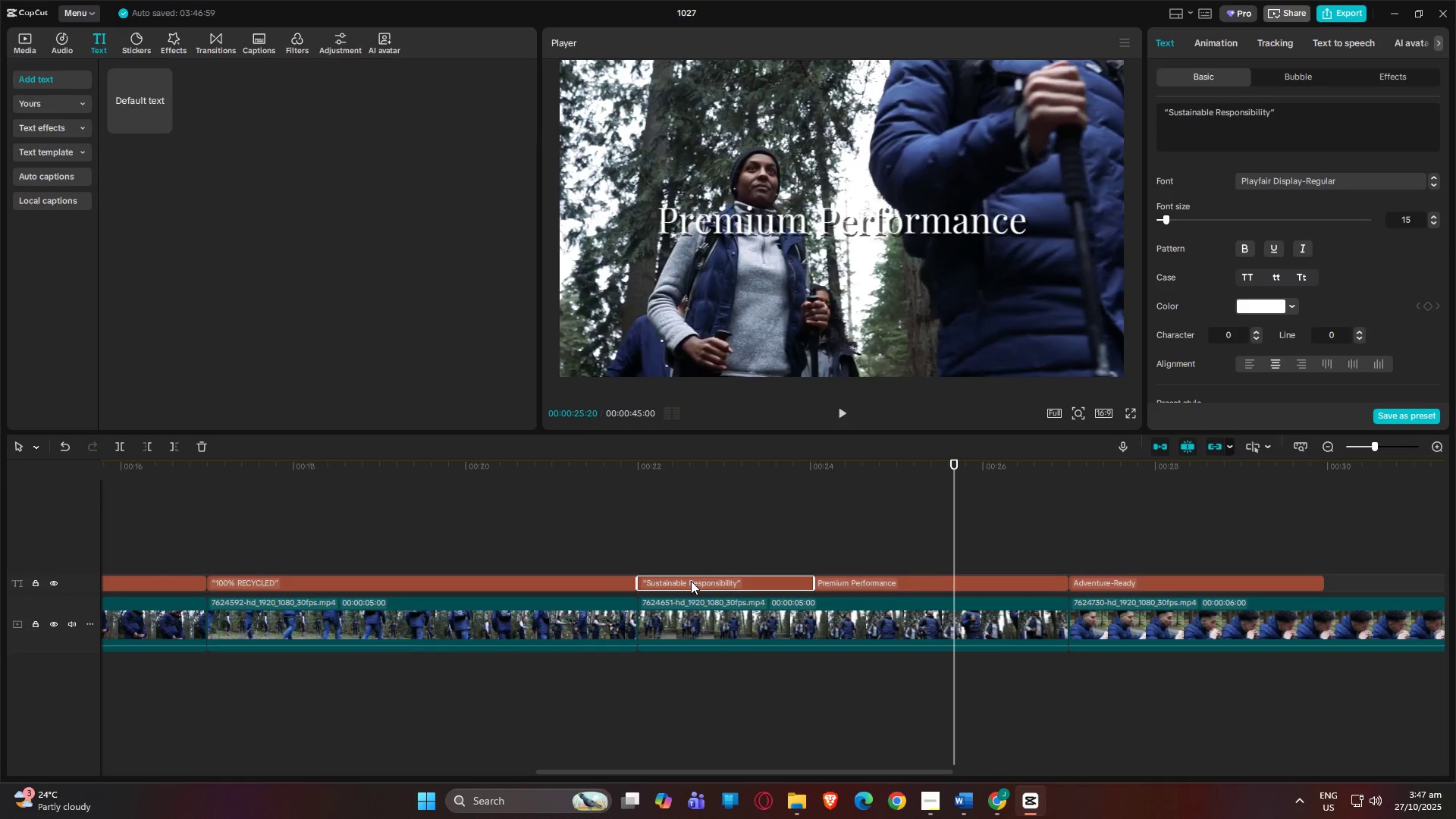 
triple_click([691, 581])
 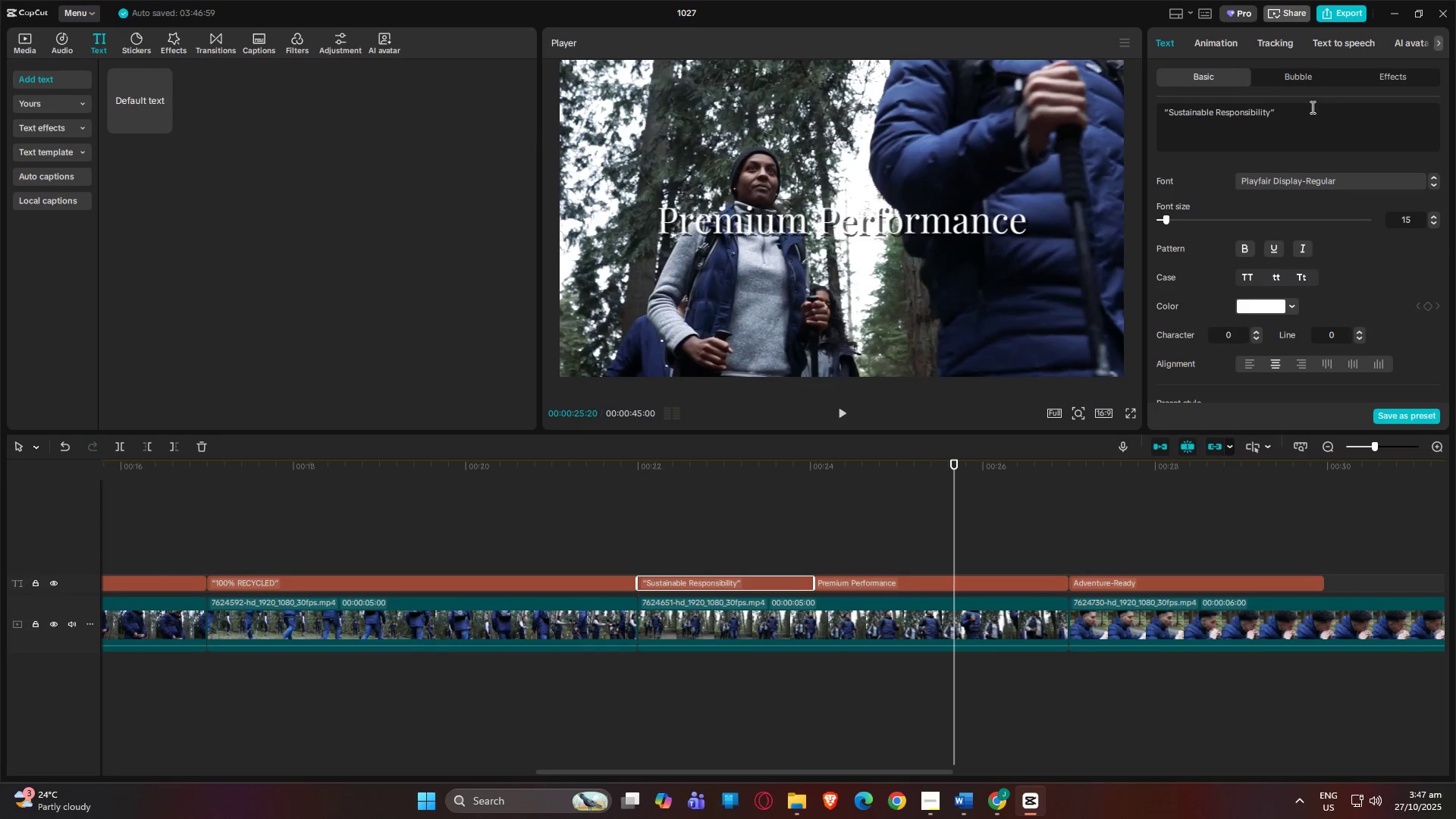 
left_click([1307, 107])
 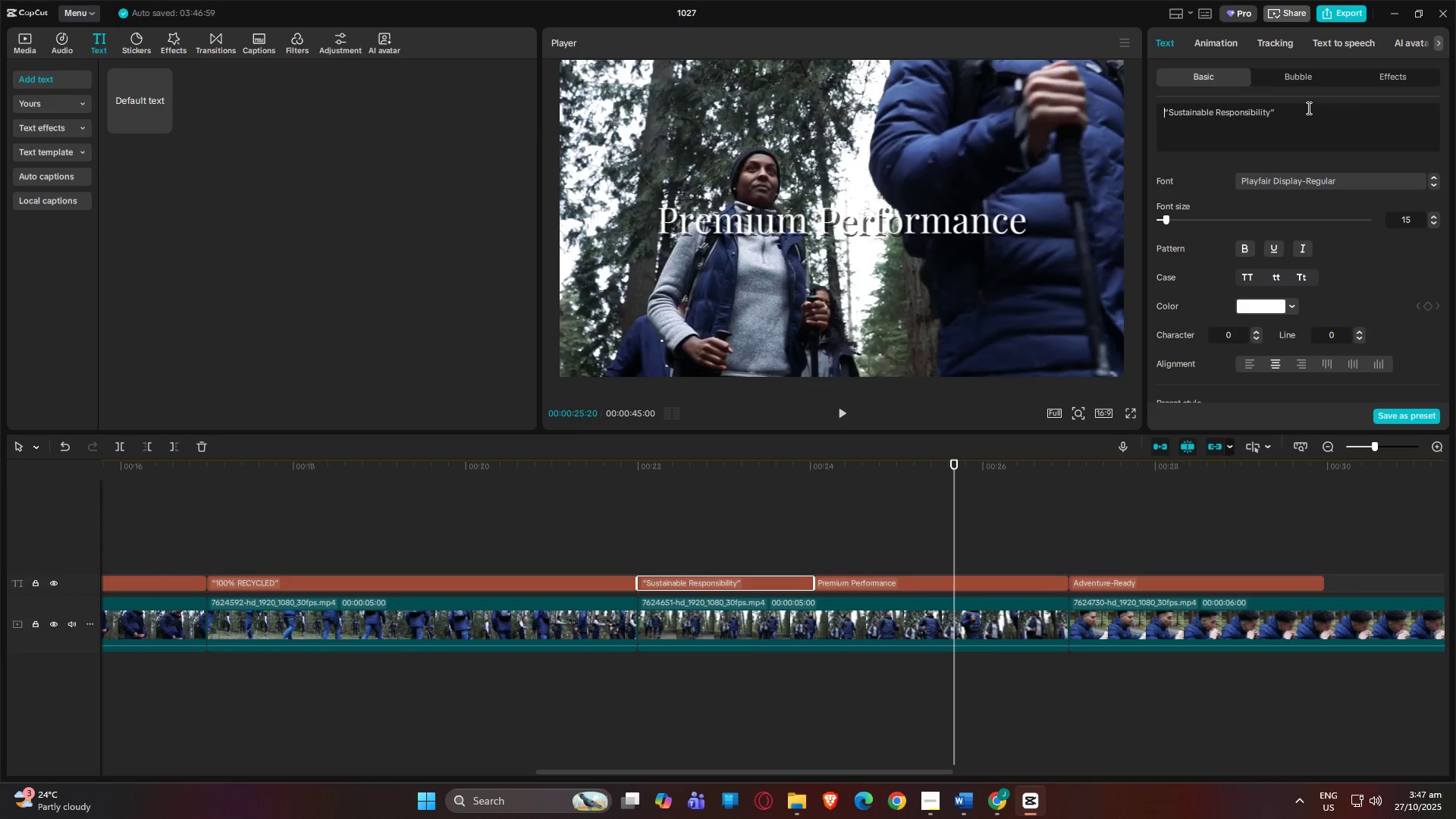 
key(Backspace)
 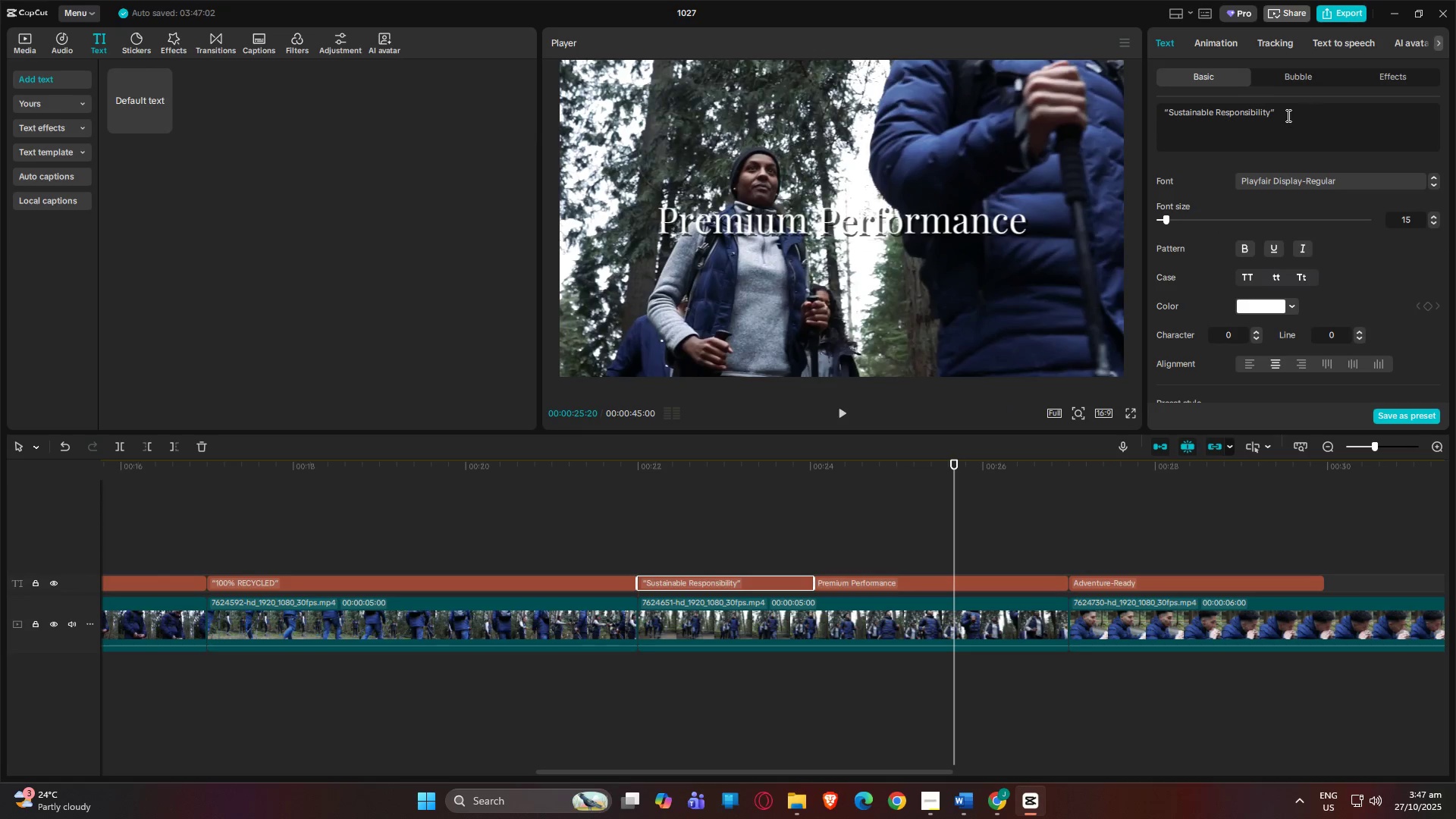 
left_click([1287, 115])
 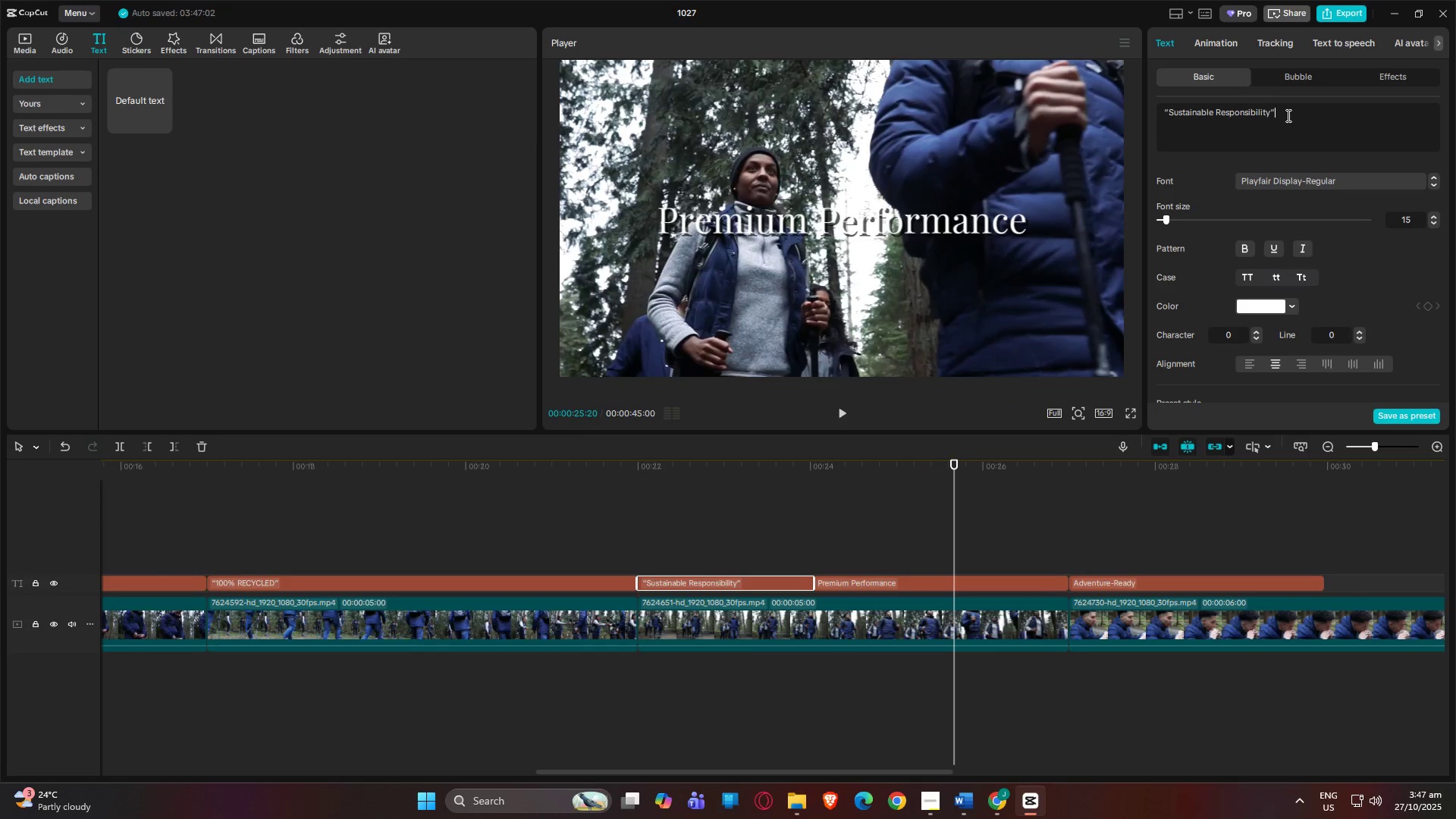 
key(Backspace)
 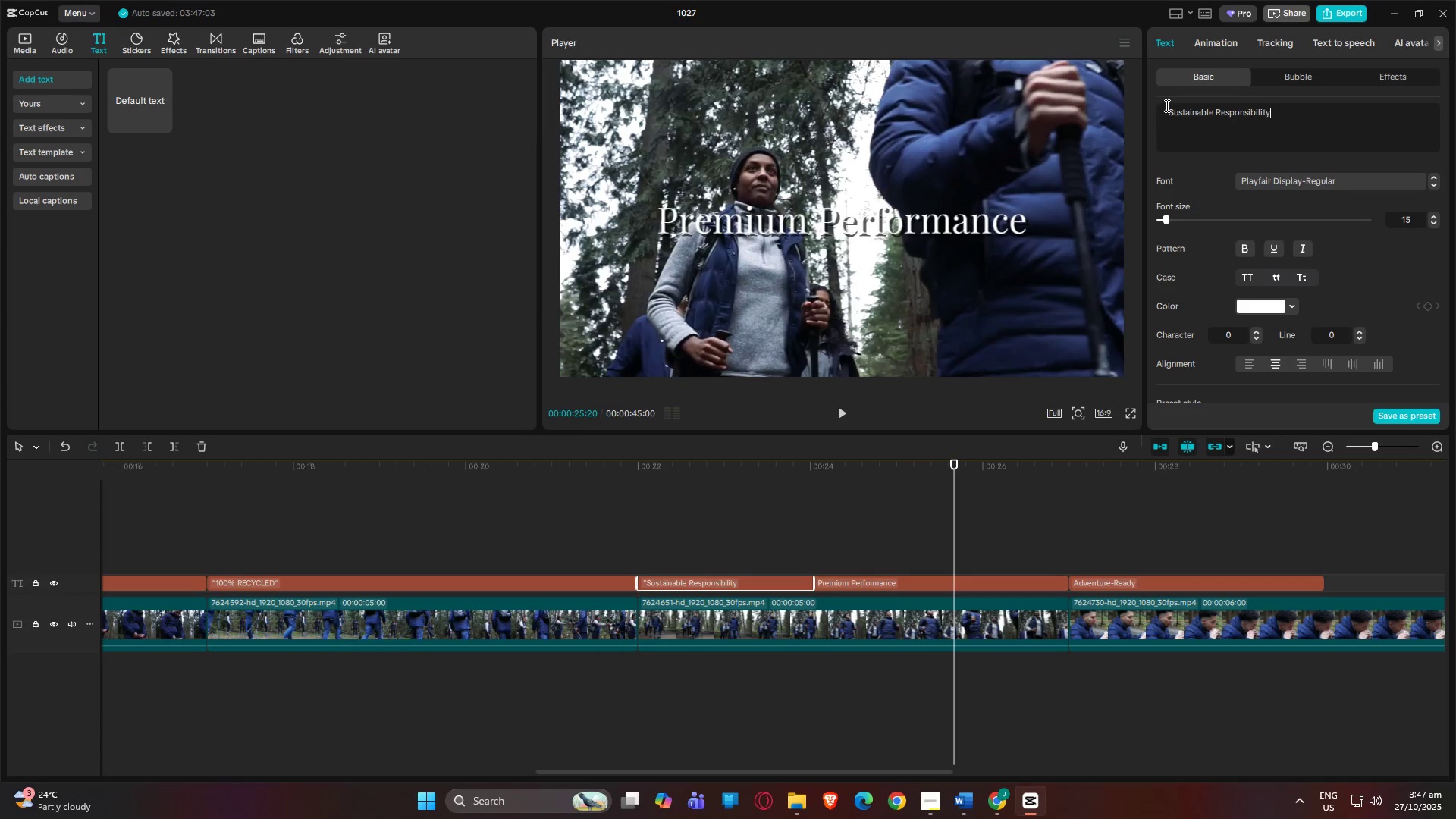 
left_click([1168, 107])
 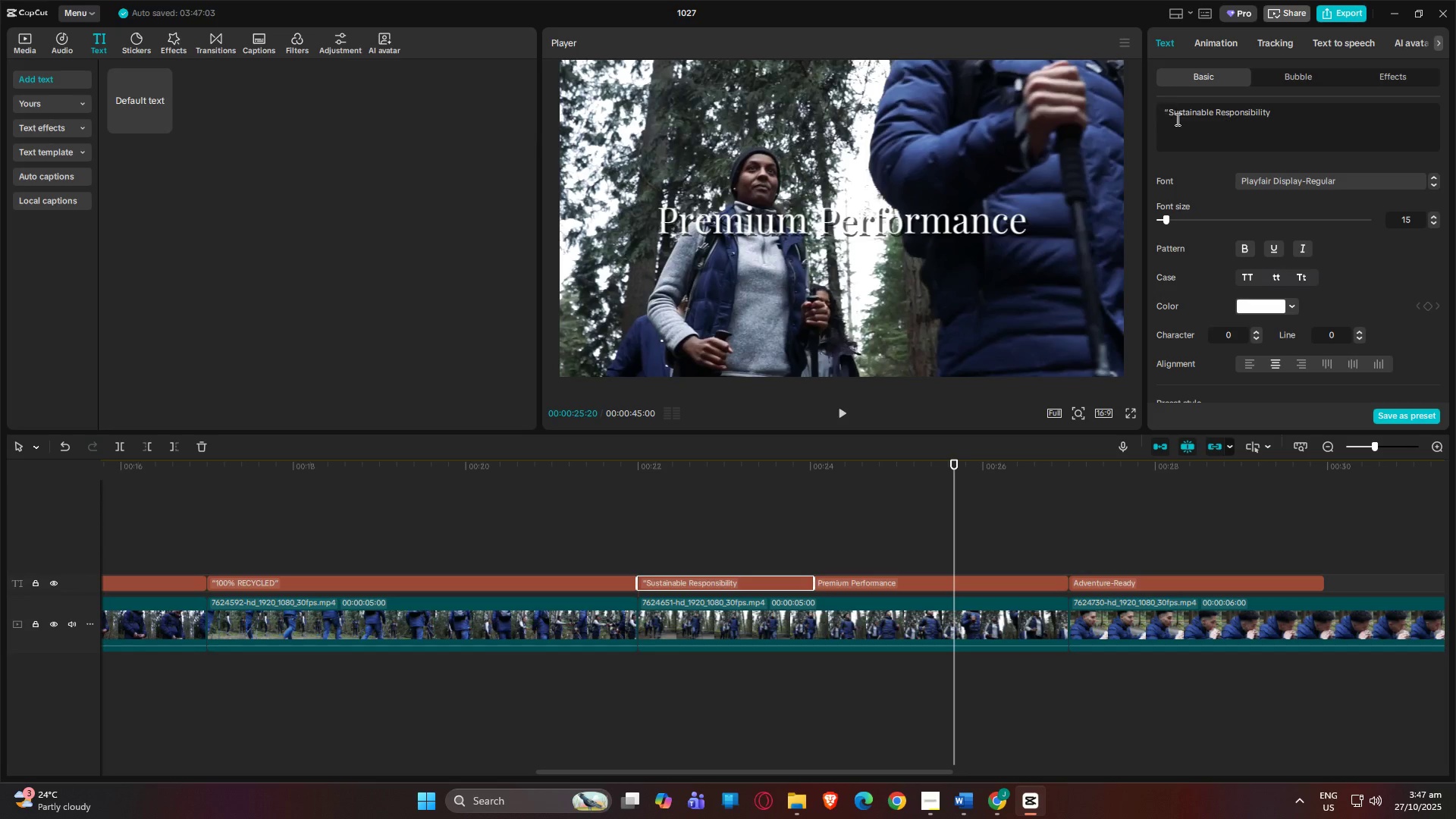 
key(Backspace)
 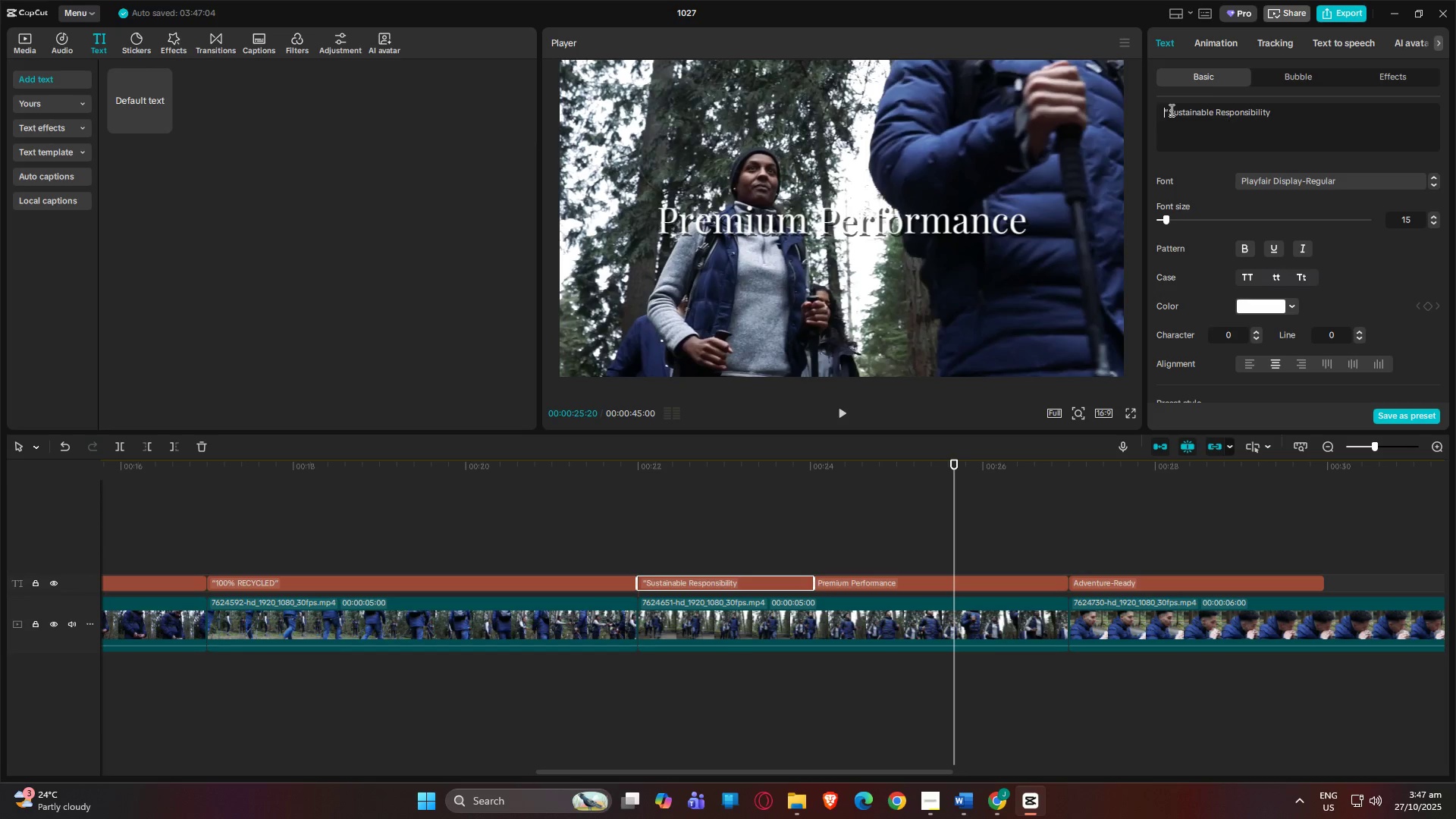 
left_click([1170, 110])
 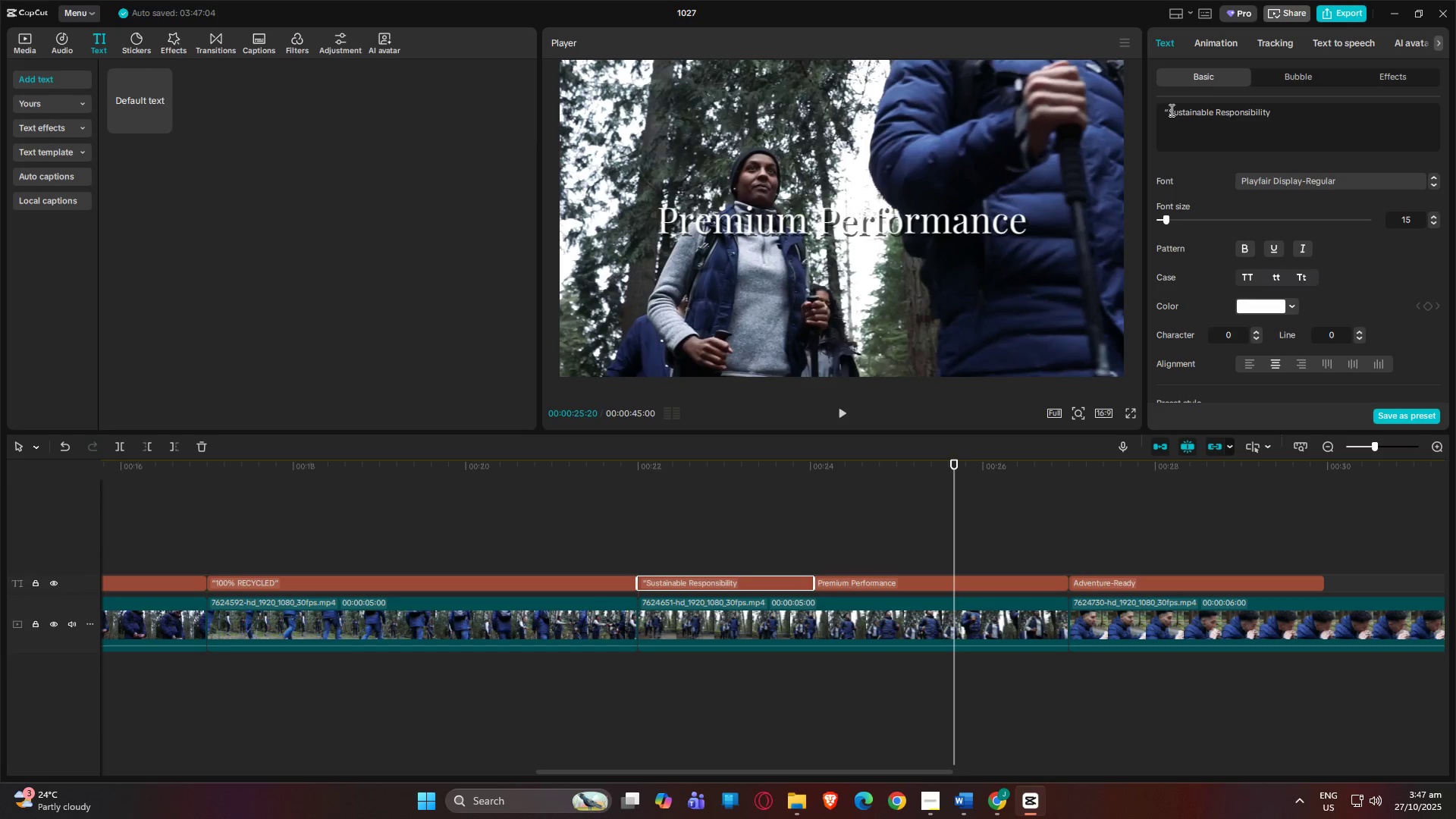 
key(Backspace)
 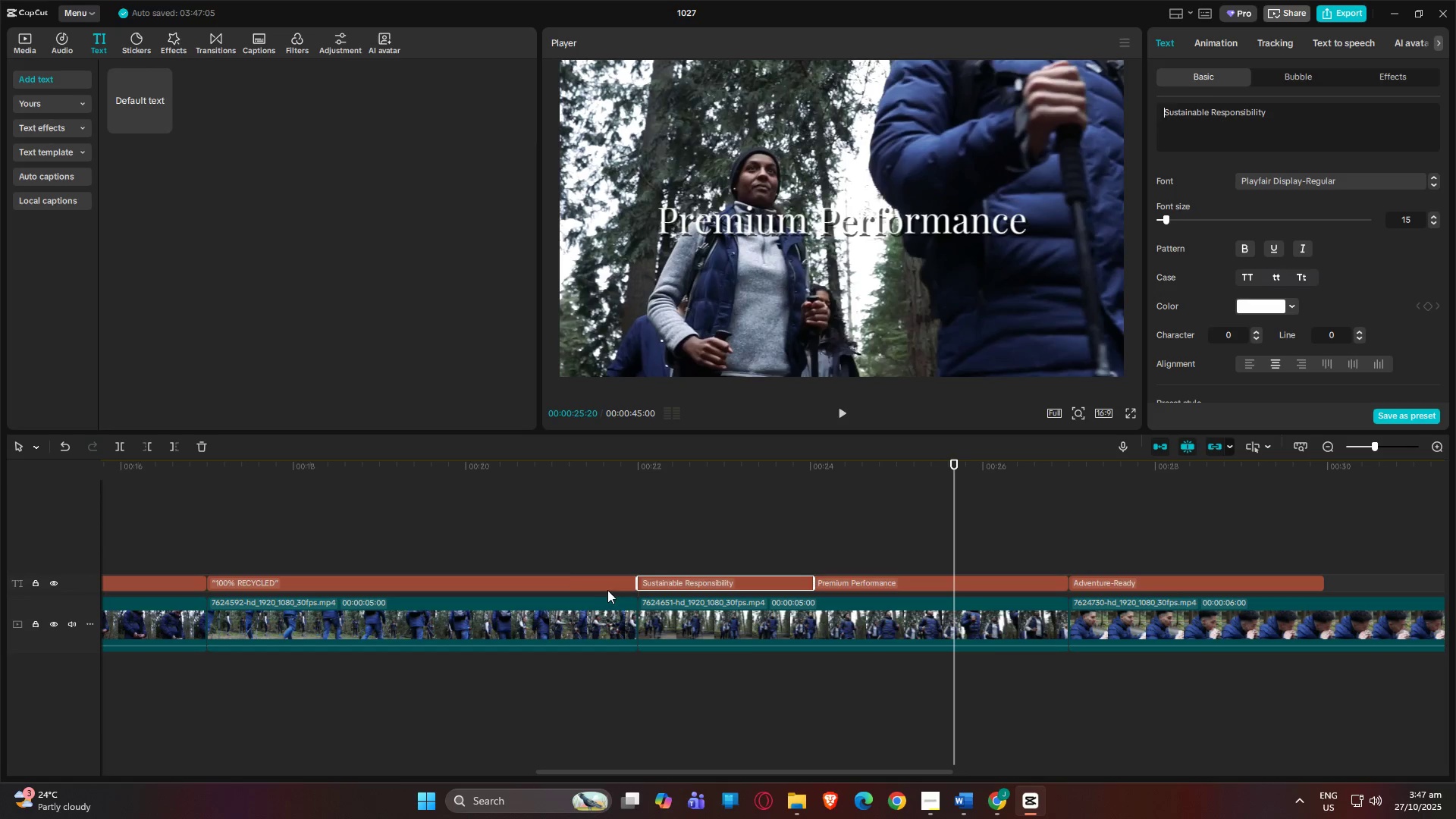 
left_click([566, 576])
 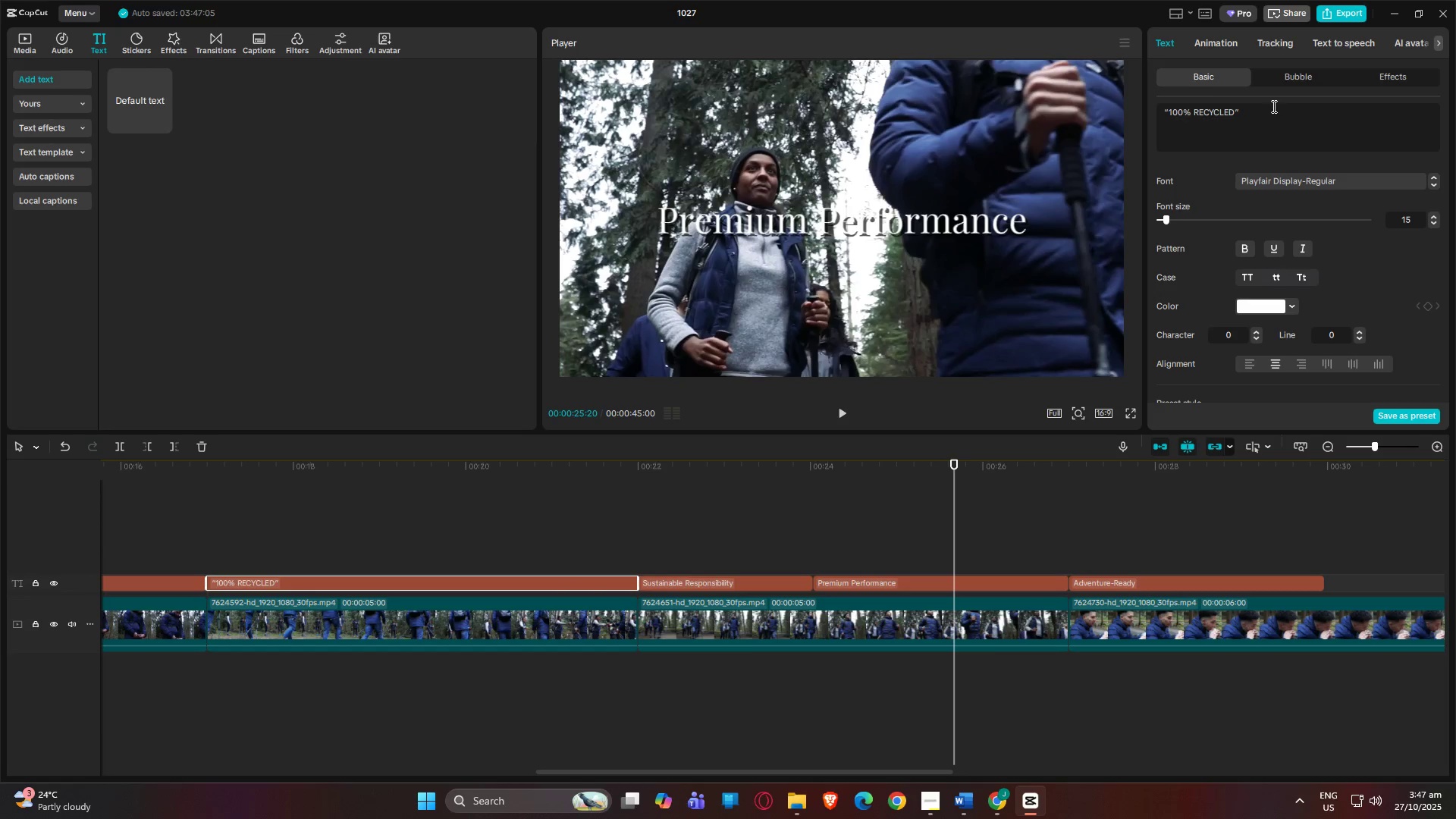 
left_click([1272, 106])
 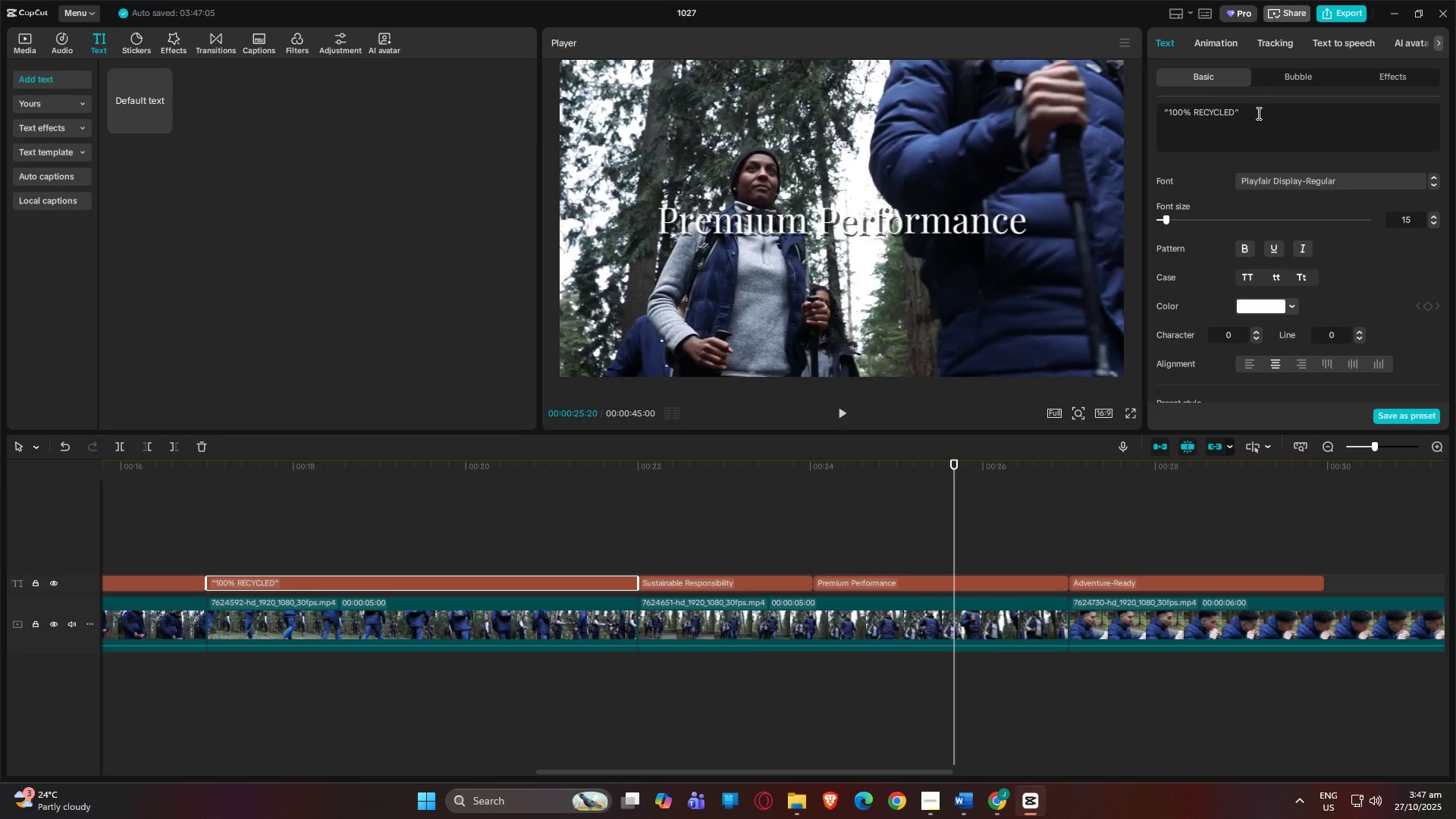 
left_click([1256, 113])
 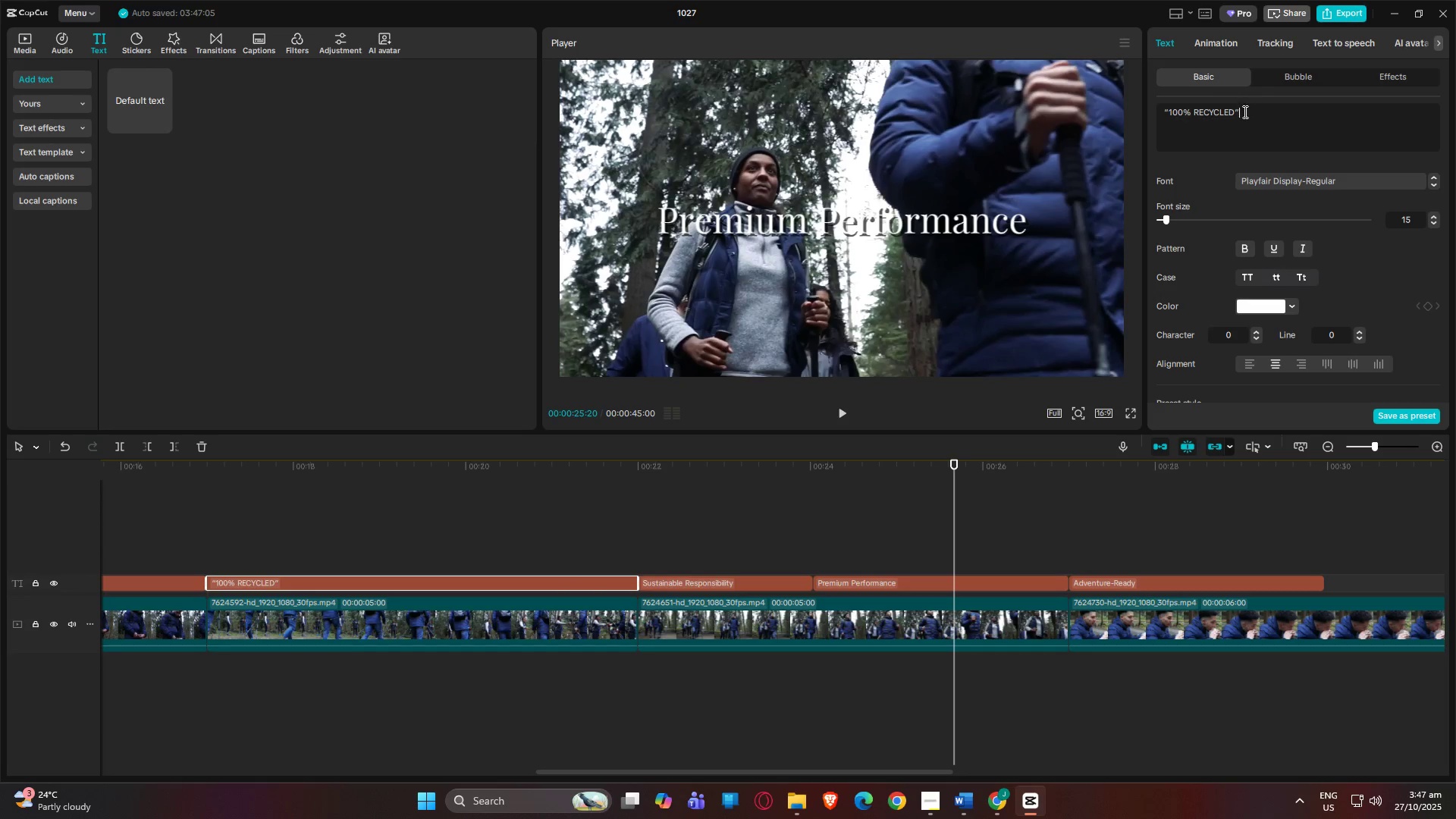 
double_click([1244, 111])
 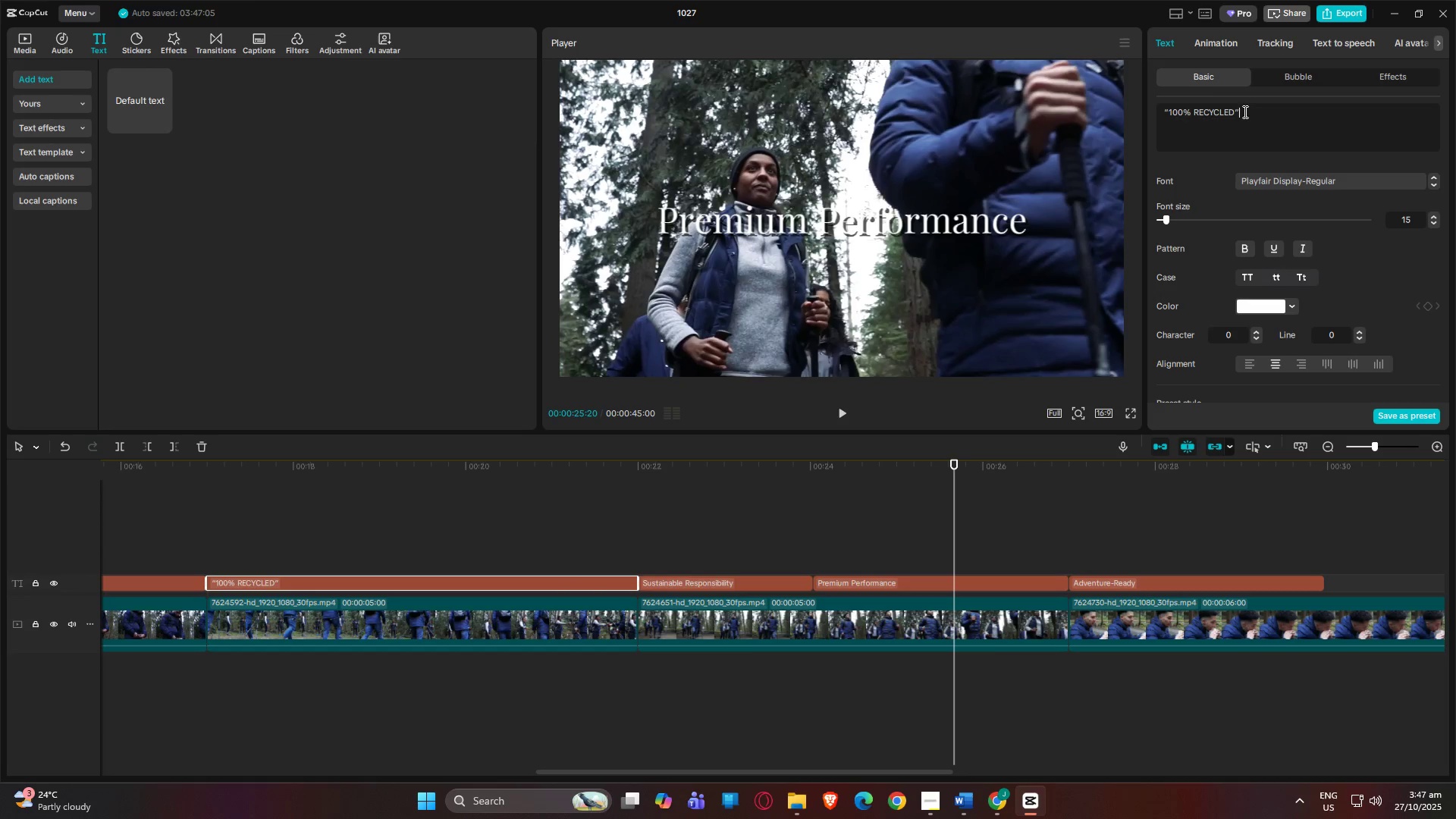 
key(Backspace)
 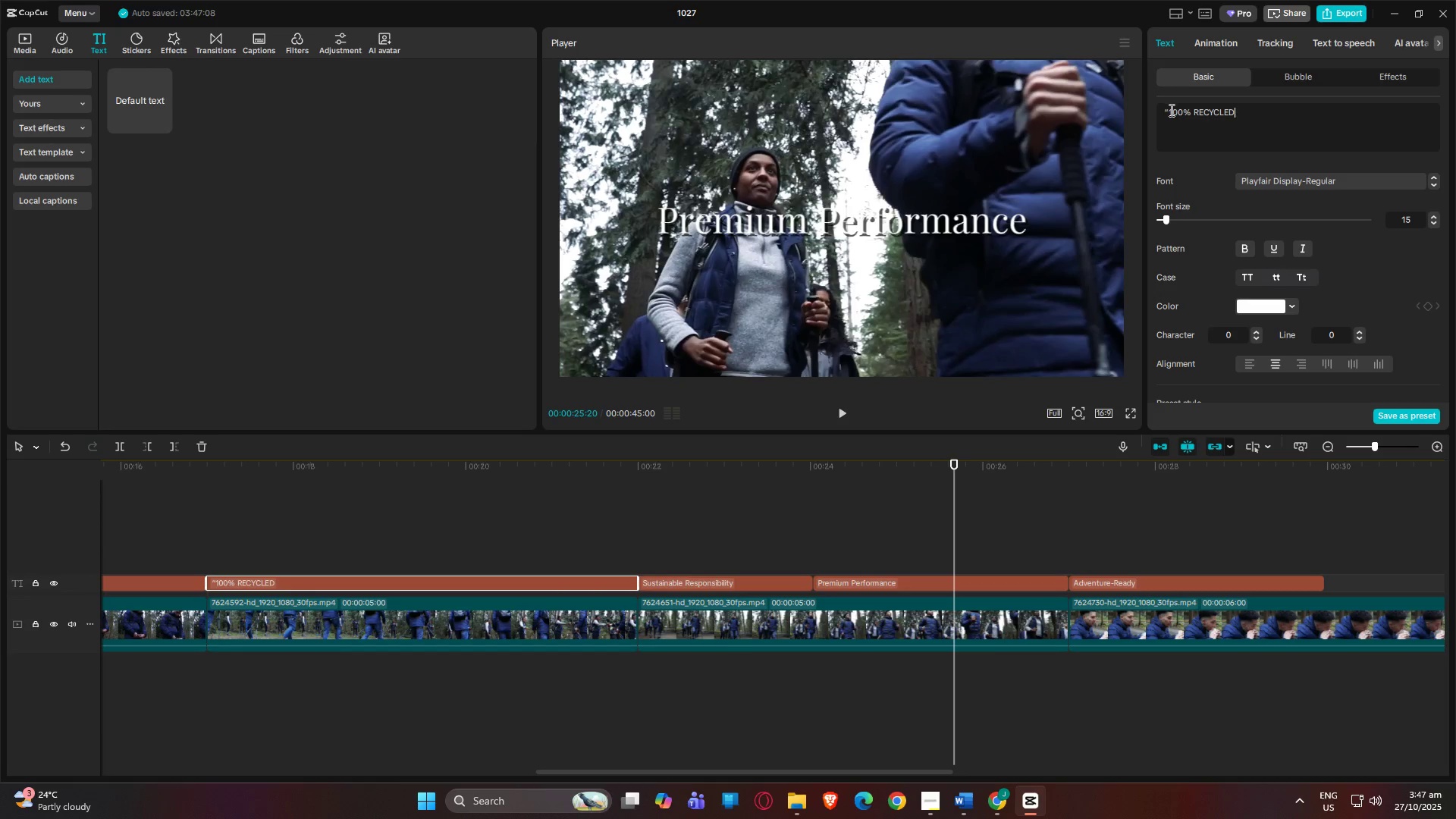 
left_click([1171, 110])
 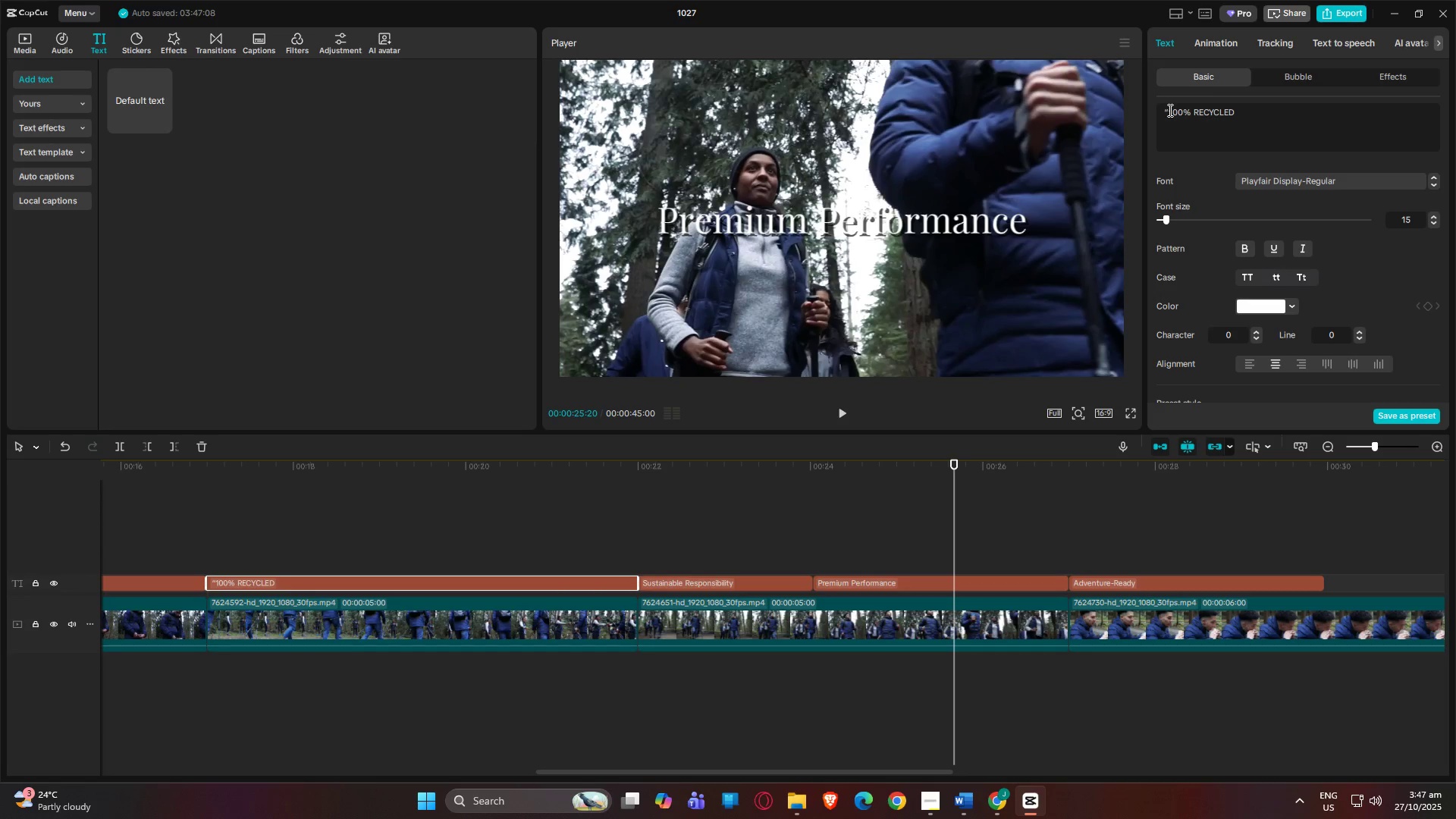 
left_click([1169, 110])
 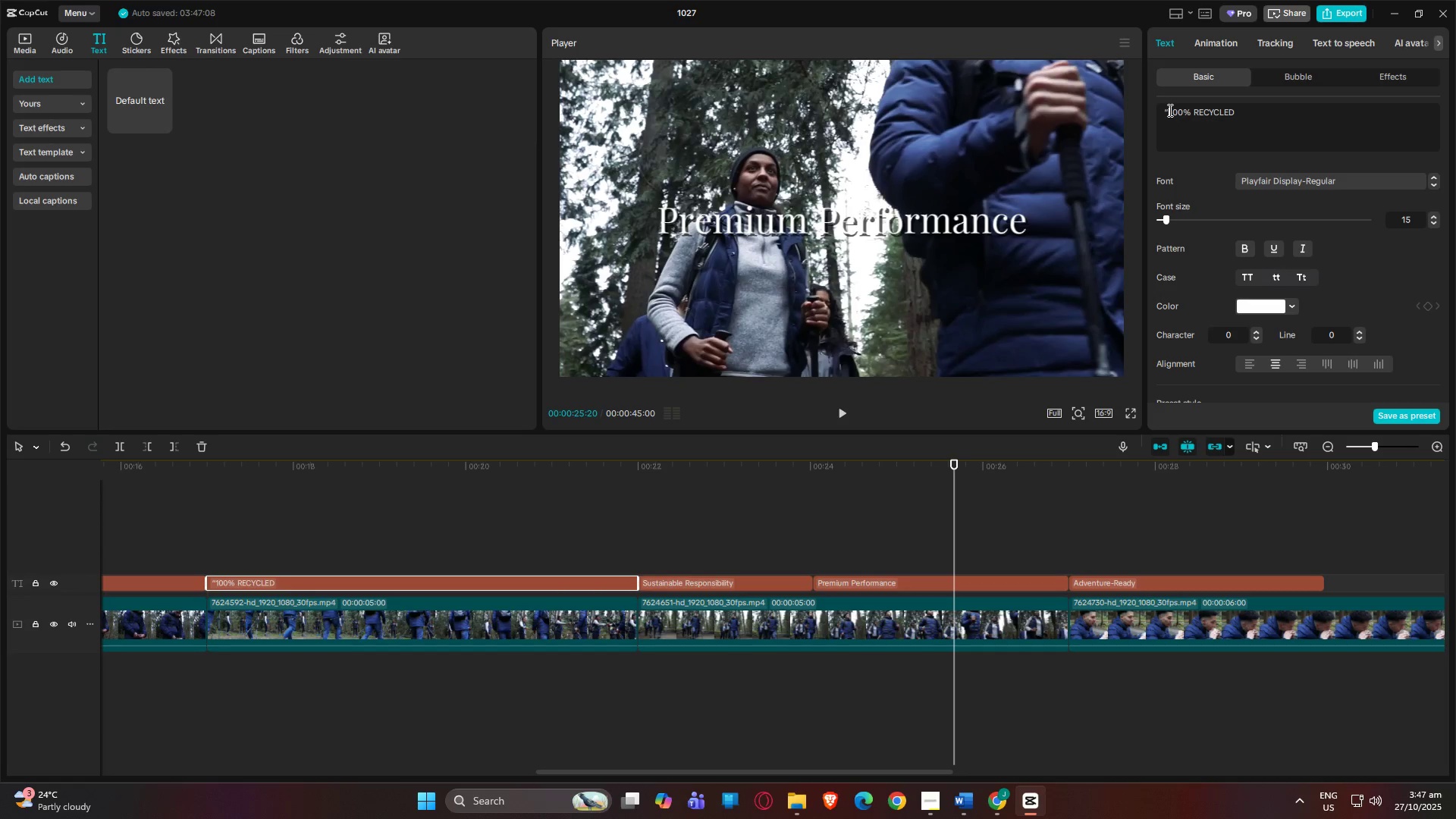 
key(Backspace)
 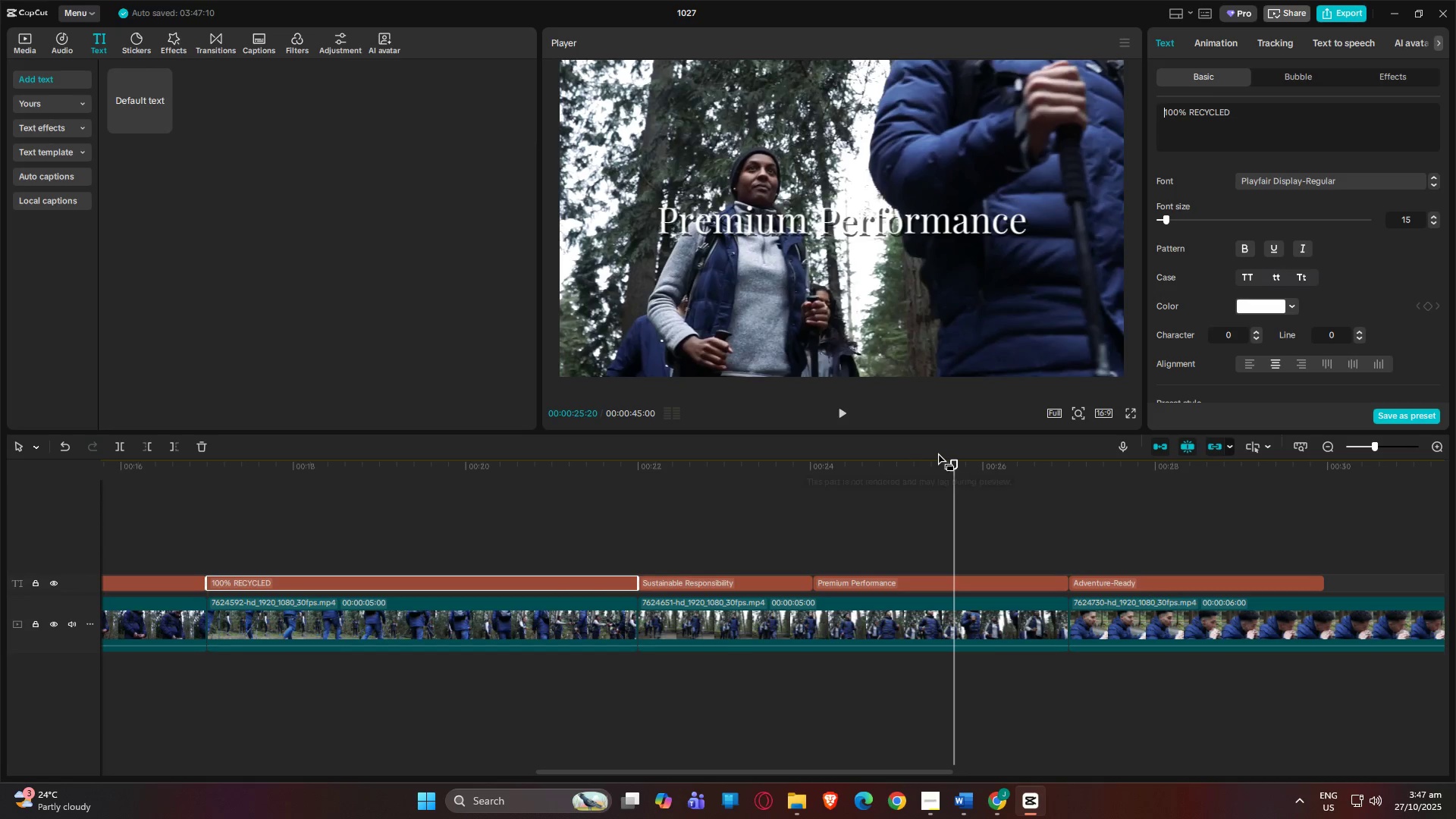 
left_click_drag(start_coordinate=[957, 463], to_coordinate=[741, 496])
 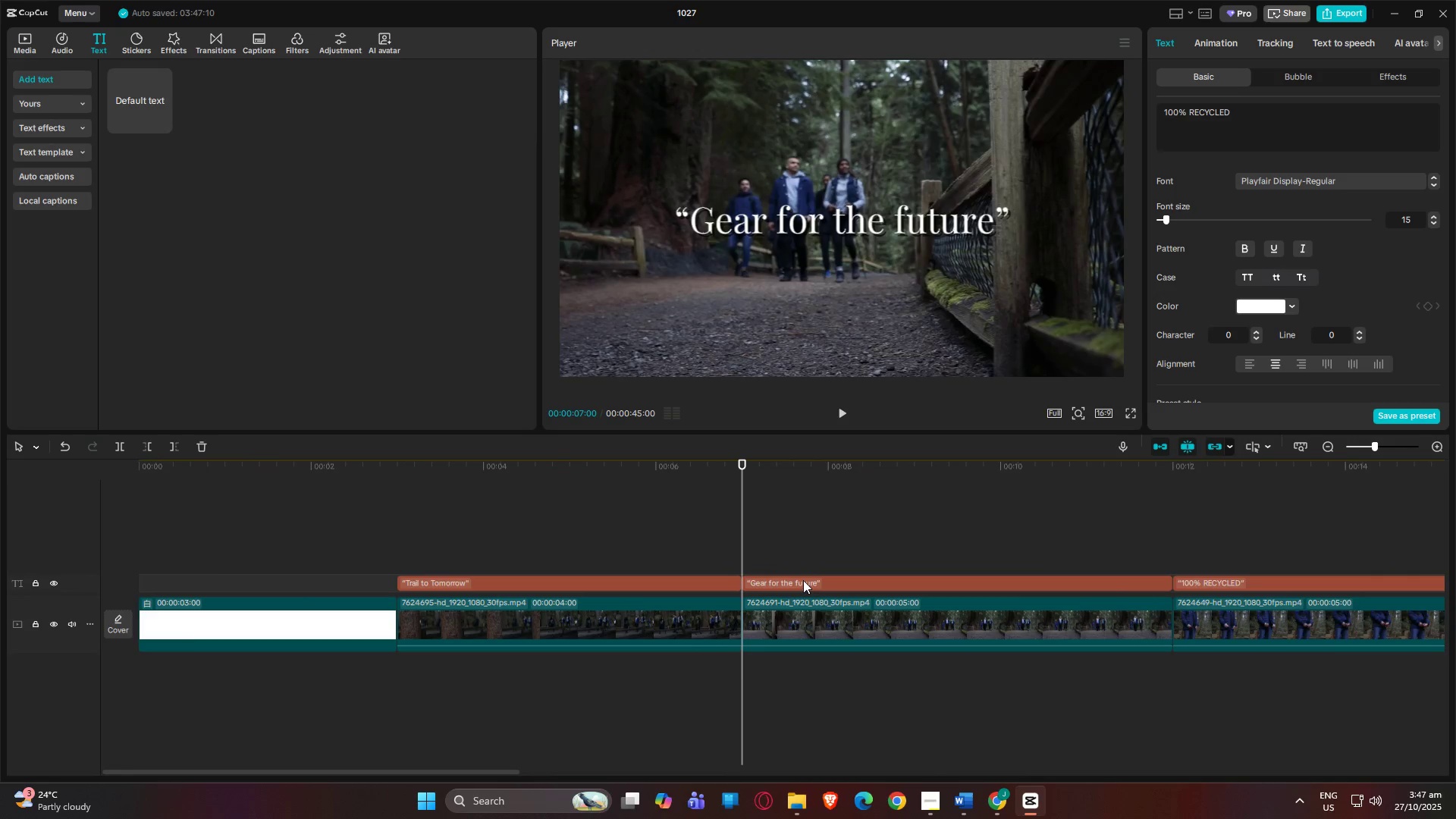 
left_click([803, 580])
 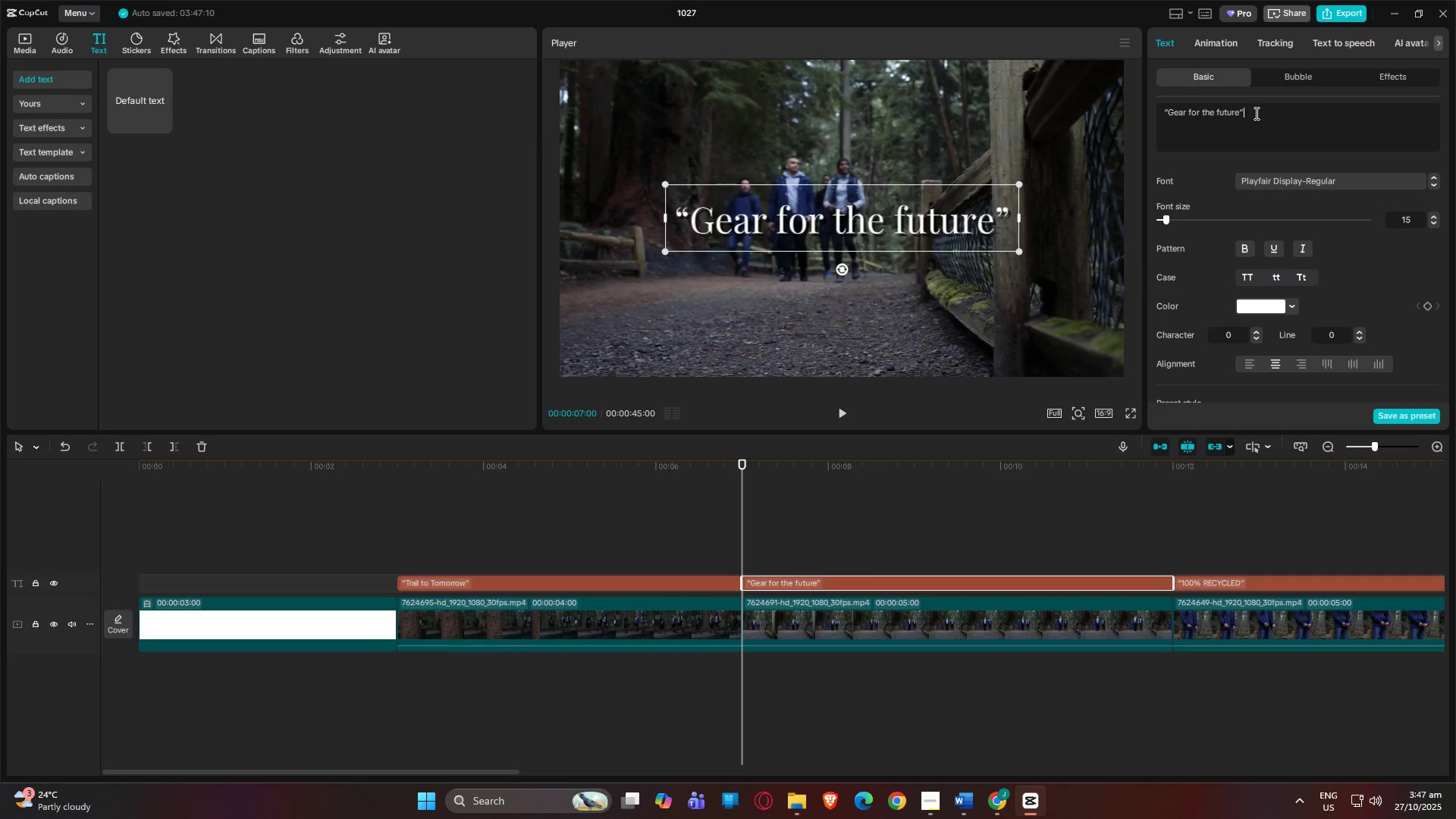 
key(Backspace)
 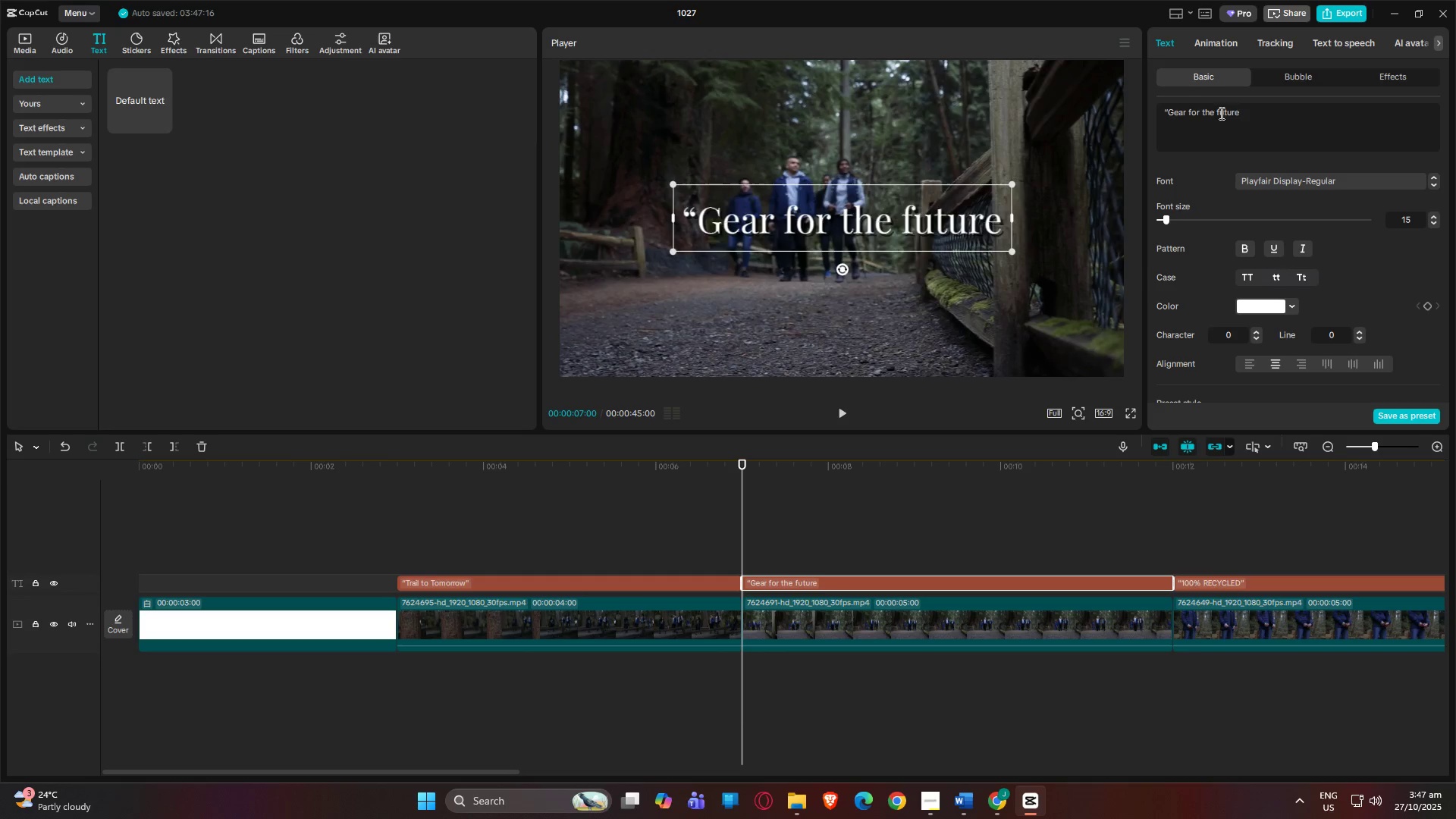 
key(Backspace)
 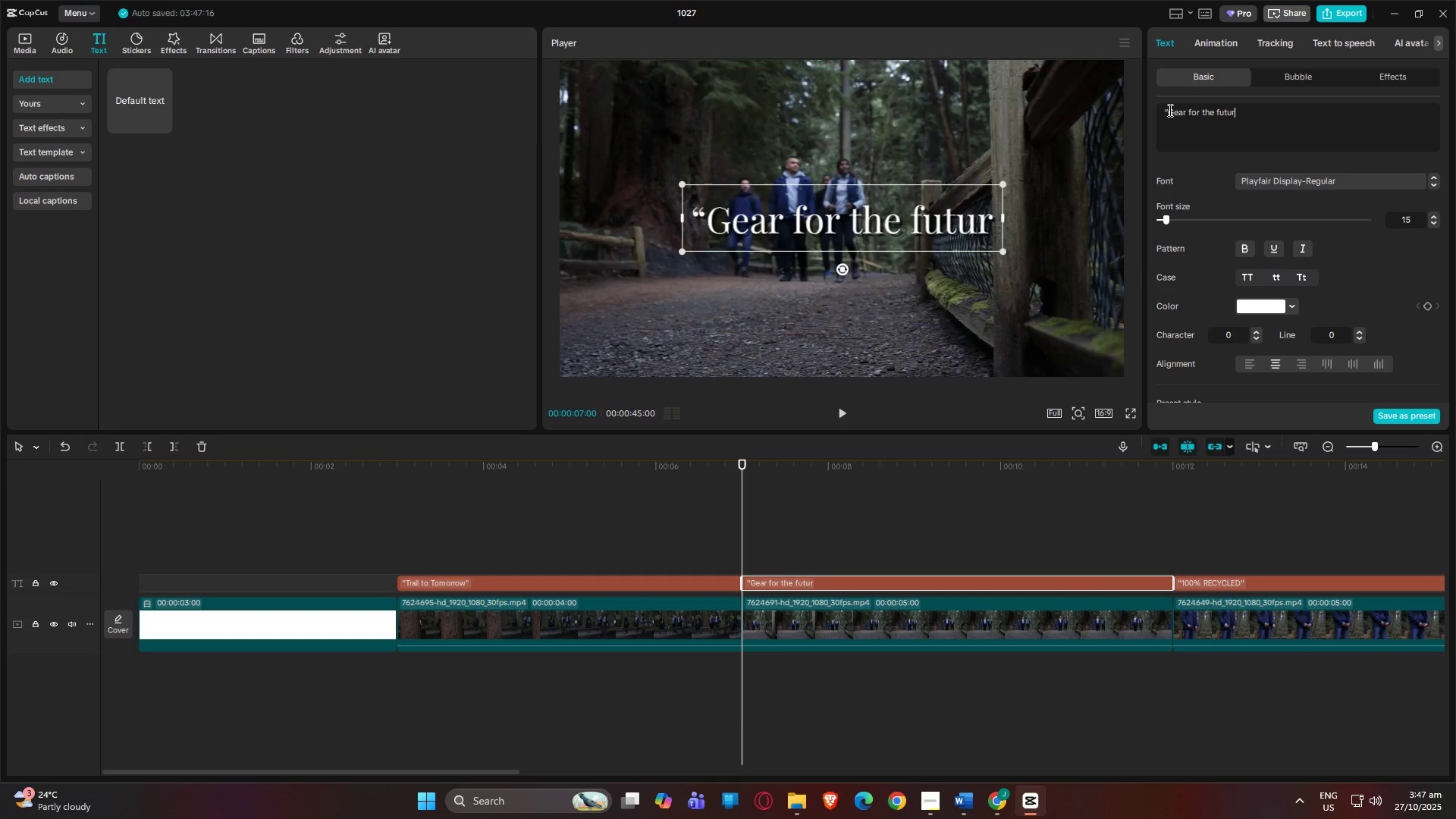 
left_click([1169, 110])
 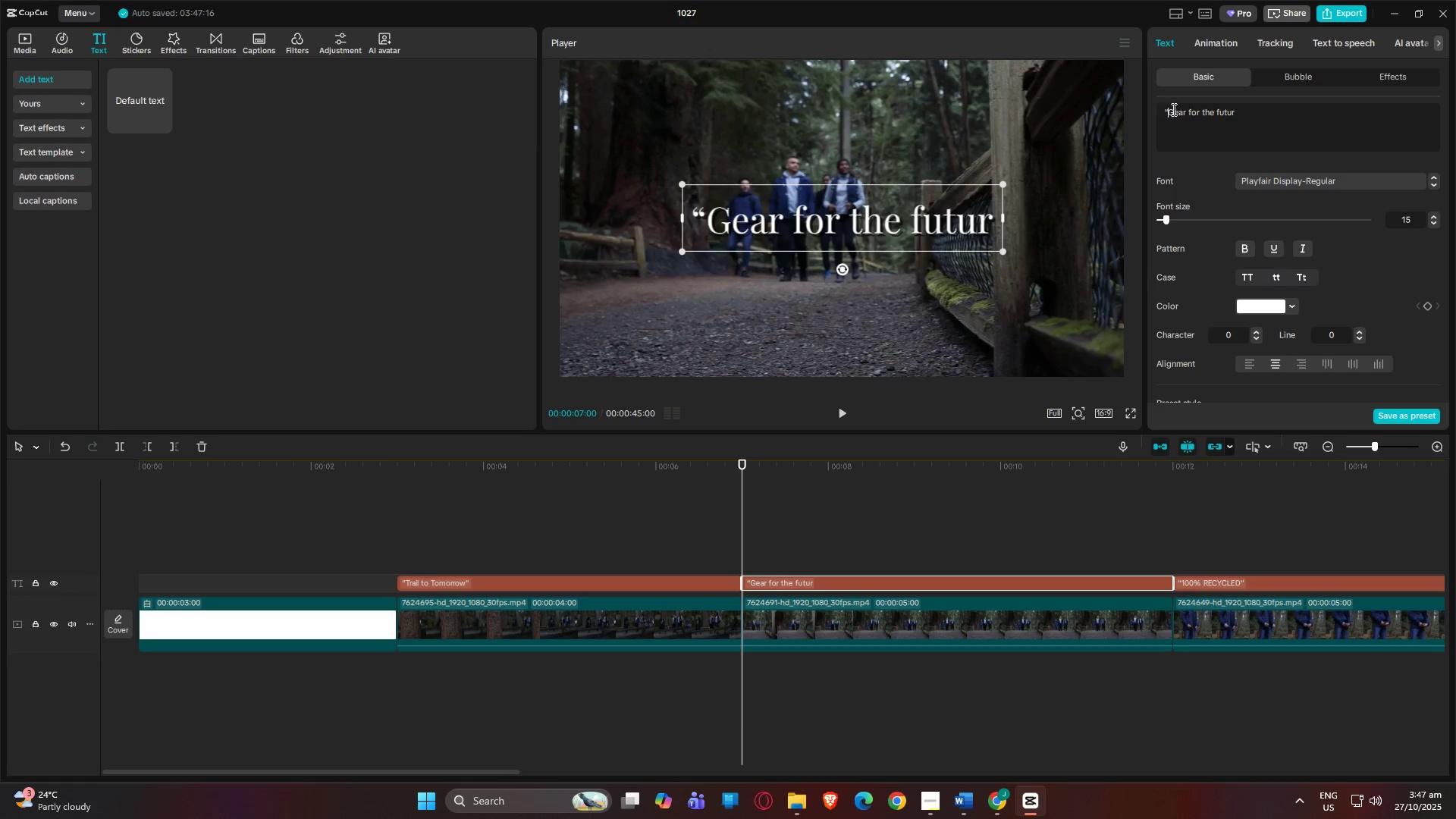 
key(Backspace)
 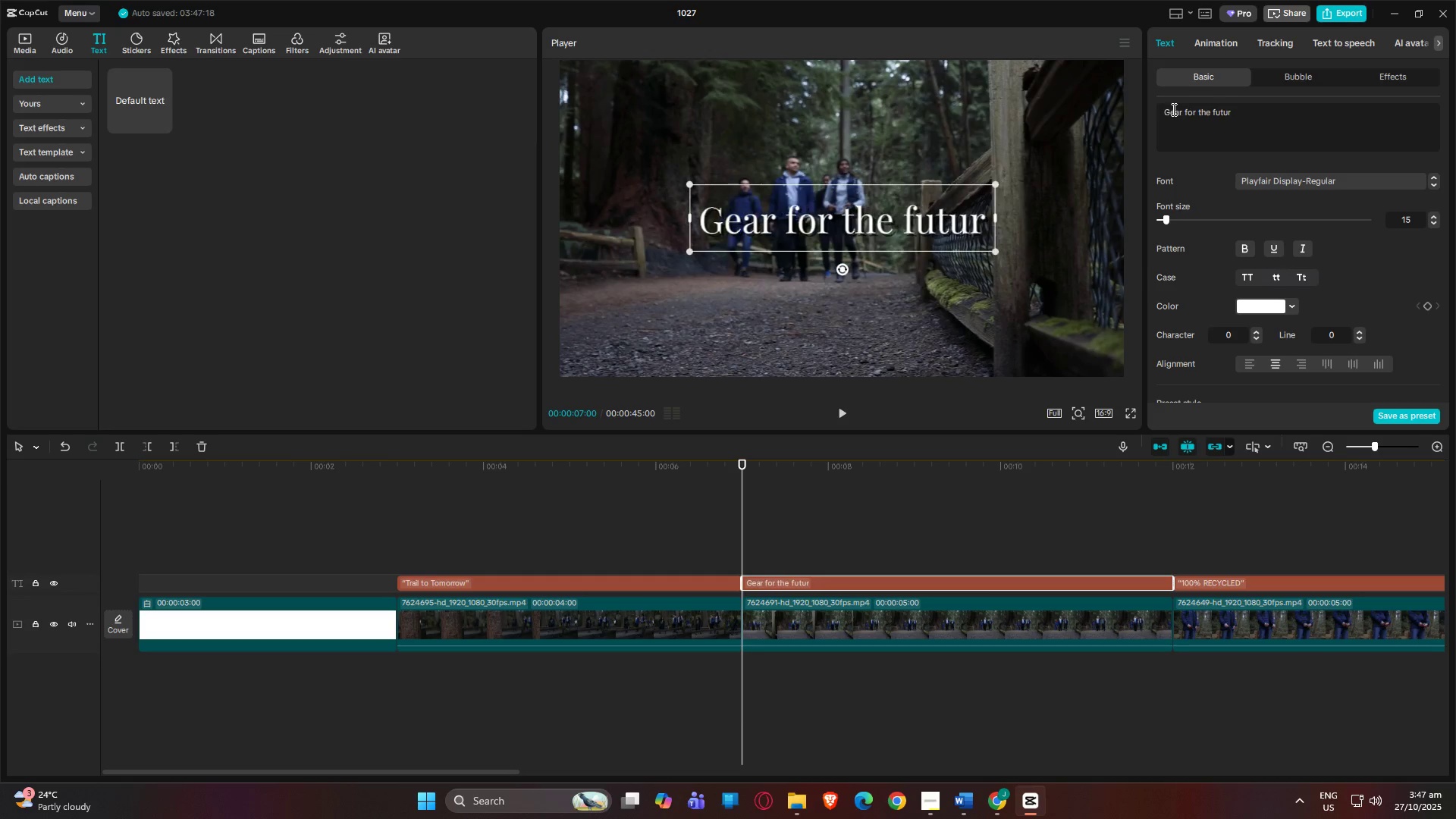 
key(Backspace)
 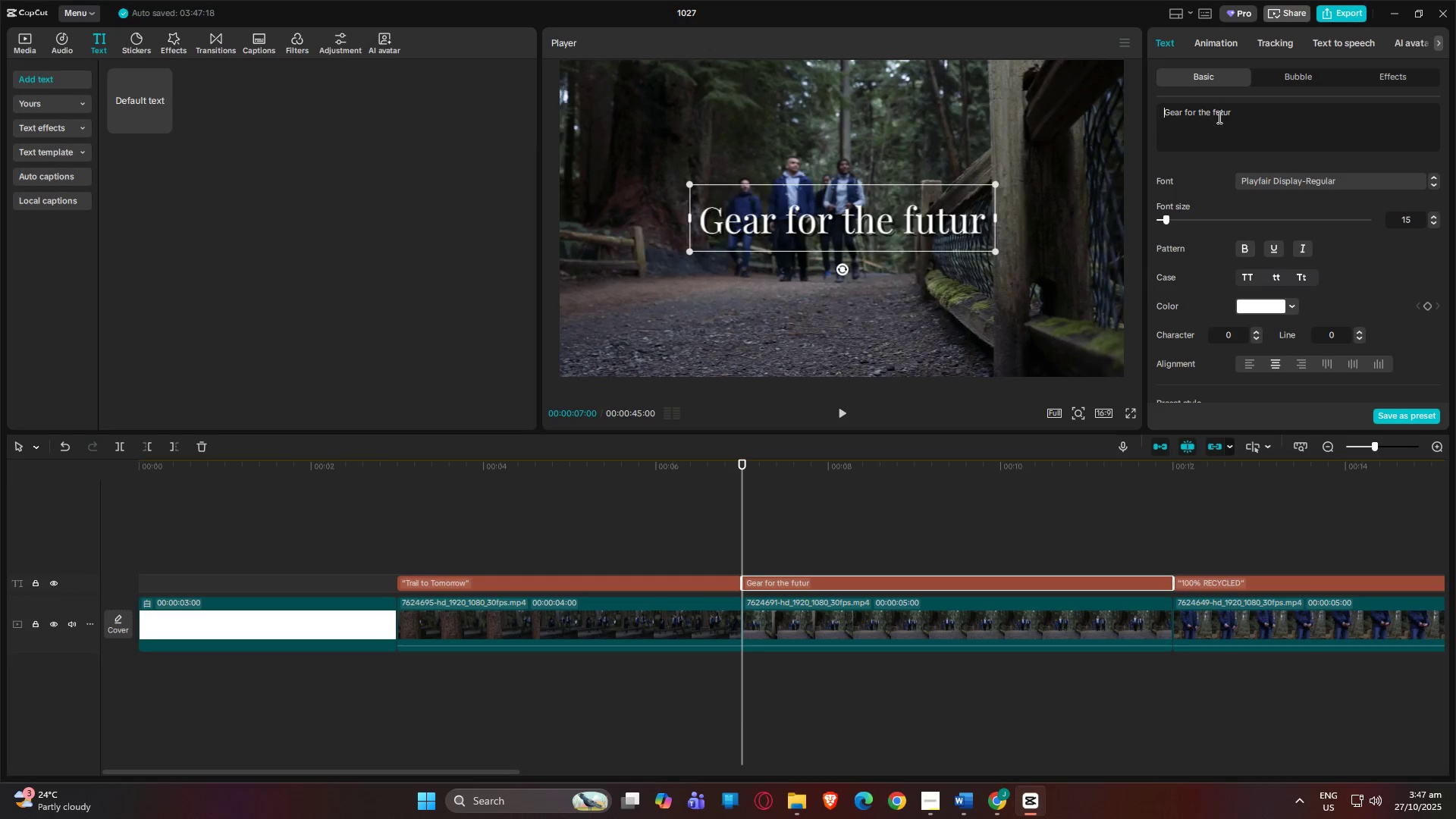 
left_click([1242, 115])
 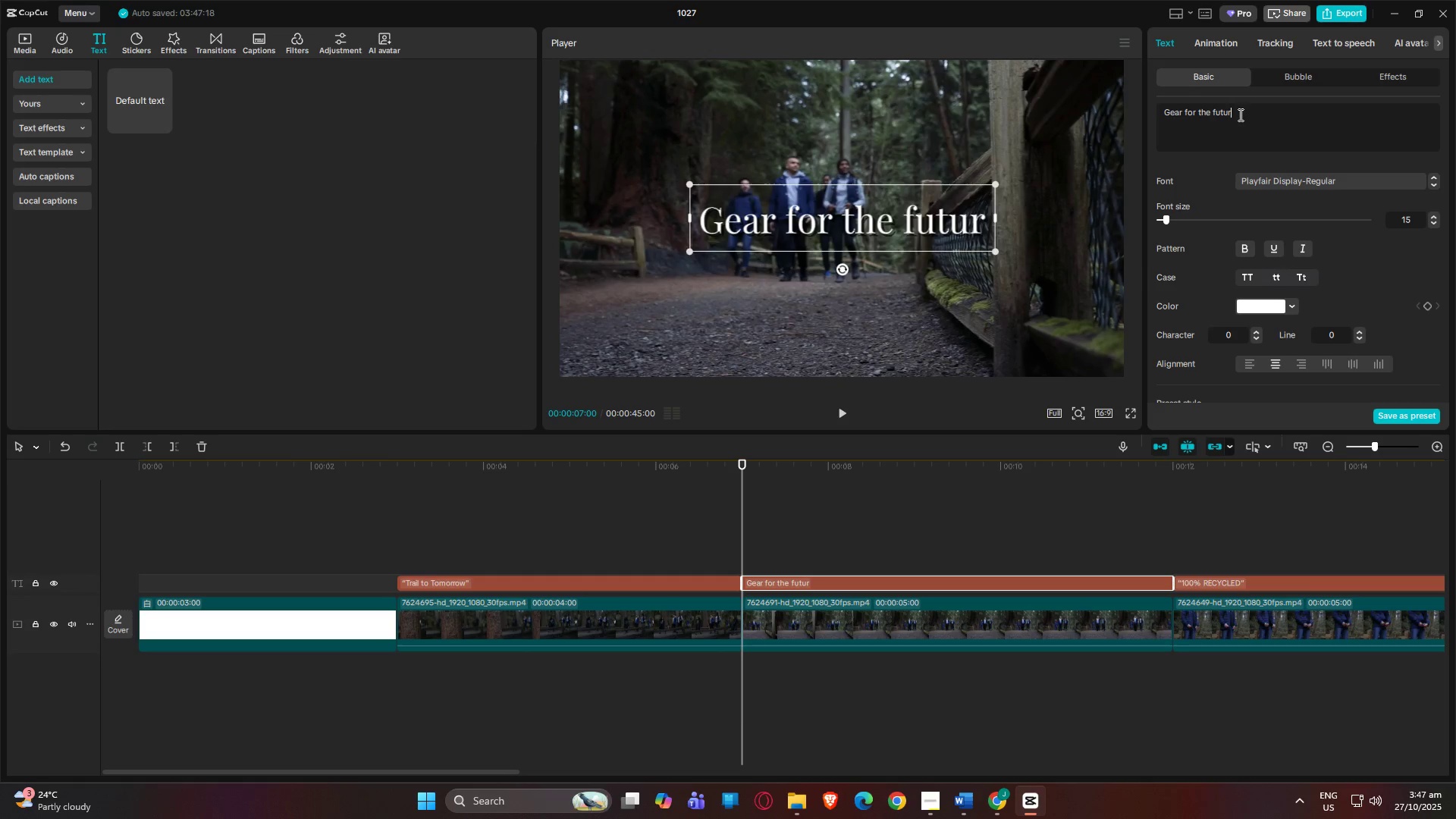 
key(E)
 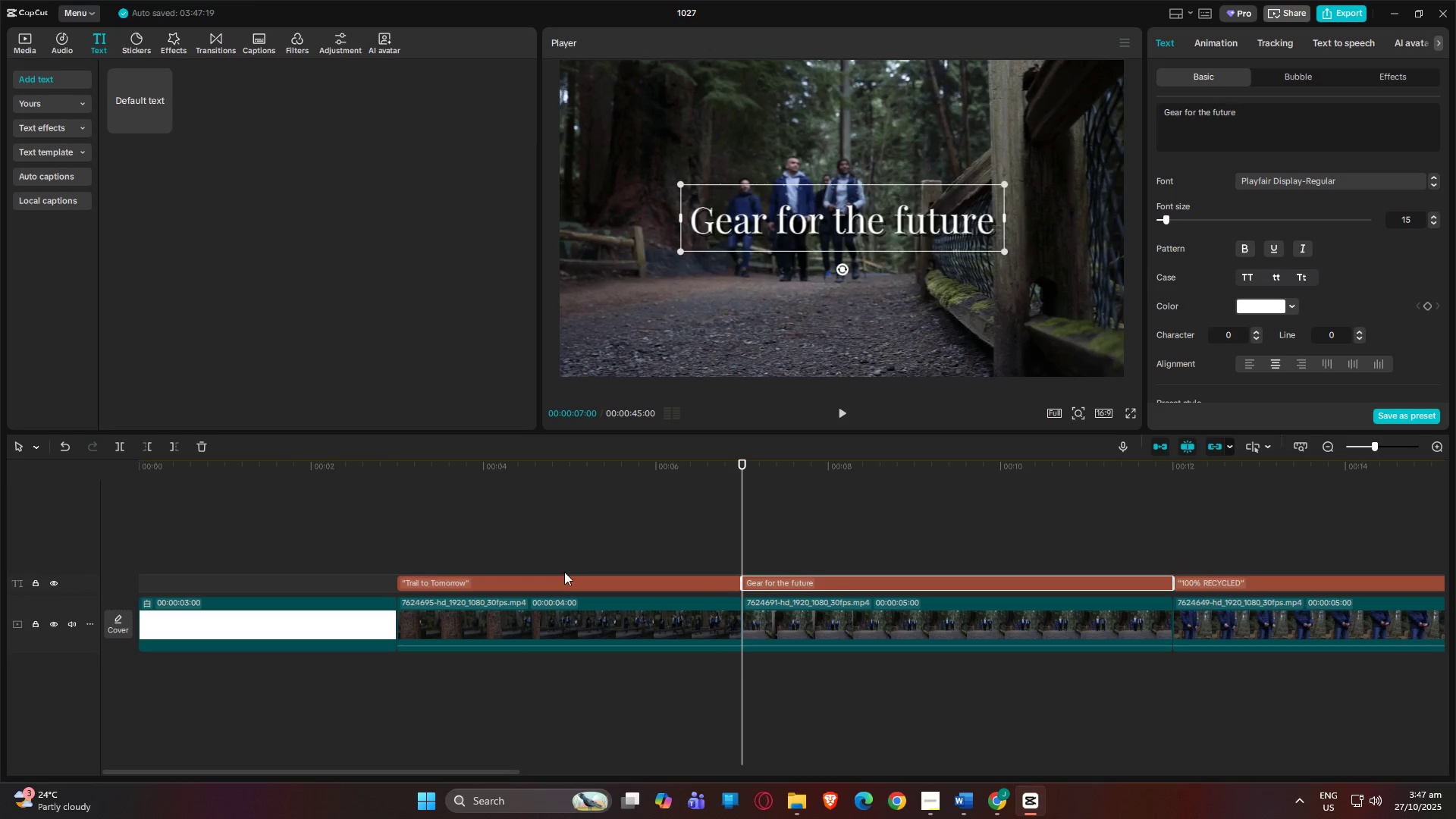 
left_click([564, 585])
 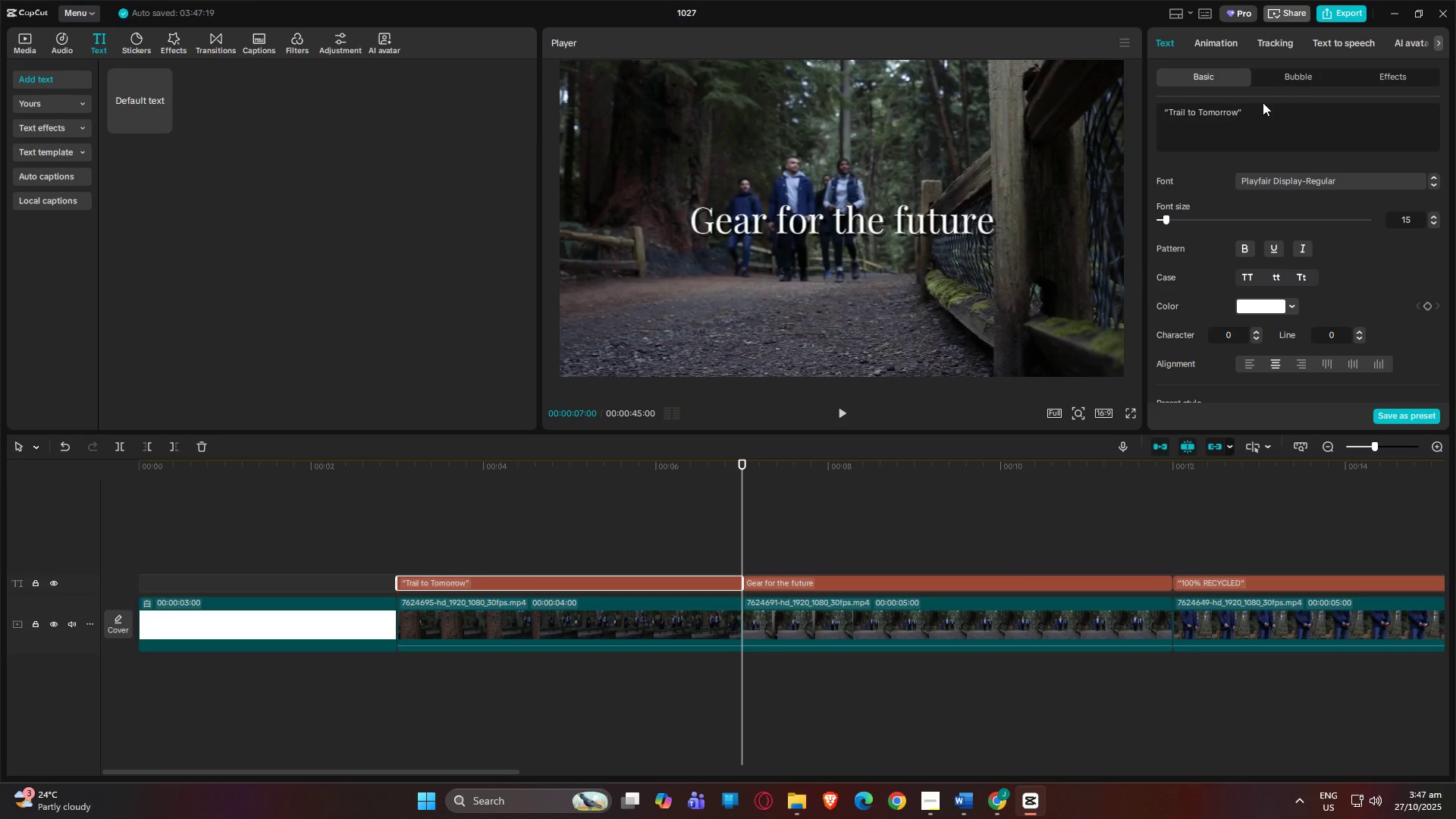 
left_click([1260, 108])
 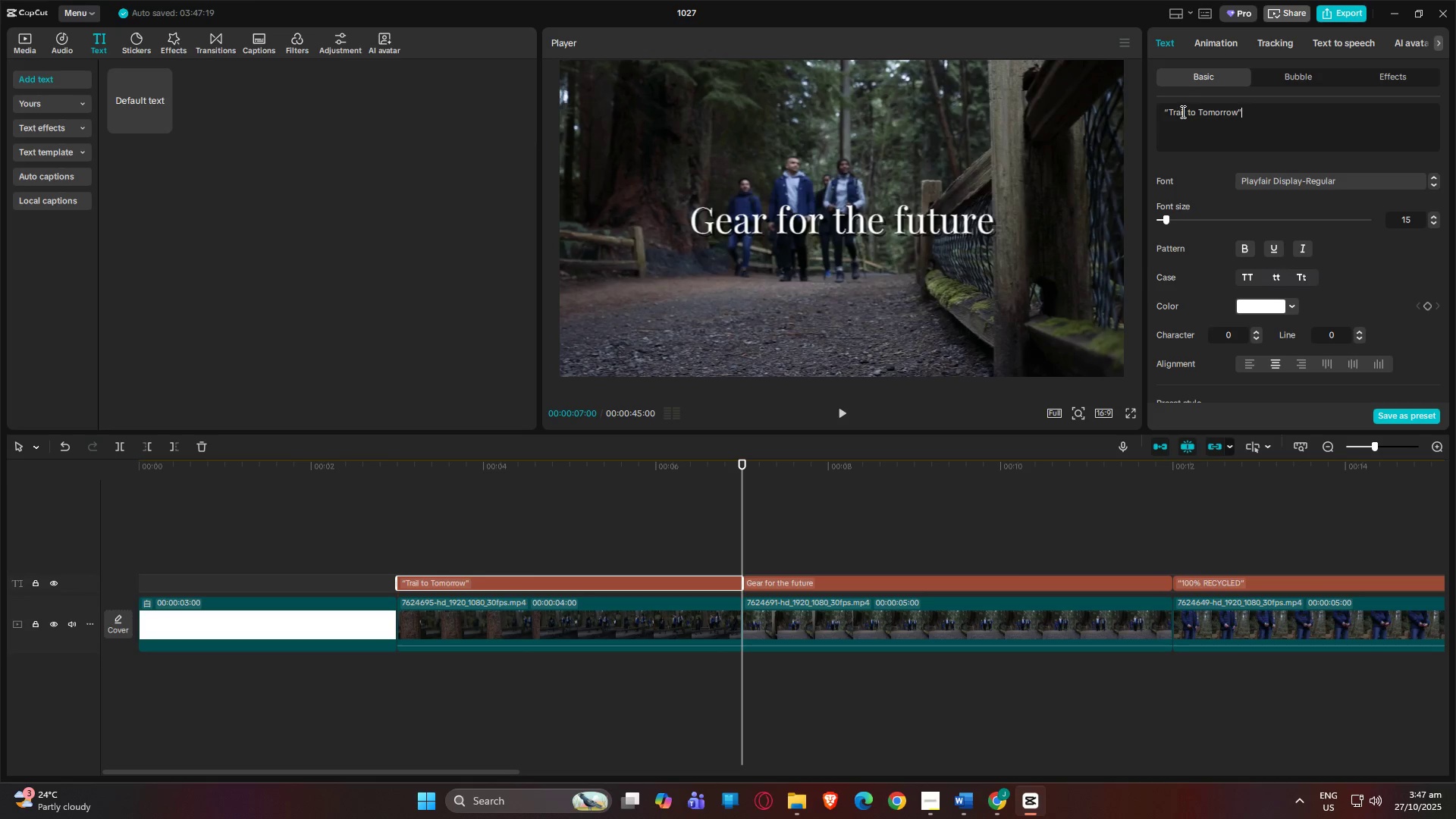 
key(Backspace)
 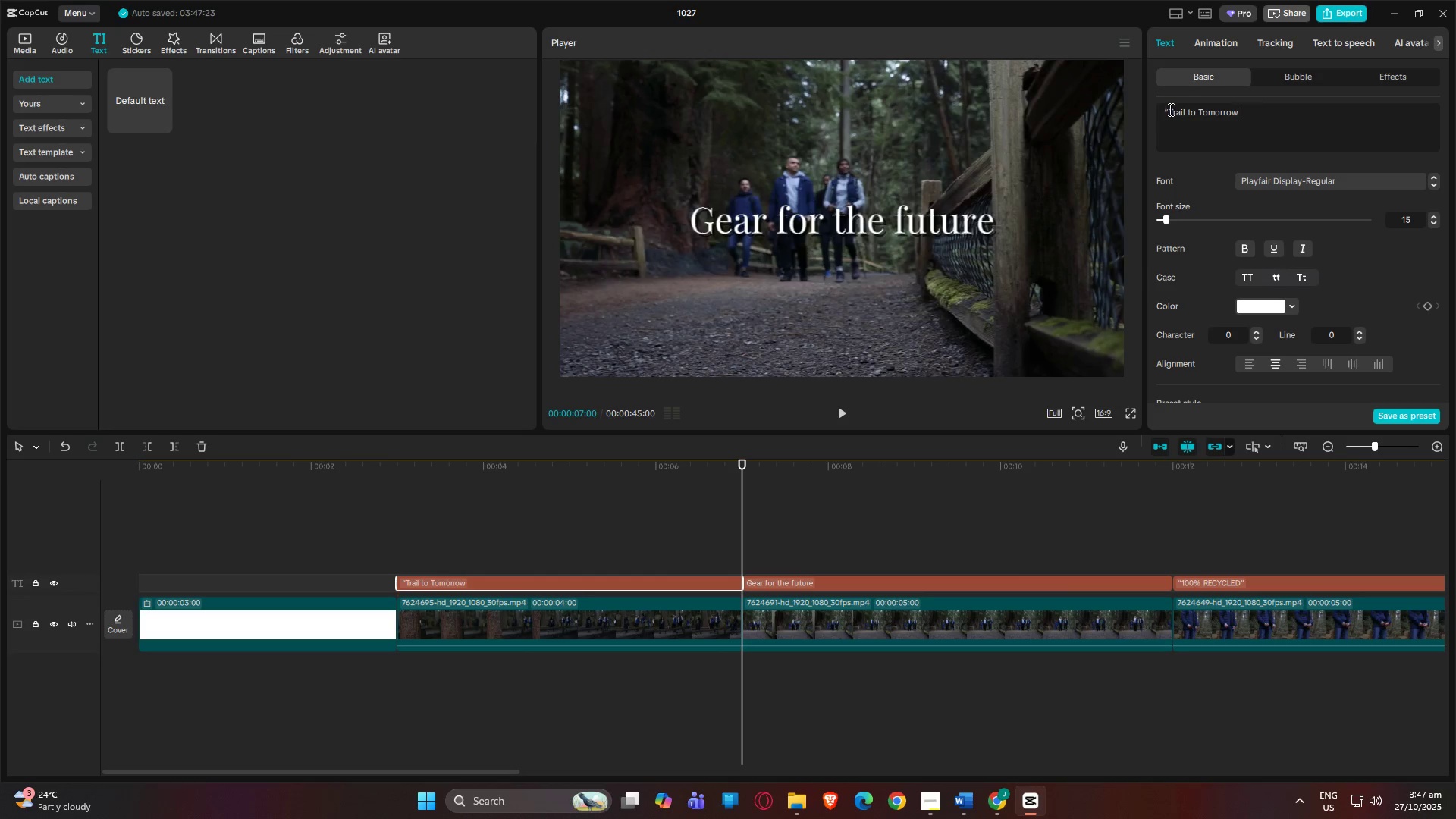 
left_click([1169, 109])
 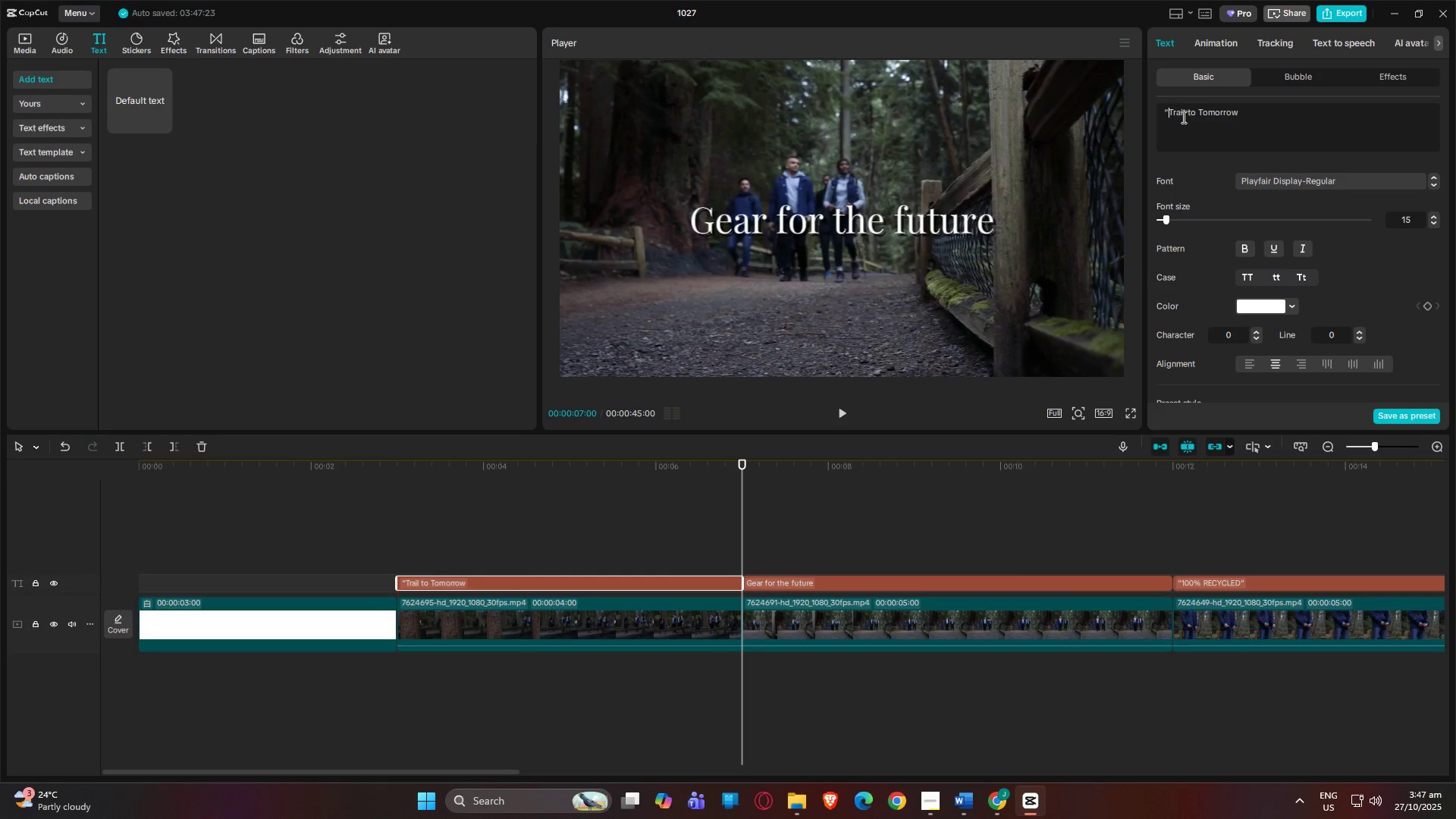 
key(Backspace)
 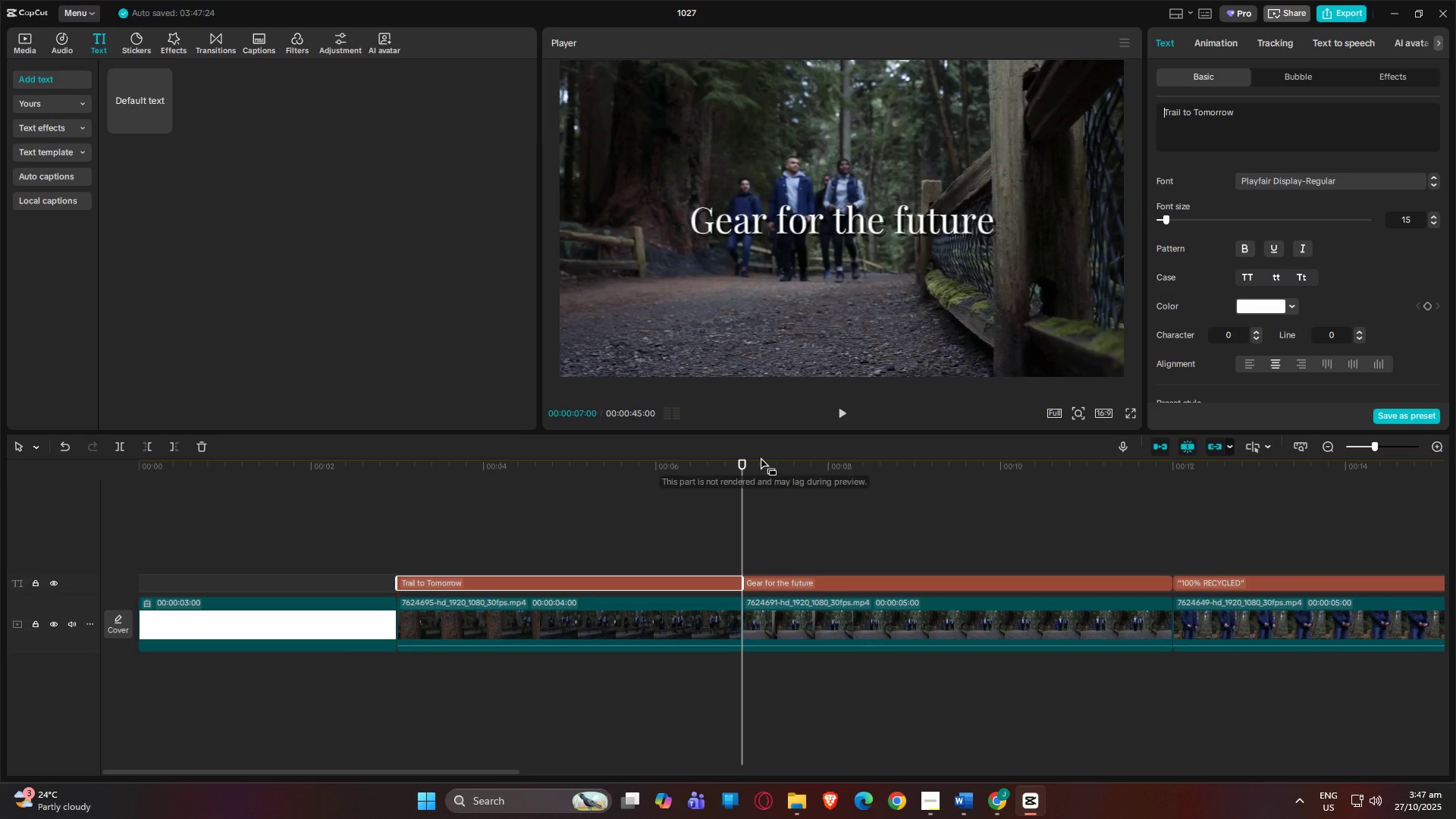 
left_click_drag(start_coordinate=[744, 461], to_coordinate=[930, 500])
 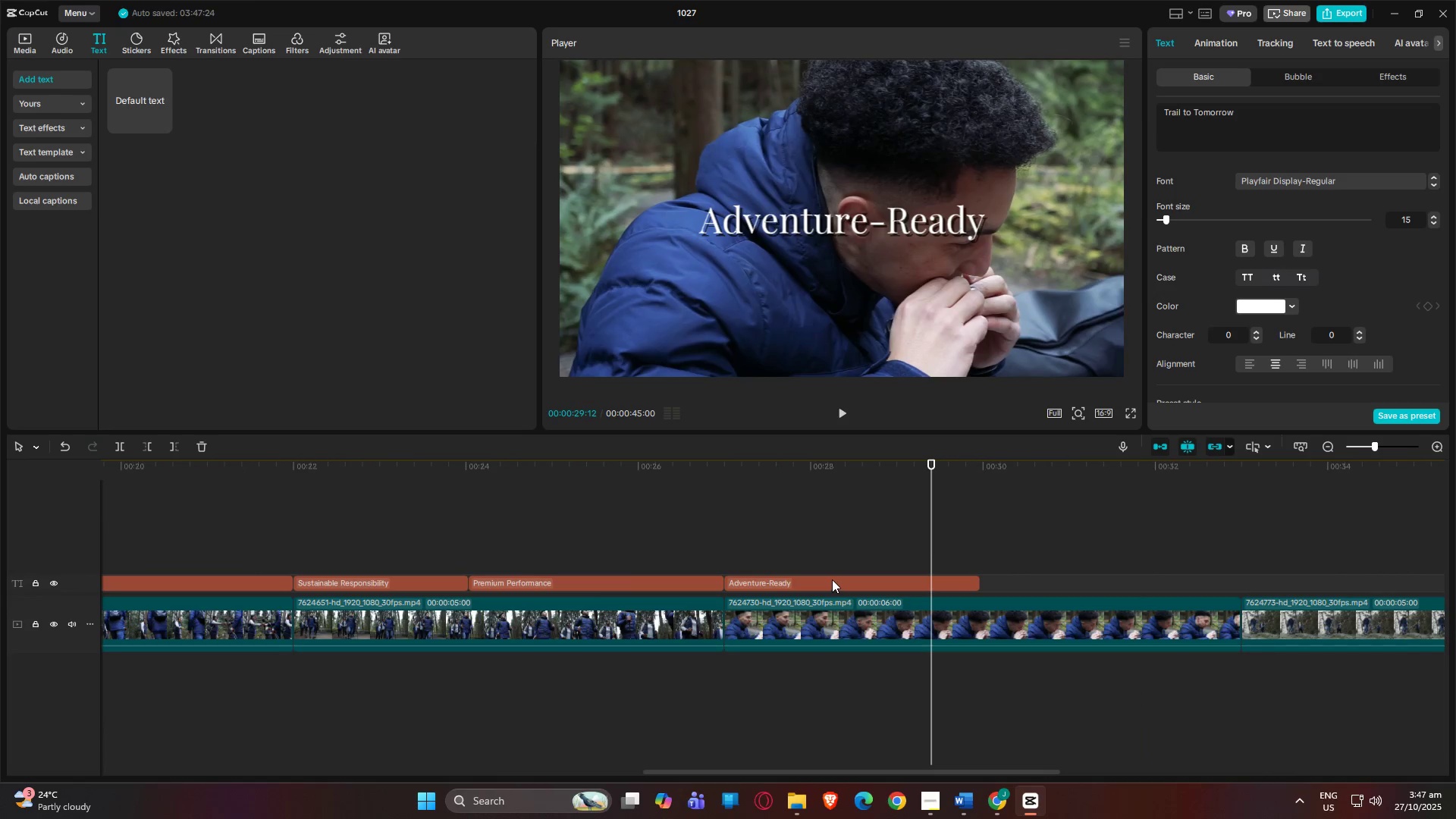 
left_click([832, 579])
 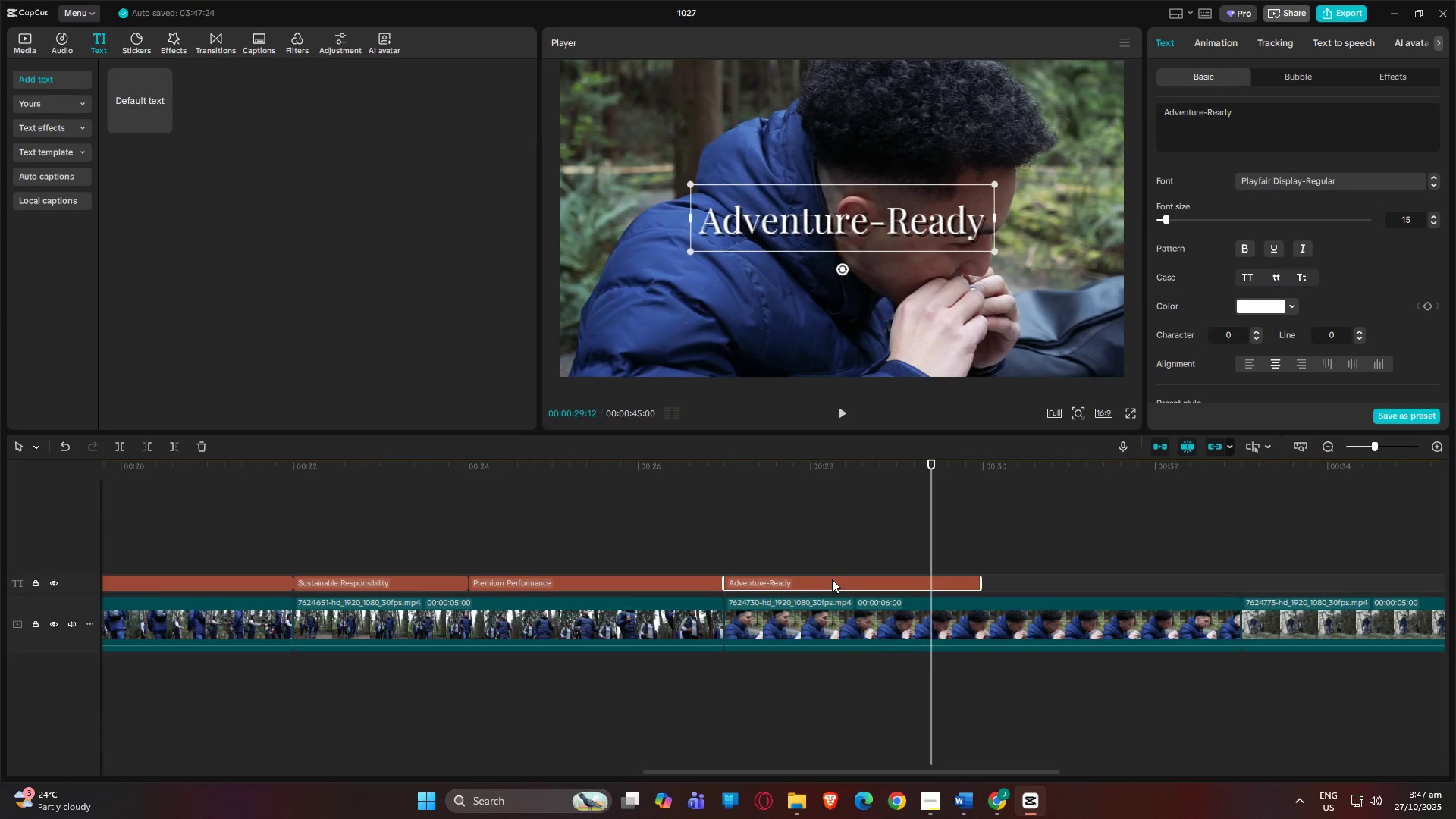 
key(Control+C)
 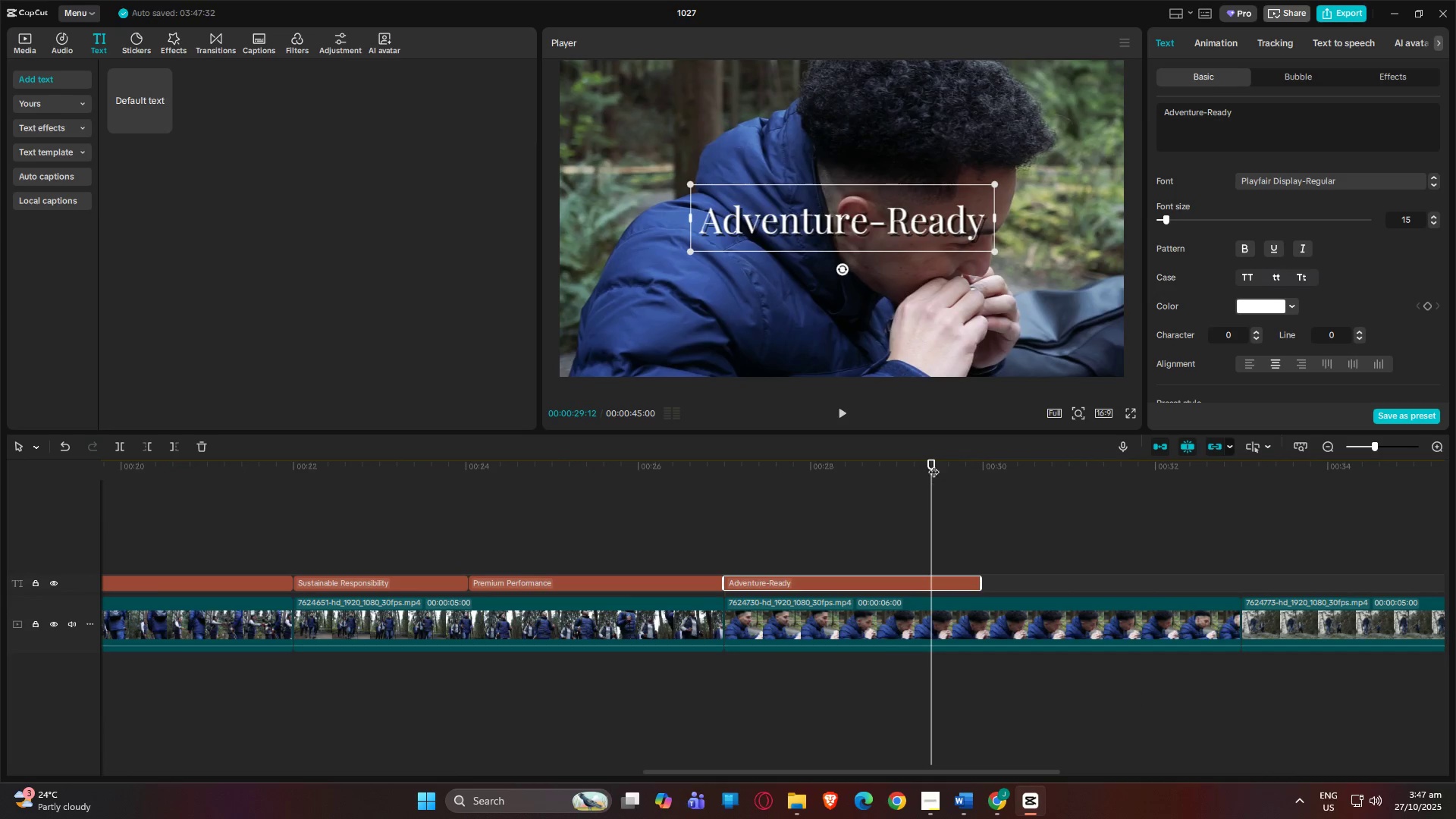 
left_click_drag(start_coordinate=[934, 464], to_coordinate=[981, 472])
 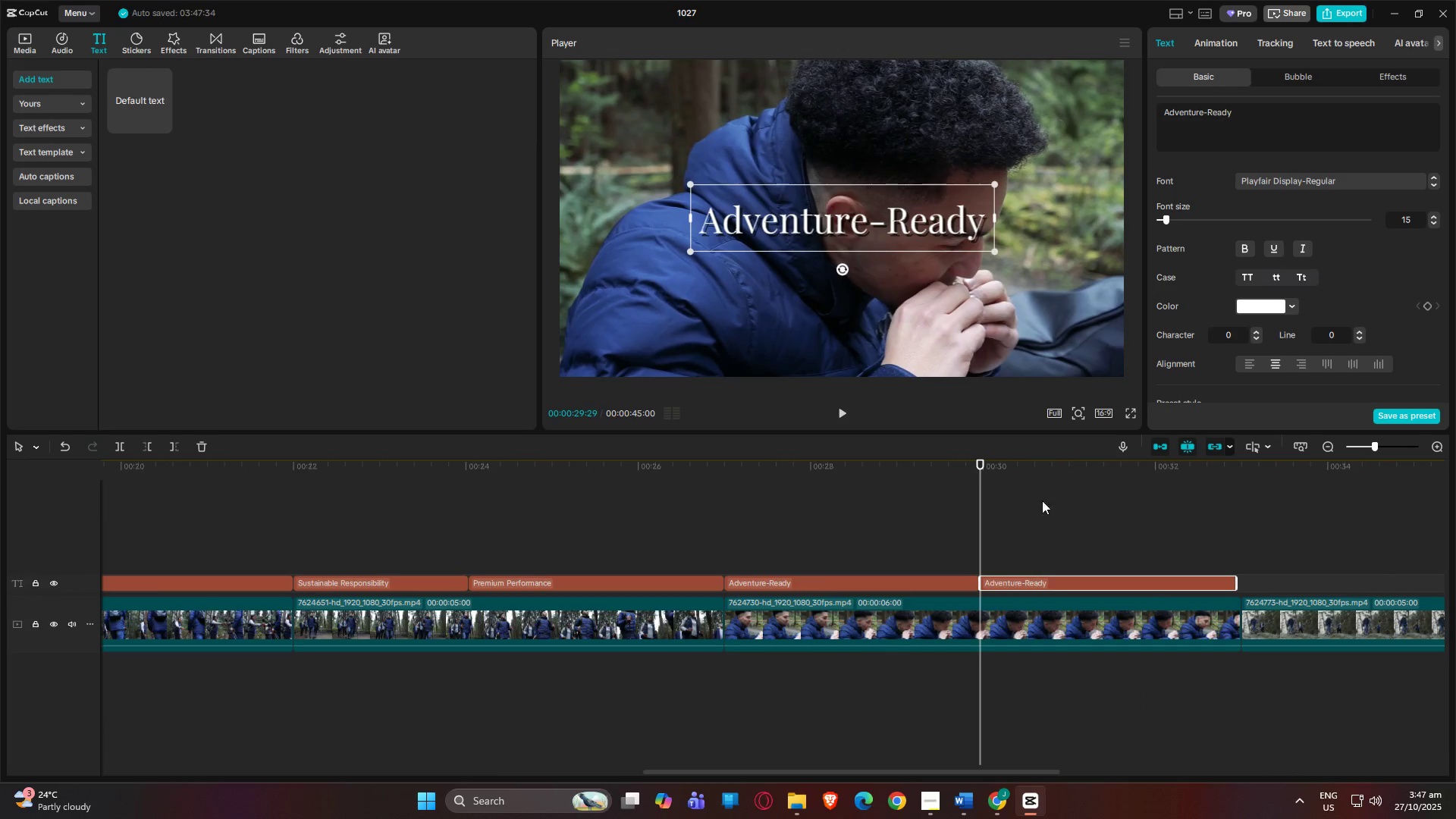 
key(Control+V)
 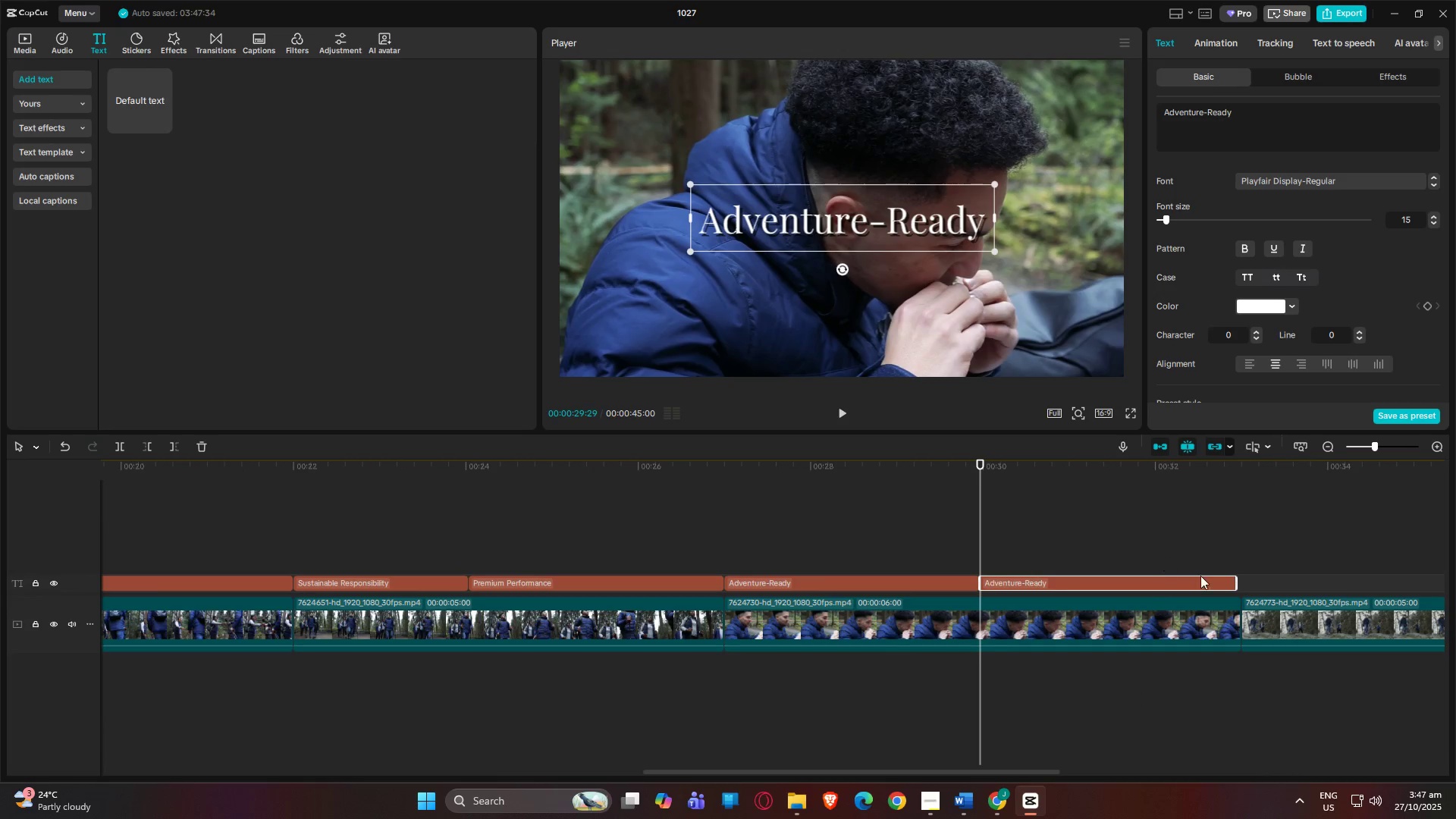 
key(Alt+AltLeft)
 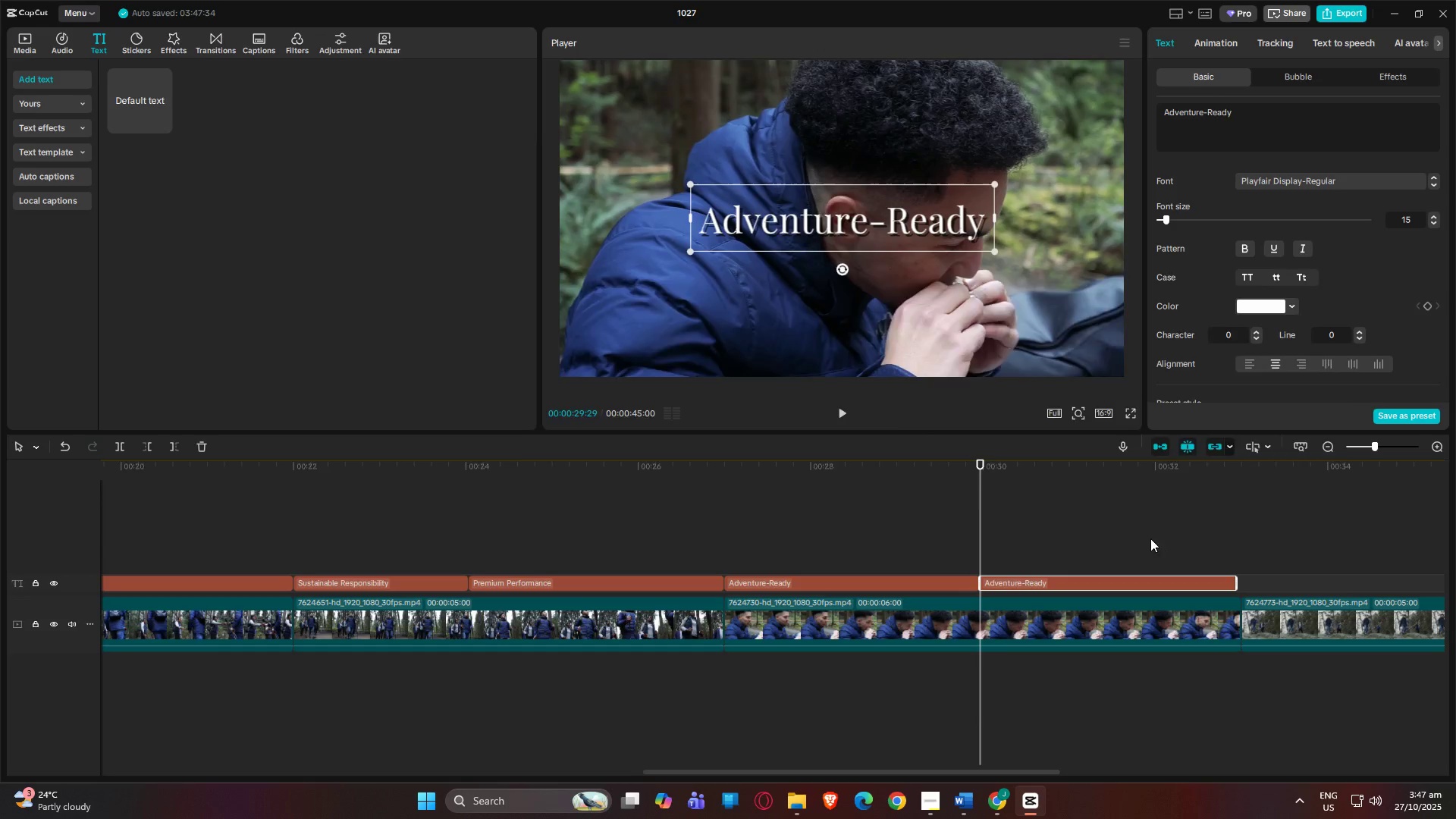 
key(Alt+Tab)
 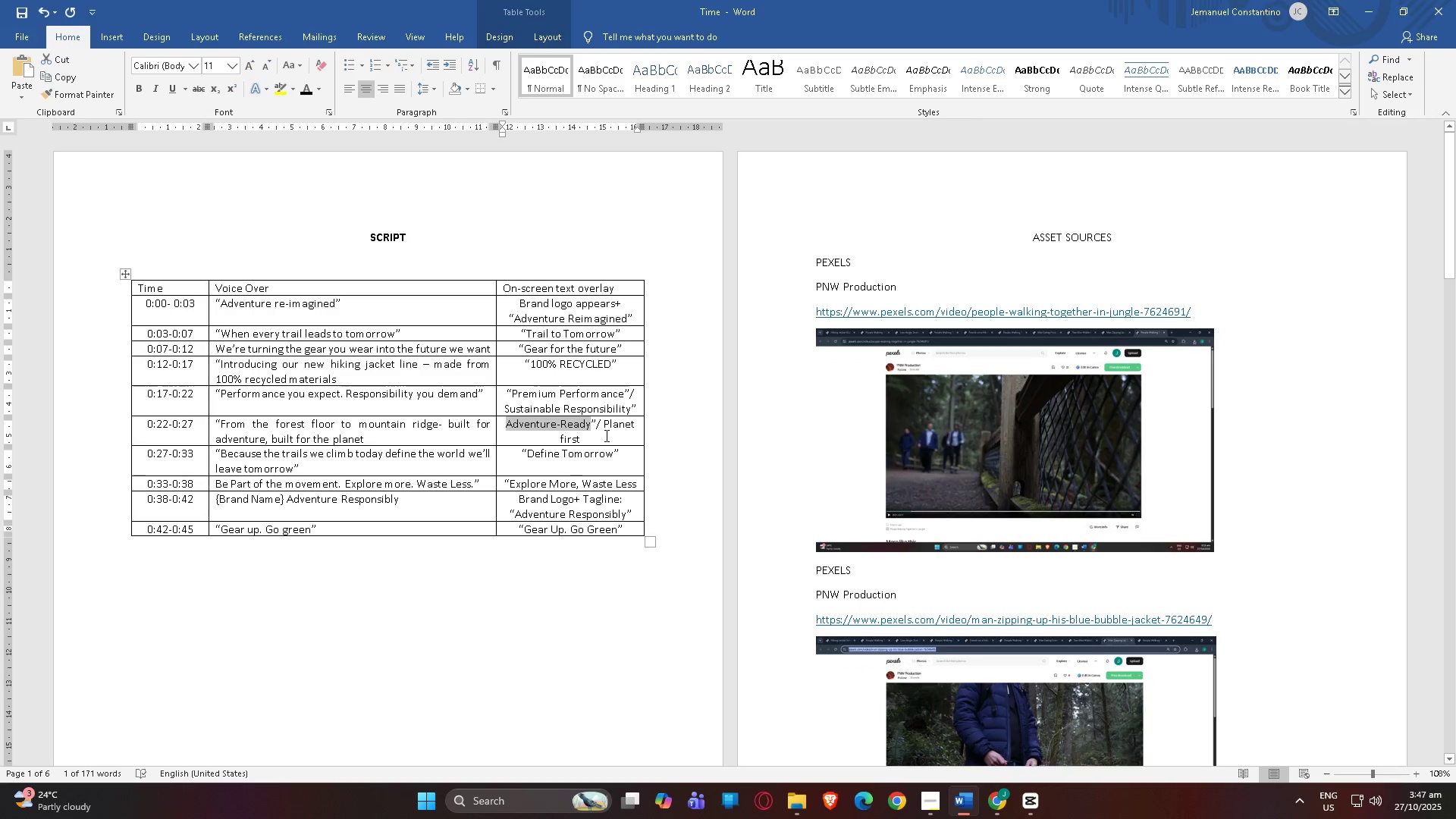 
left_click_drag(start_coordinate=[604, 426], to_coordinate=[620, 438])
 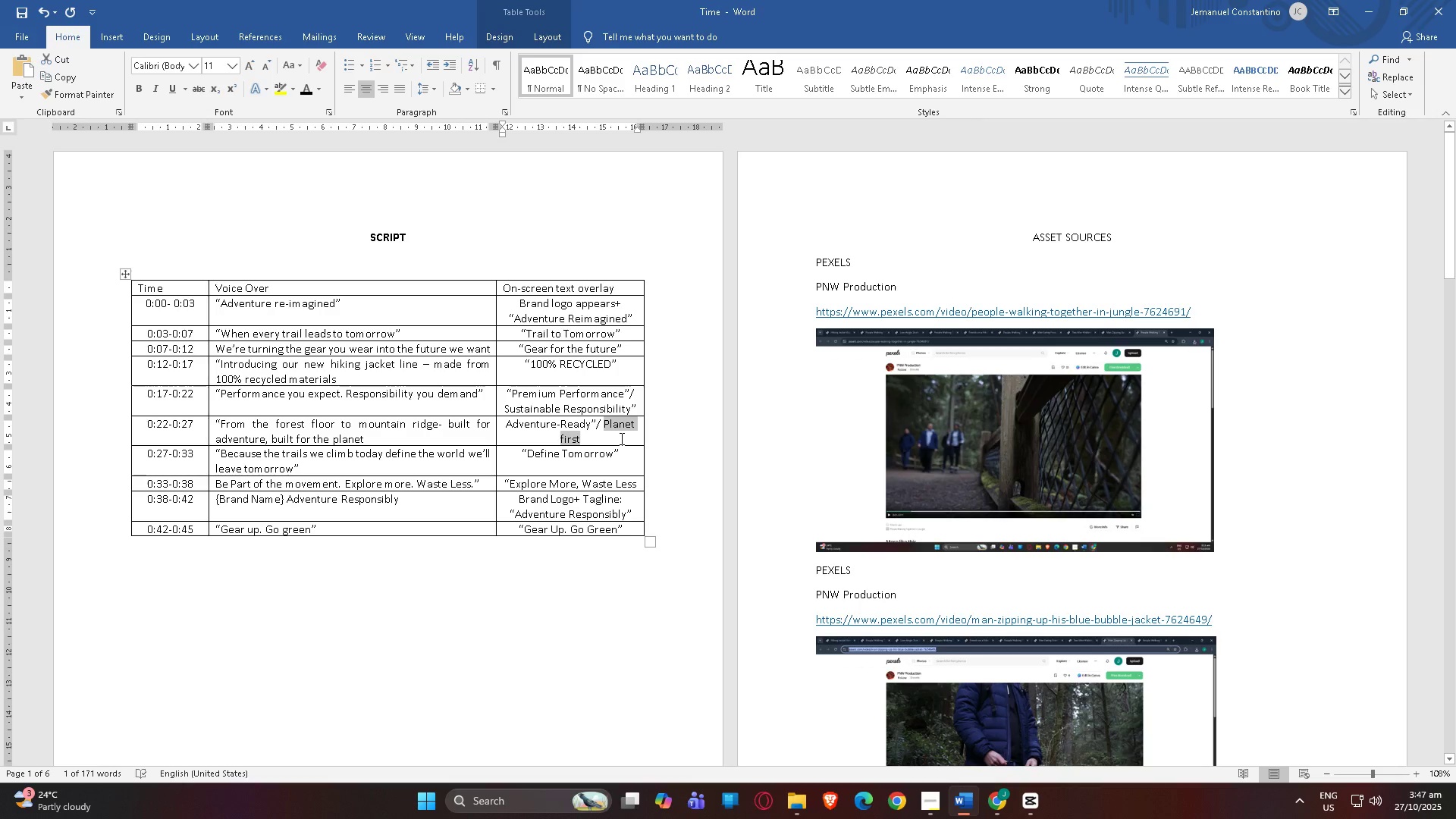 
key(Control+C)
 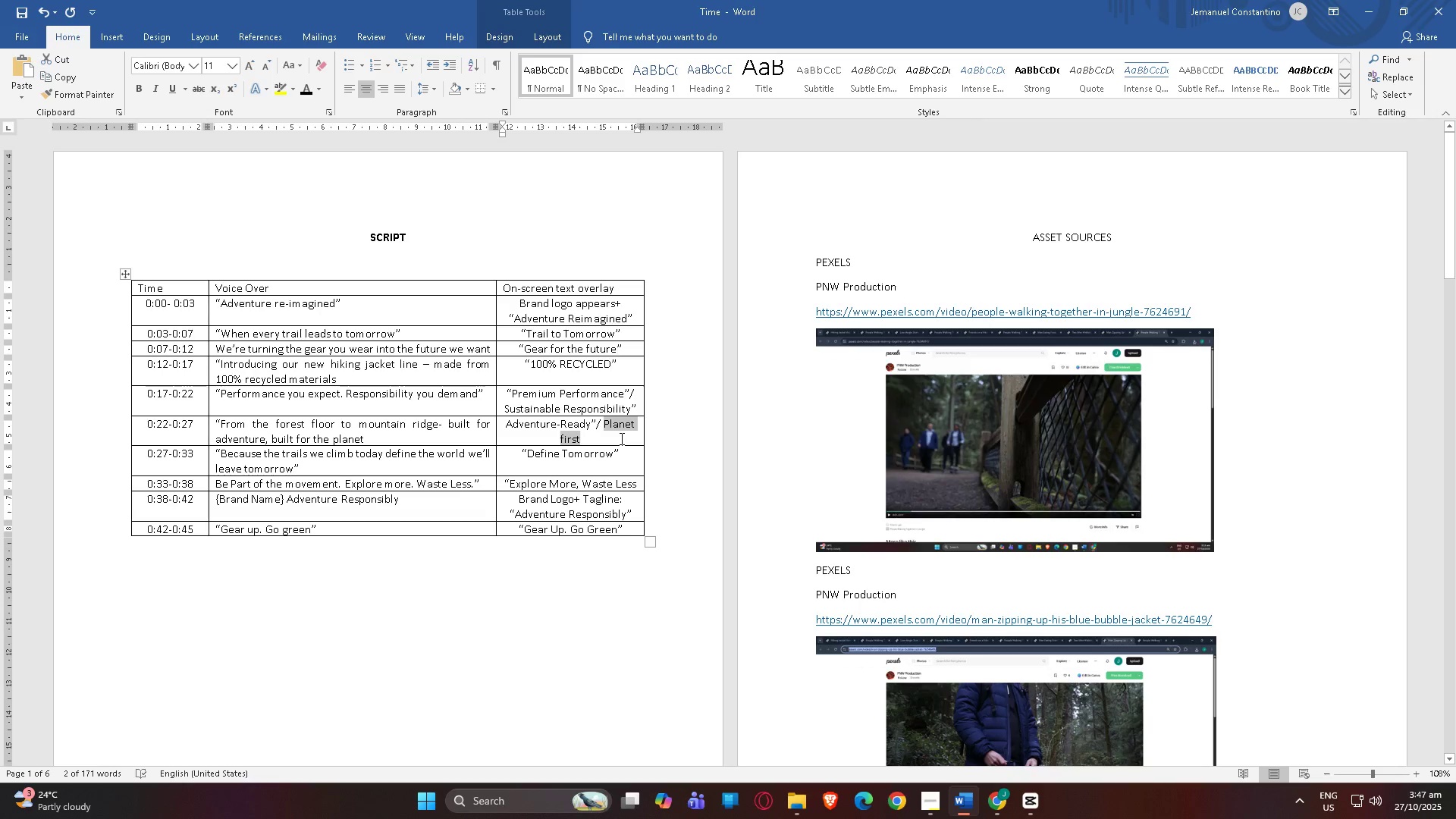 
key(Alt+Control+AltLeft)
 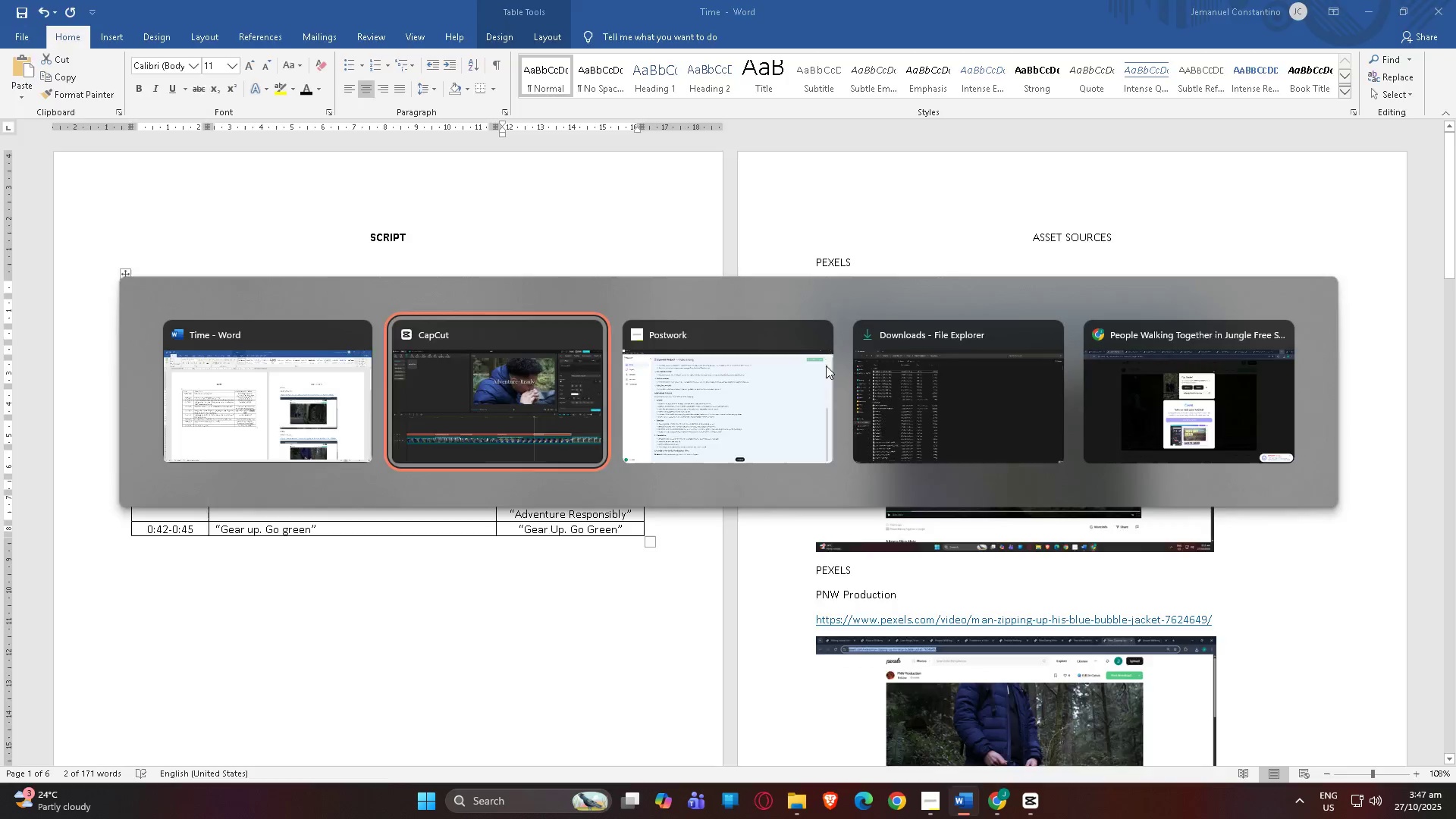 
key(Alt+Tab)
 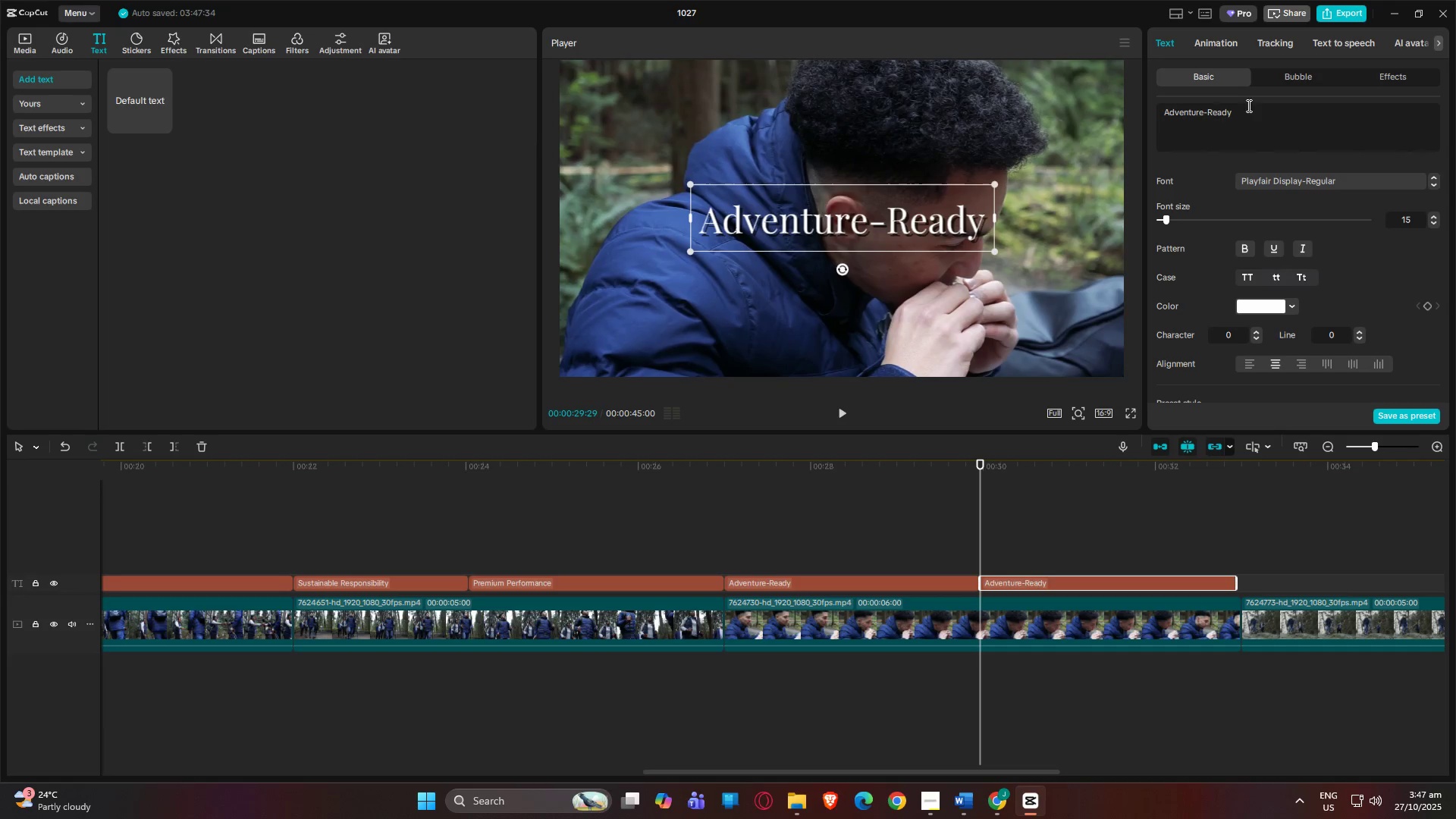 
left_click([1257, 123])
 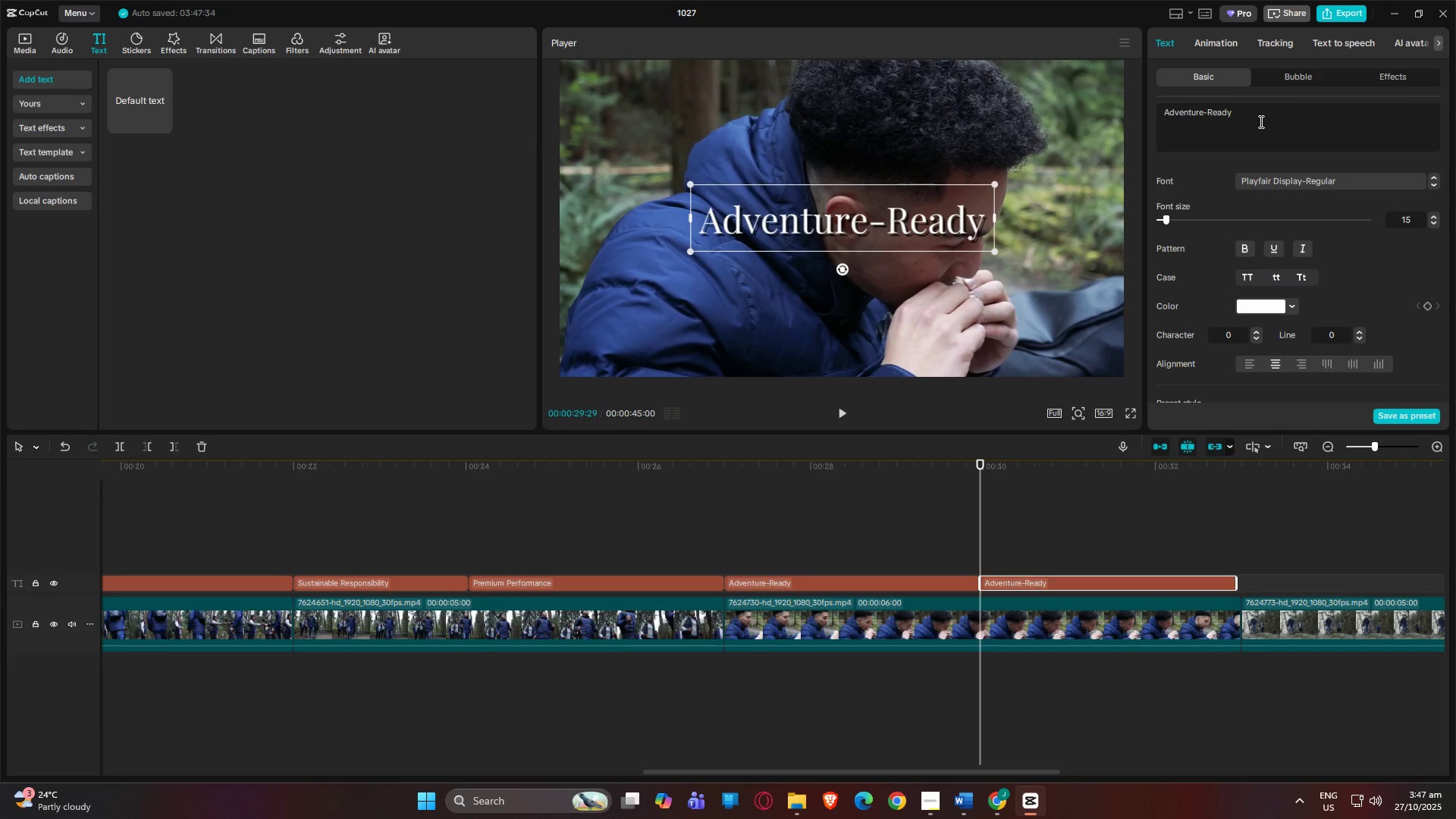 
key(Control+V)
 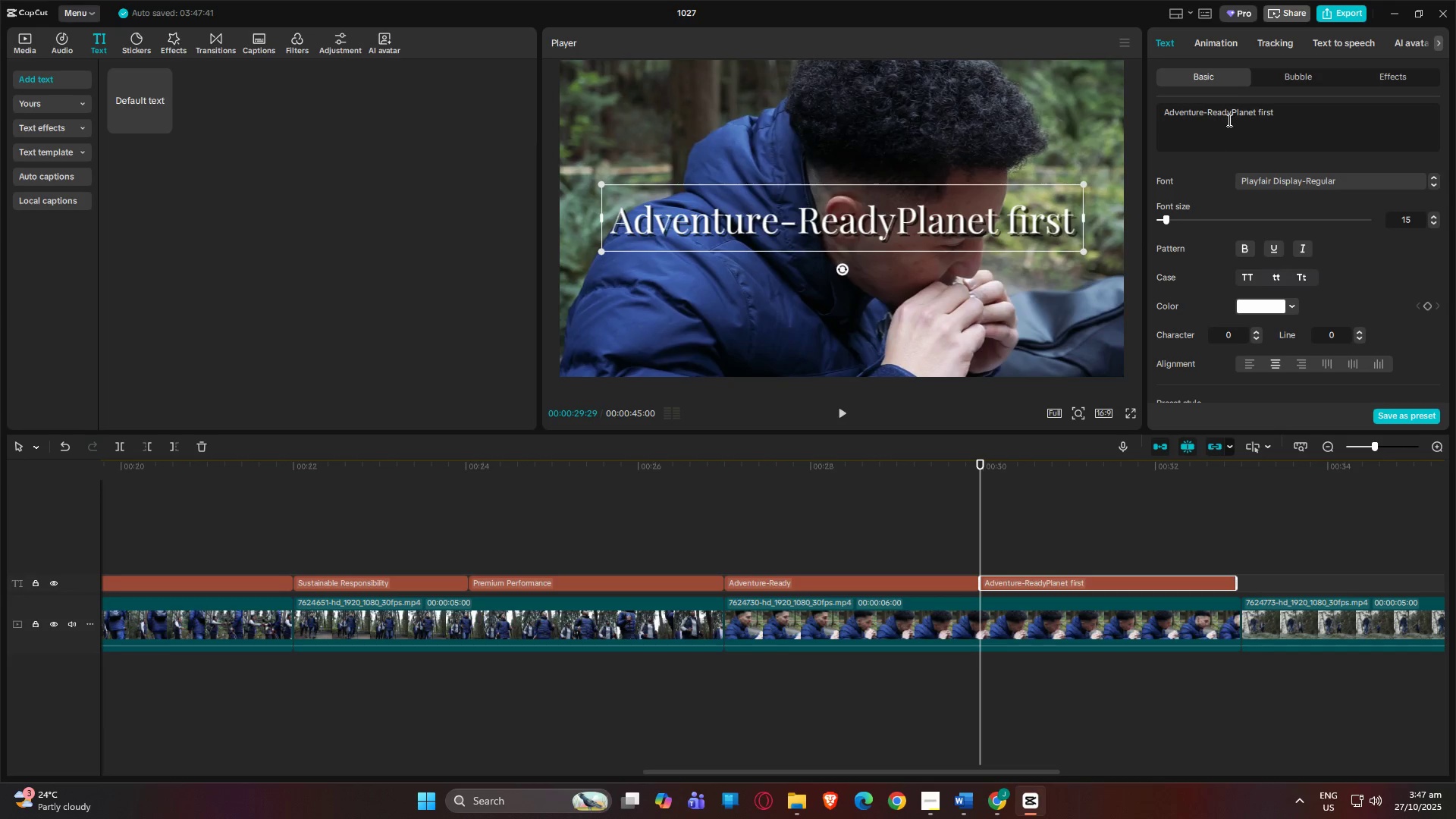 
left_click_drag(start_coordinate=[1232, 109], to_coordinate=[861, 114])
 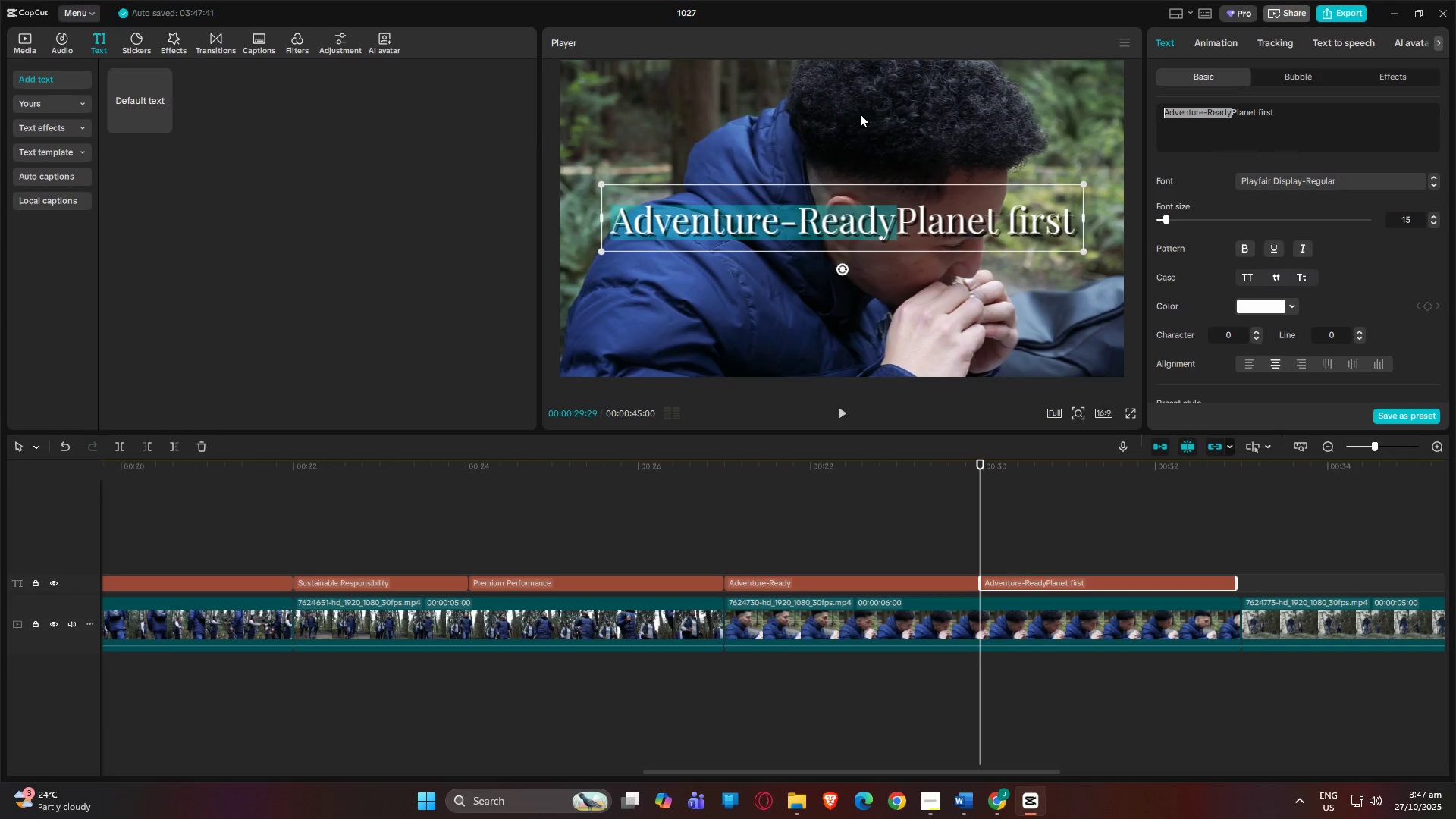 
key(Backspace)
 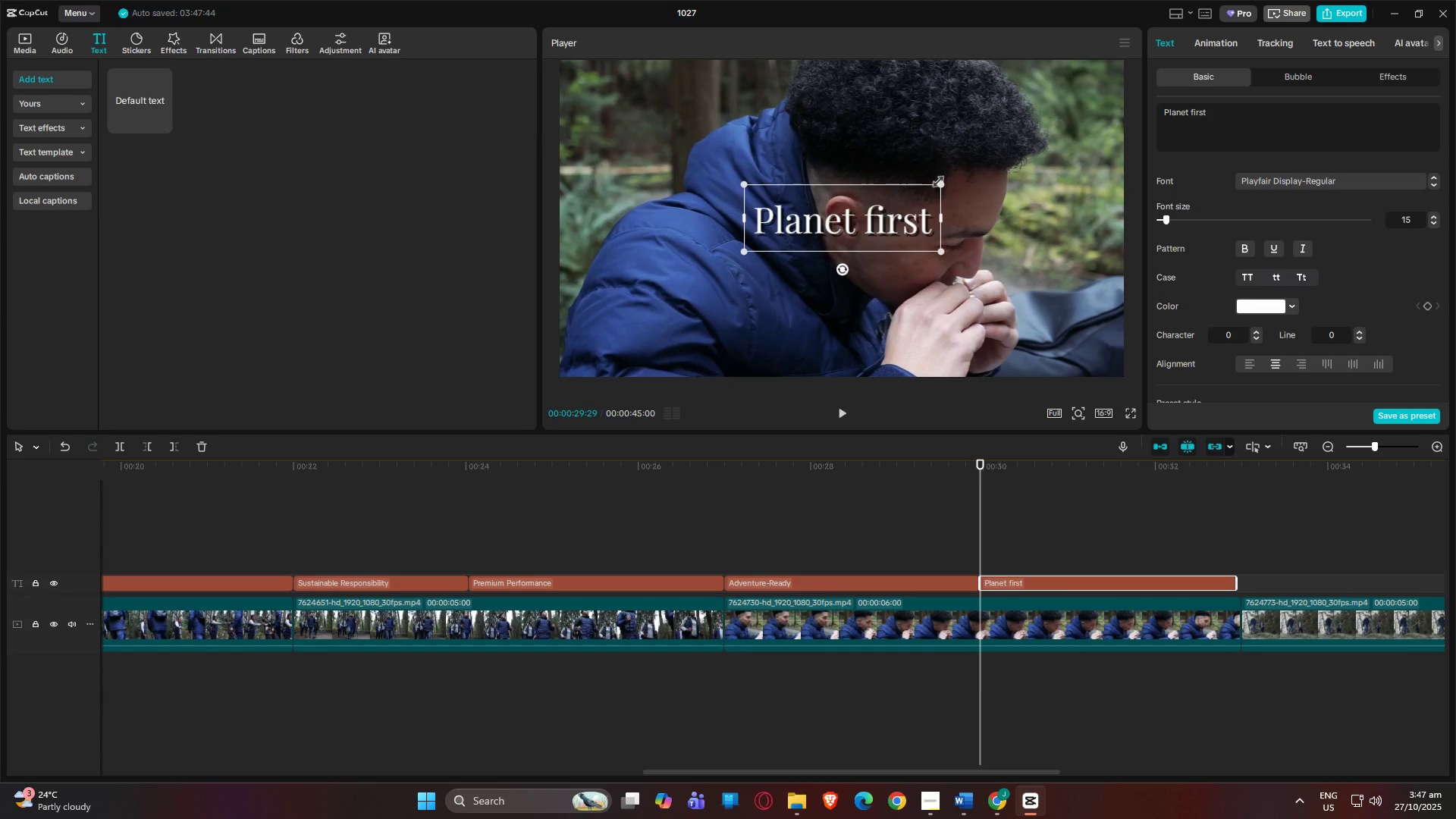 
left_click([1074, 217])
 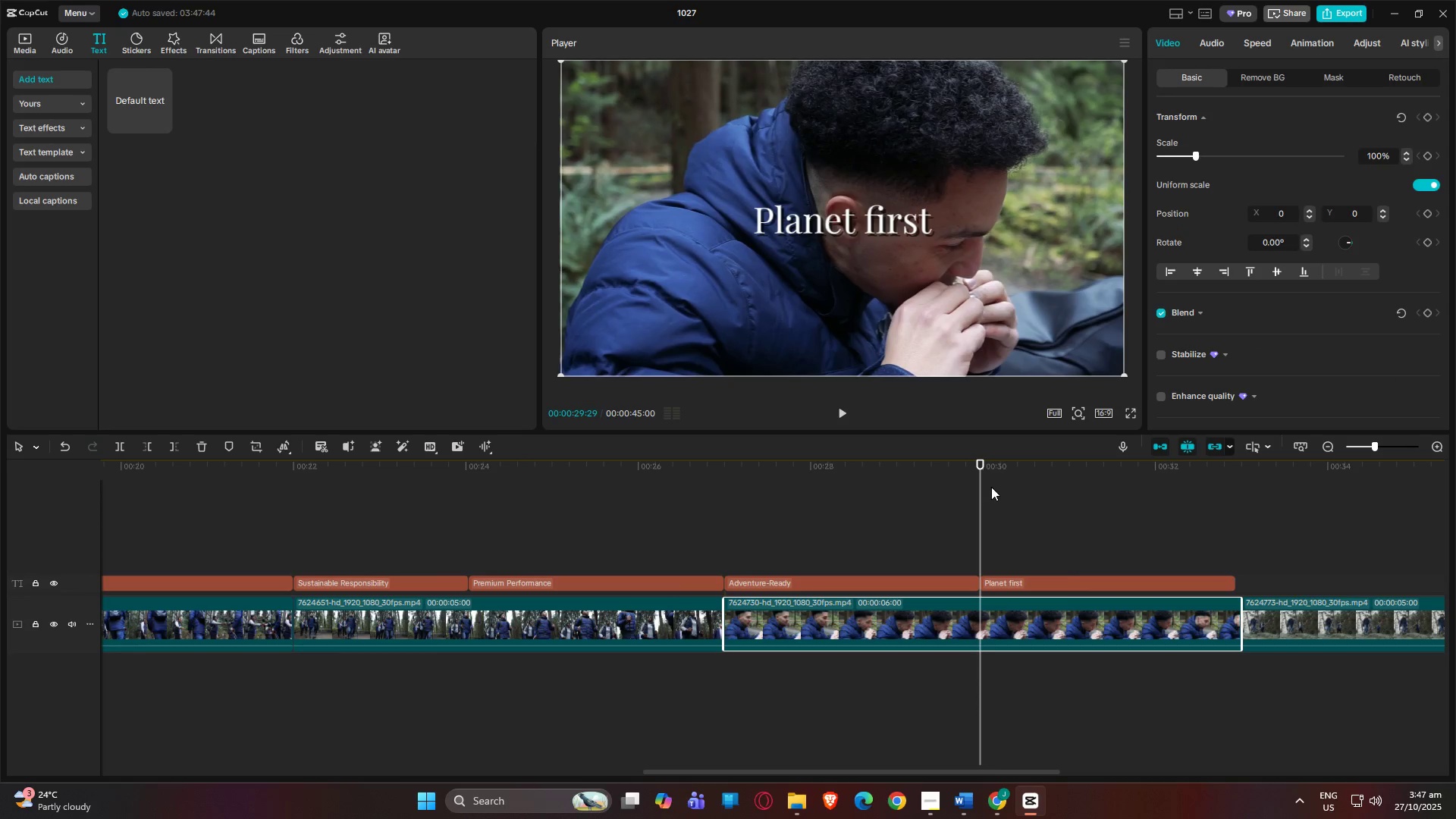 
left_click_drag(start_coordinate=[978, 466], to_coordinate=[1240, 510])
 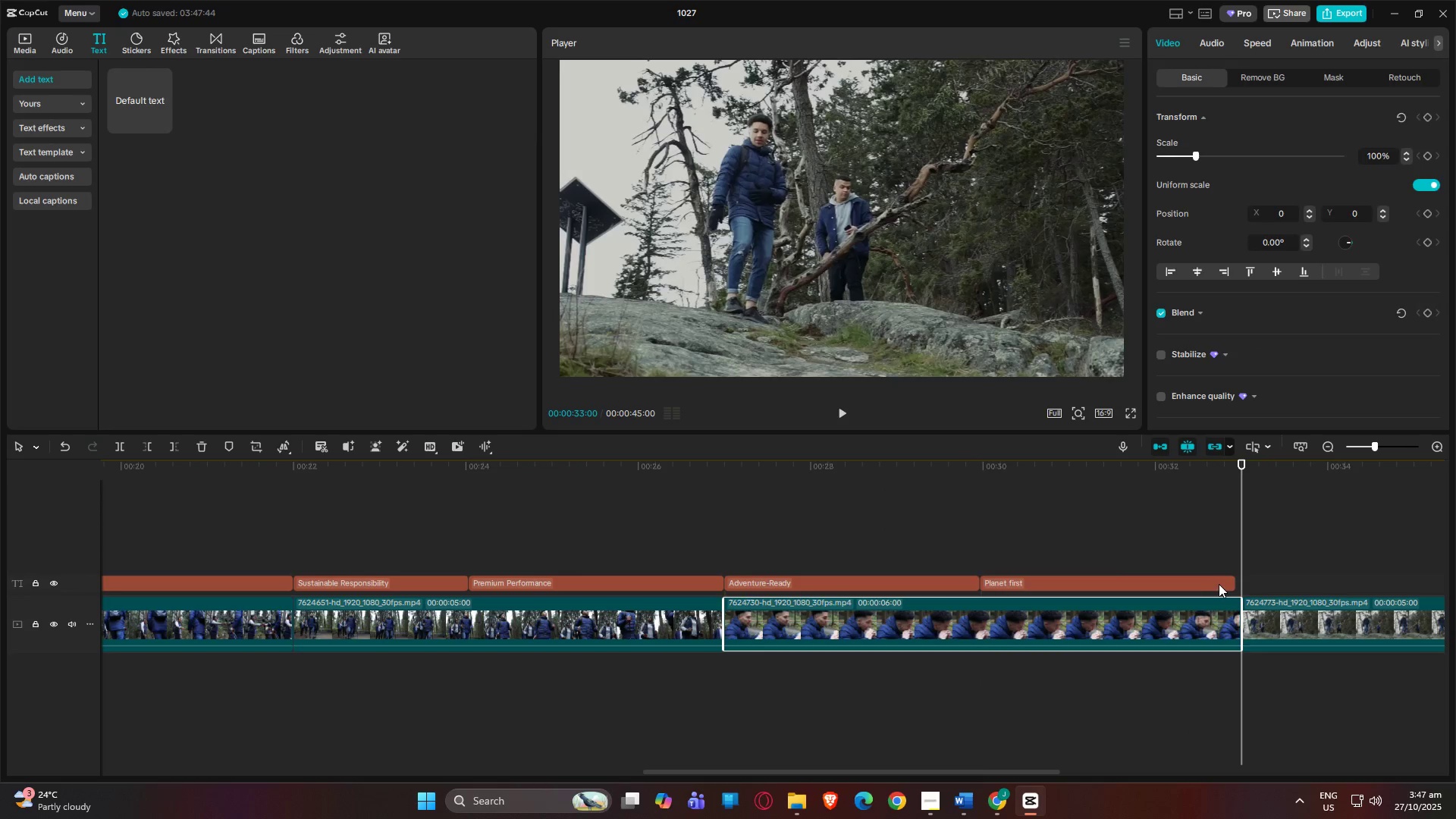 
left_click([1219, 584])
 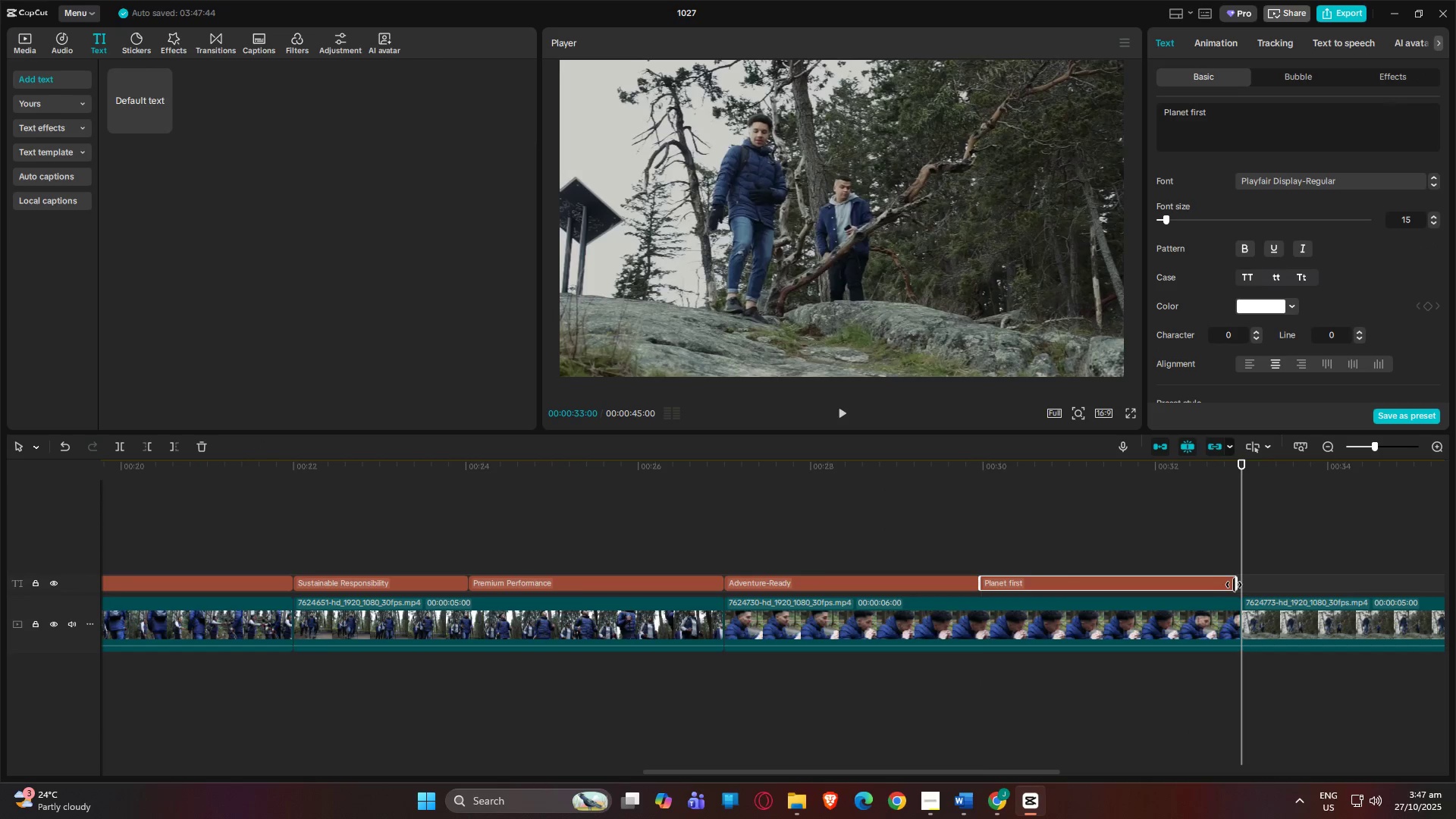 
left_click_drag(start_coordinate=[1234, 585], to_coordinate=[1241, 585])
 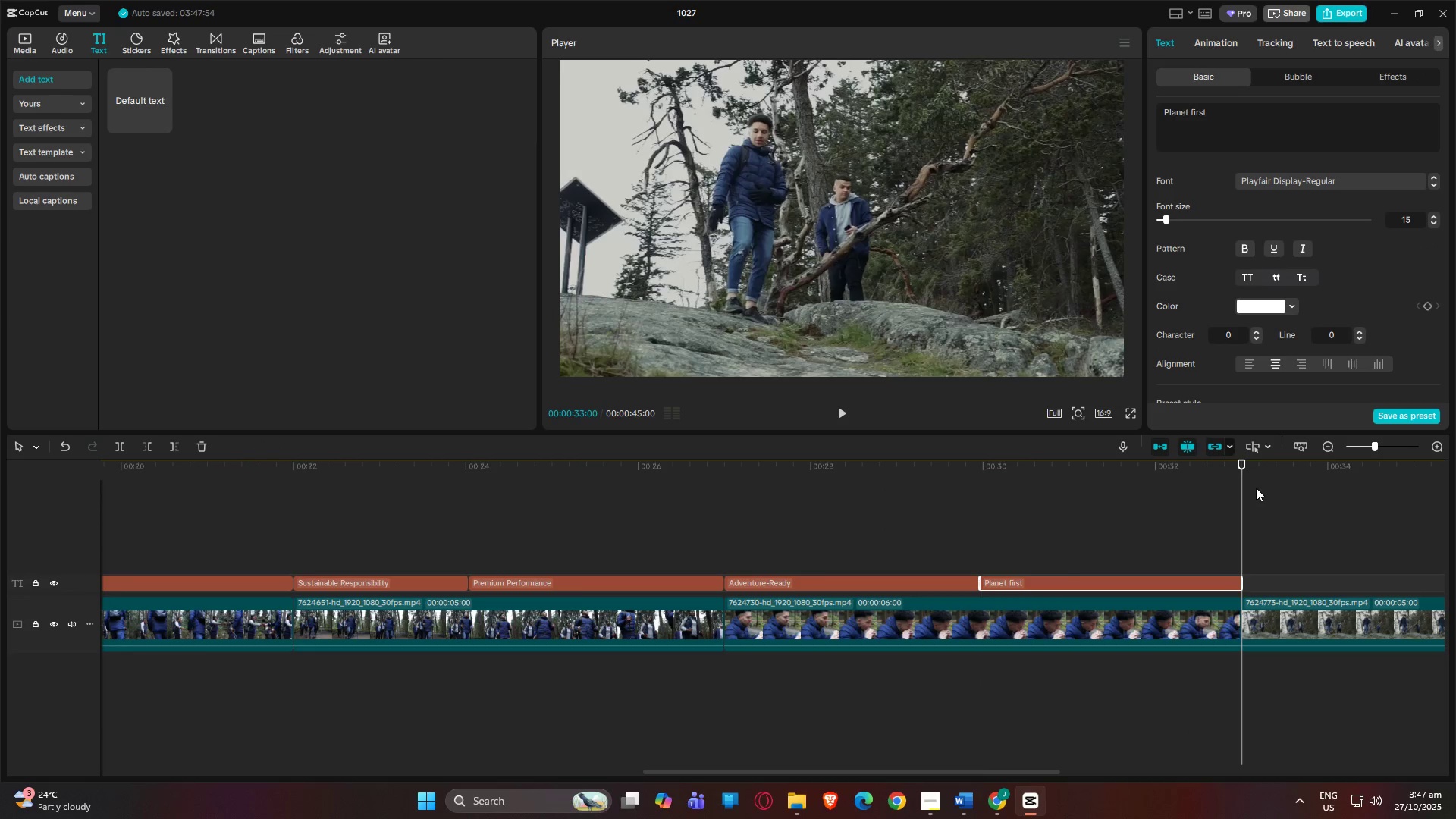 
key(Alt+Tab)
 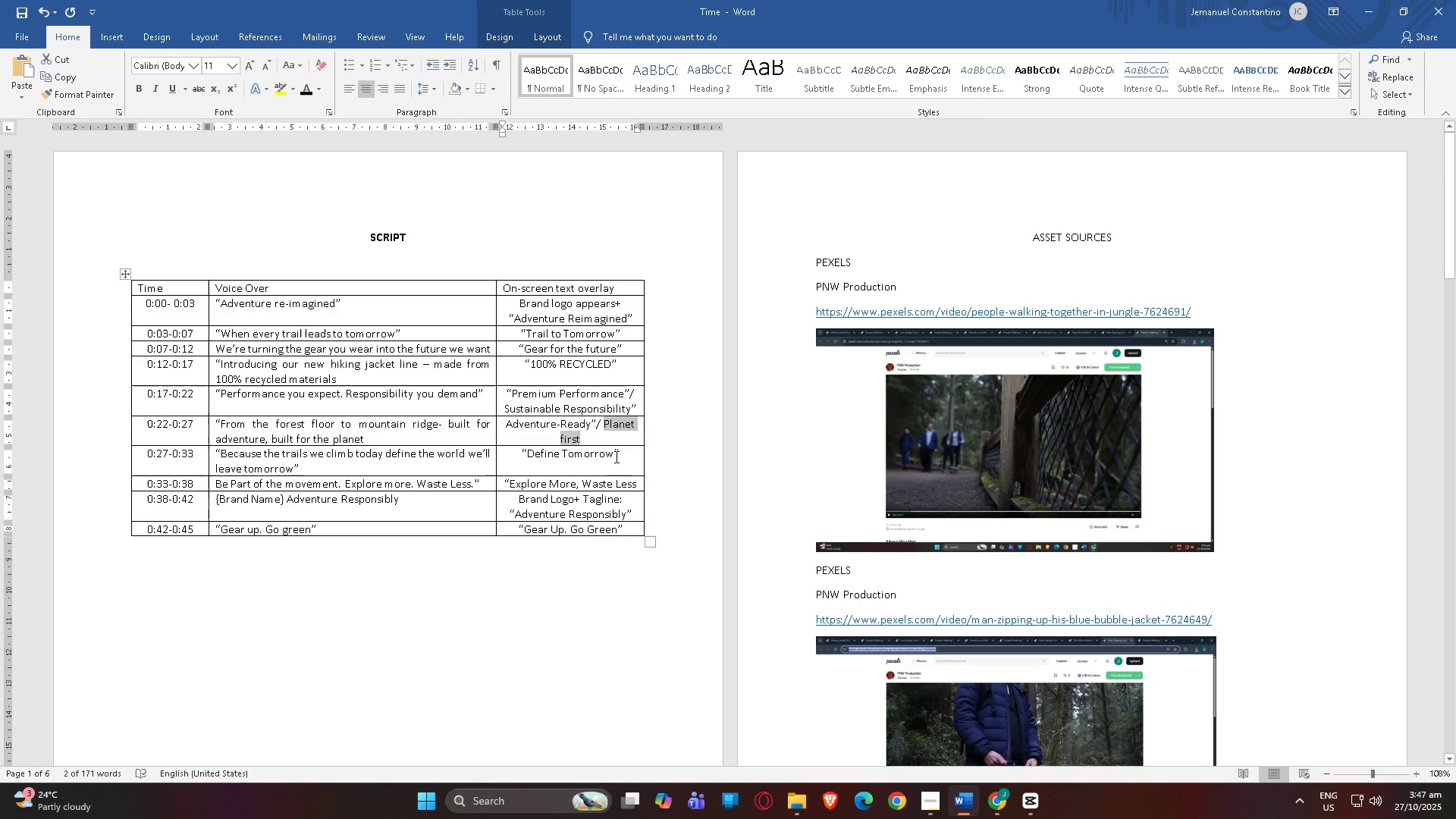 
left_click_drag(start_coordinate=[612, 454], to_coordinate=[529, 453])
 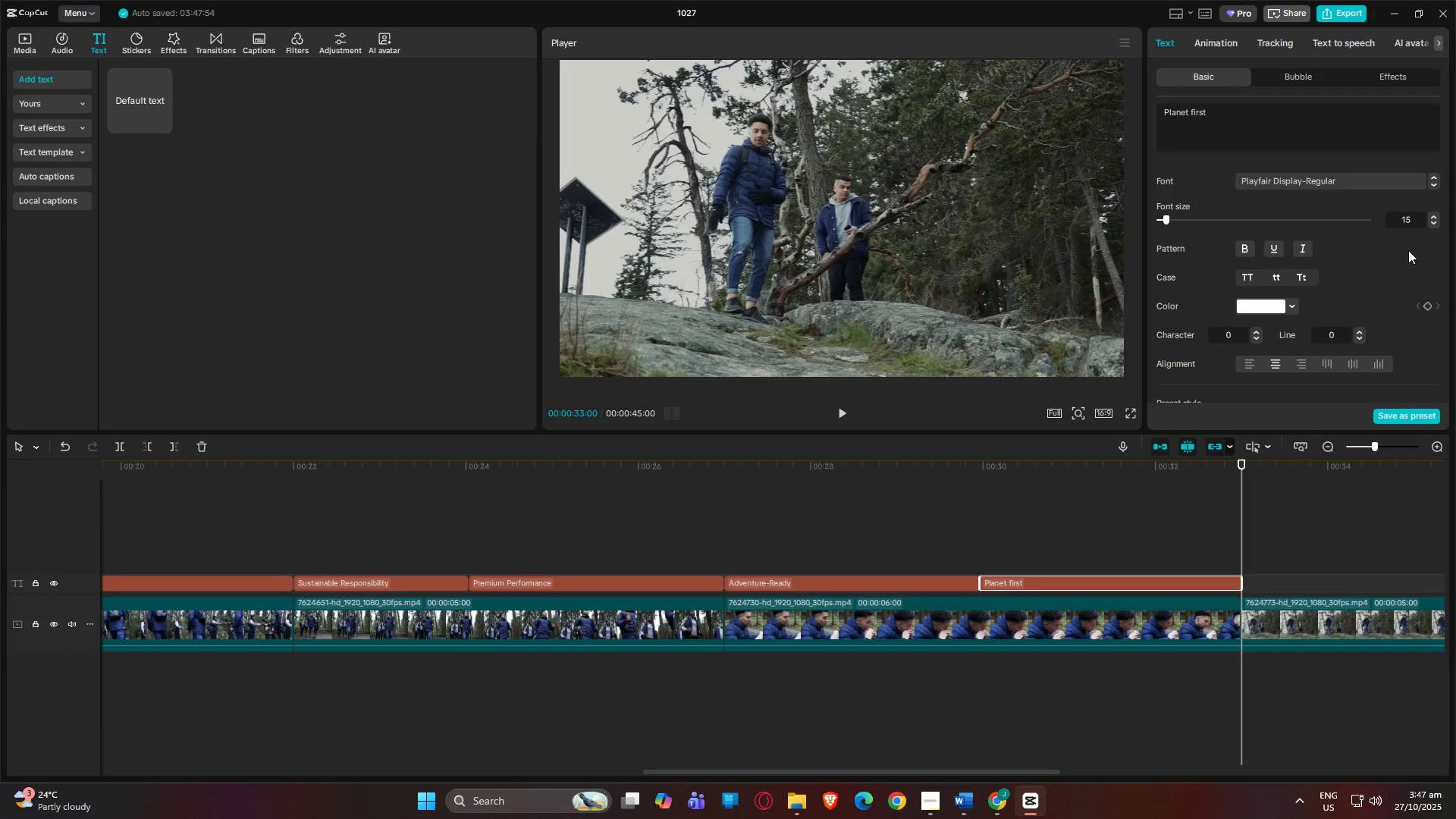 
key(Control+C)
 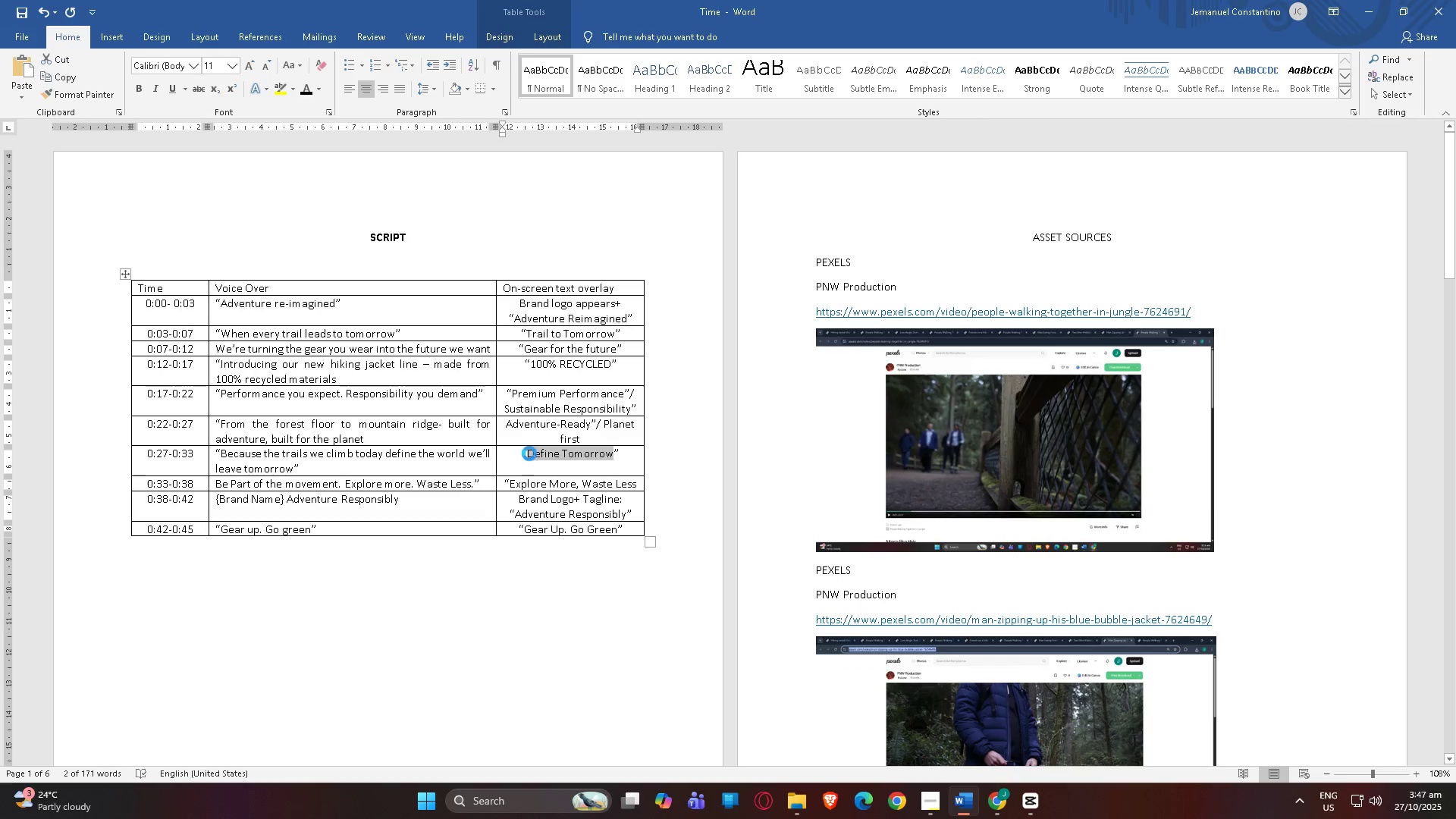 
key(Alt+Control+AltLeft)
 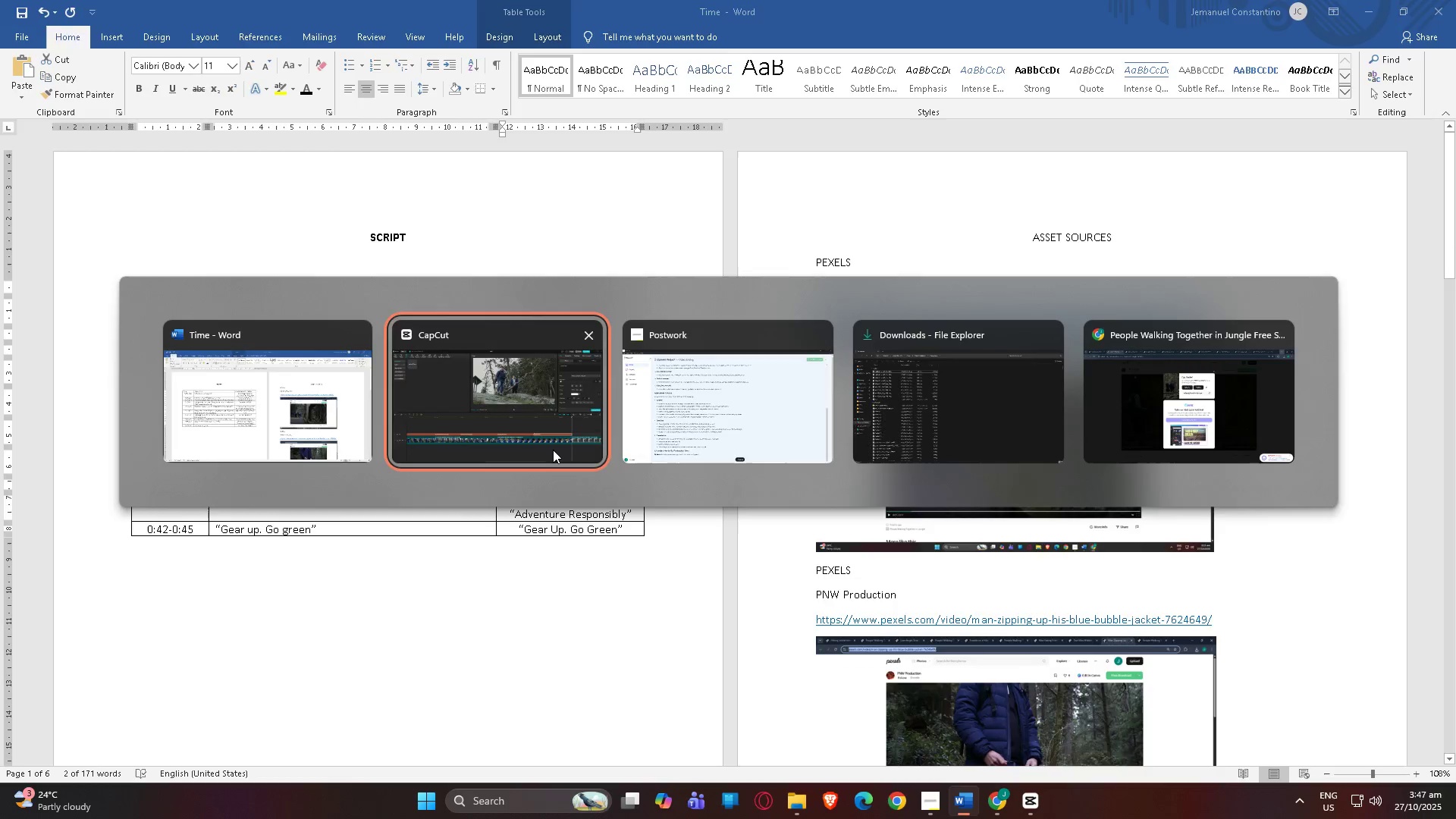 
key(Alt+Tab)
 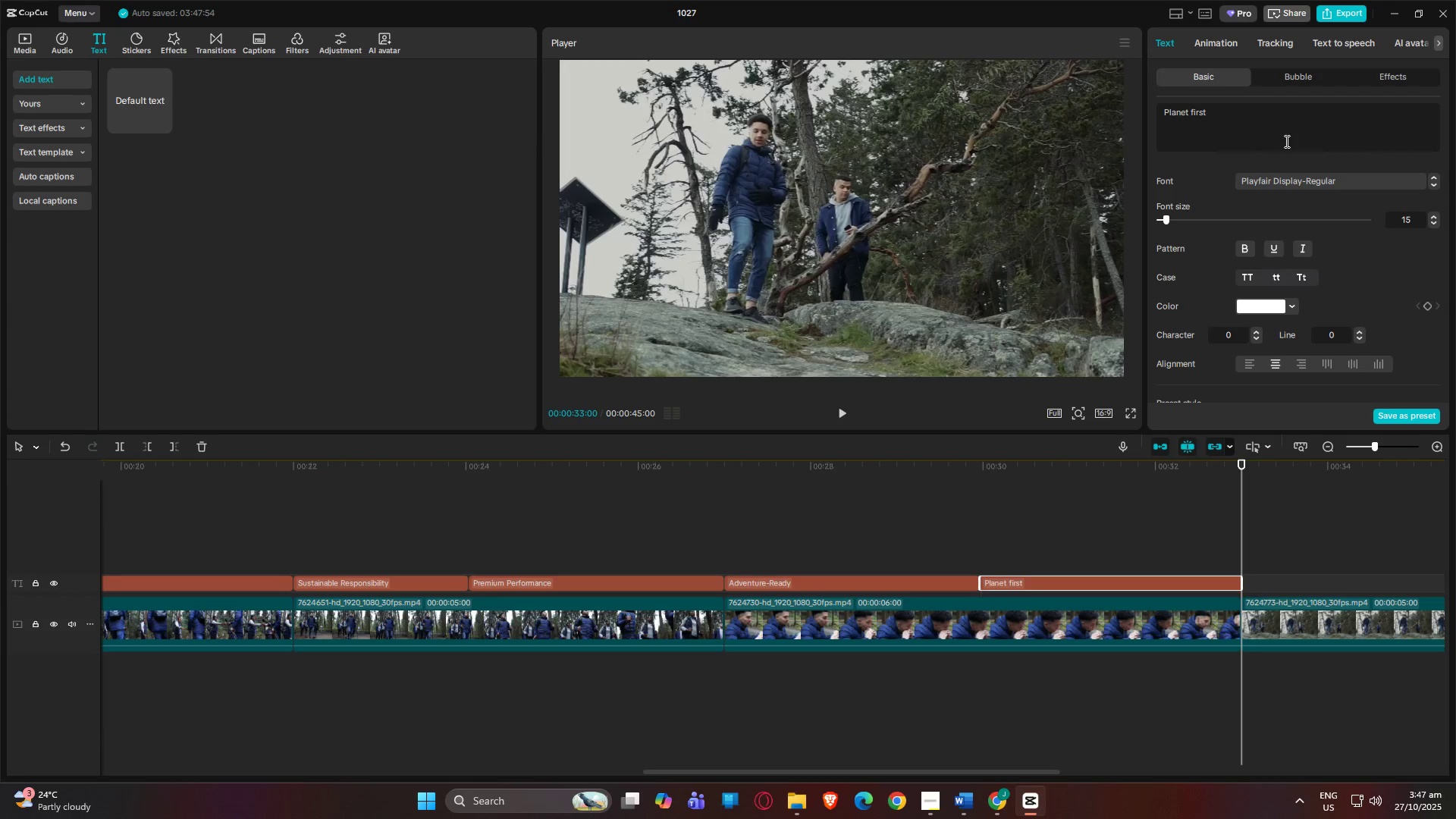 
left_click_drag(start_coordinate=[1277, 125], to_coordinate=[1064, 89])
 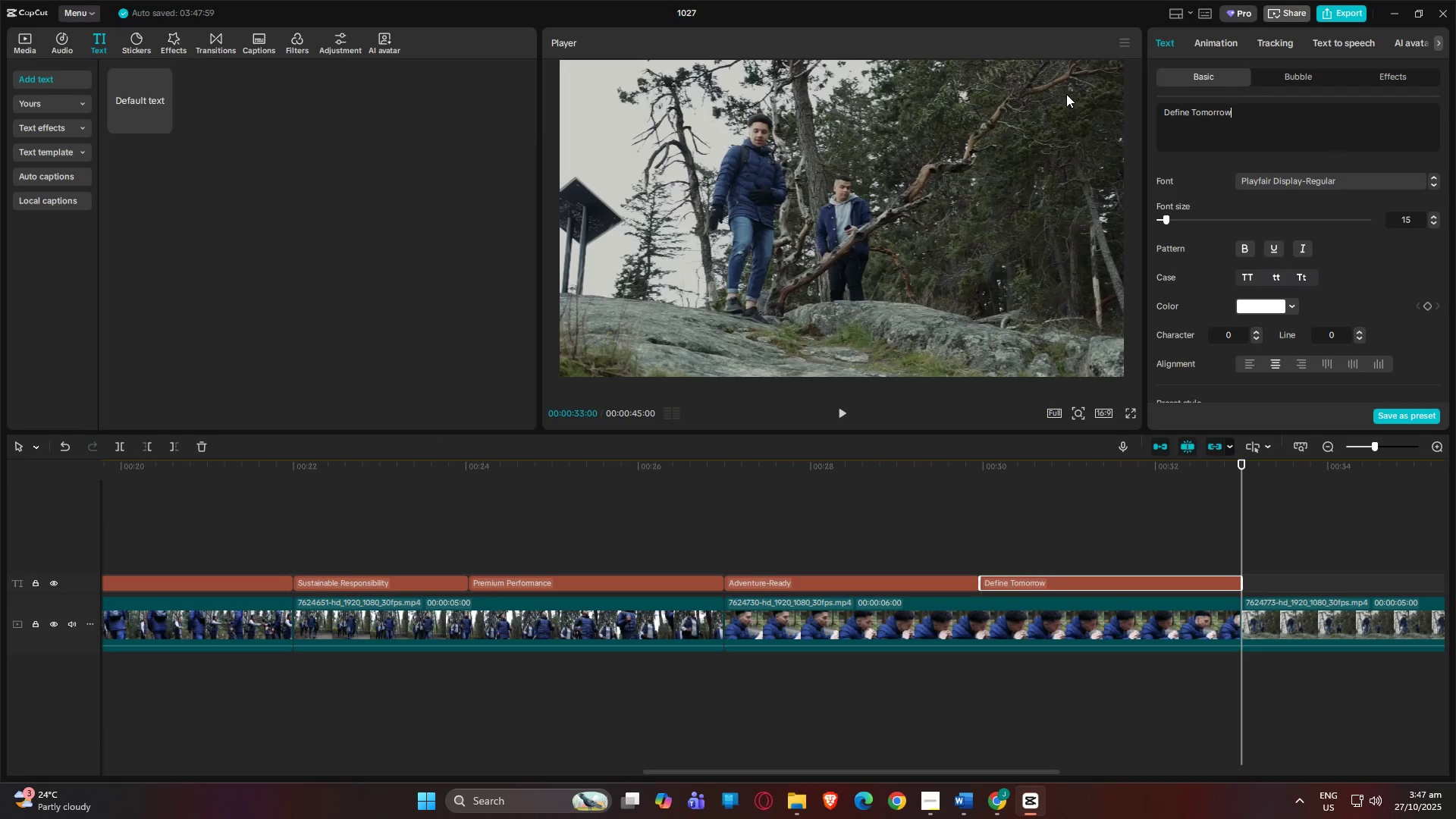 
key(Control+V)
 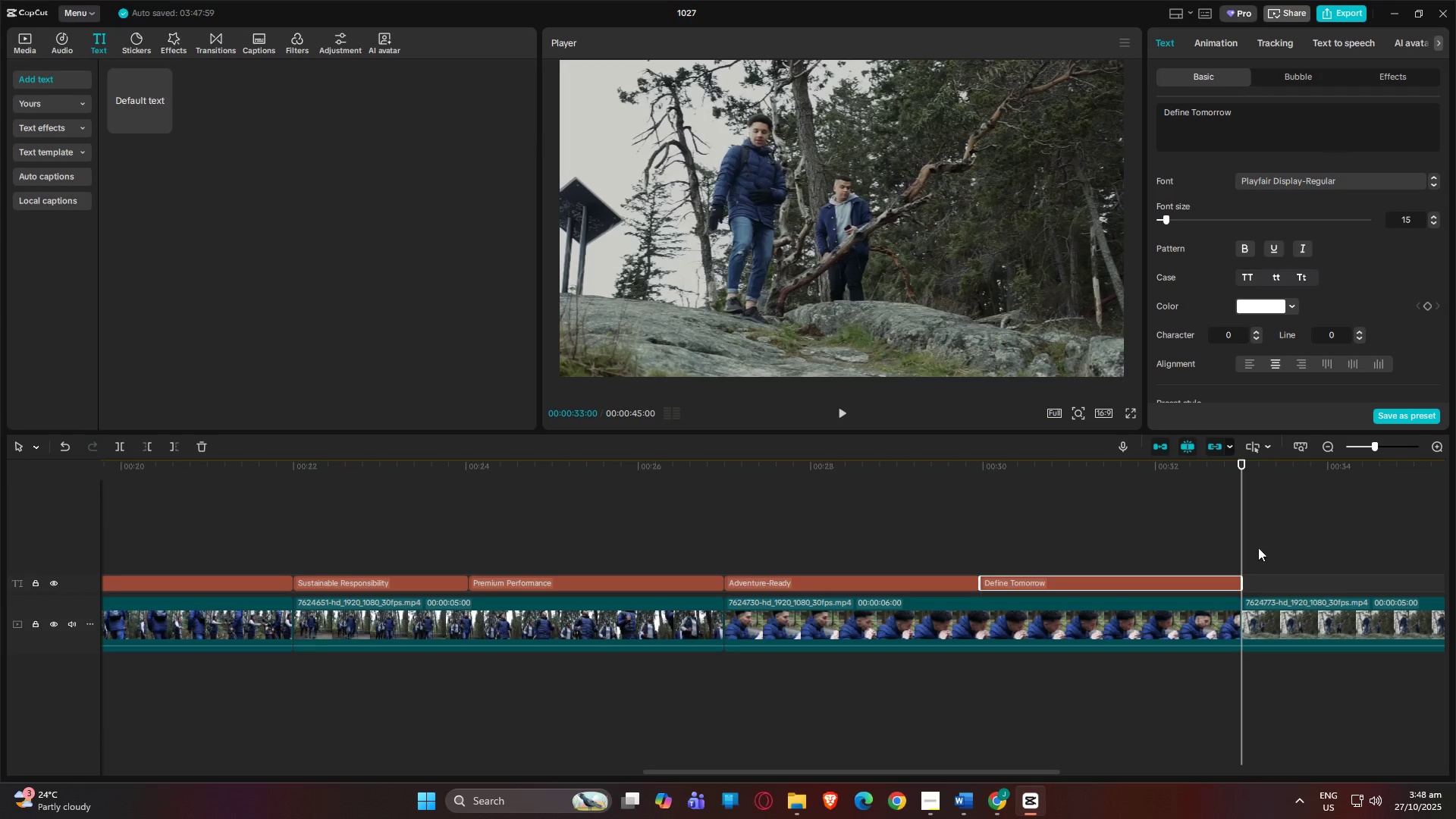 
key(Control+Z)
 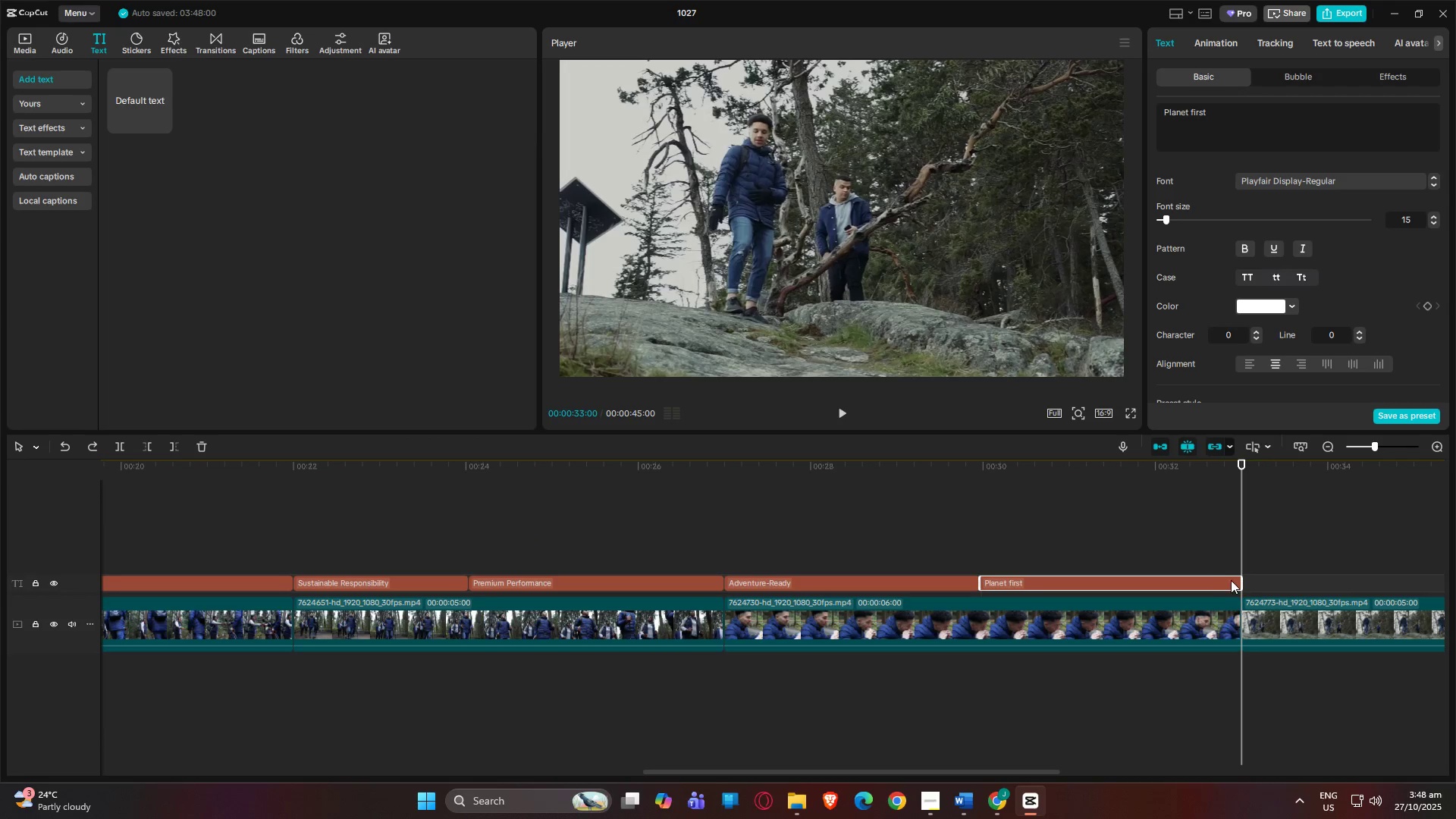 
left_click([1225, 579])
 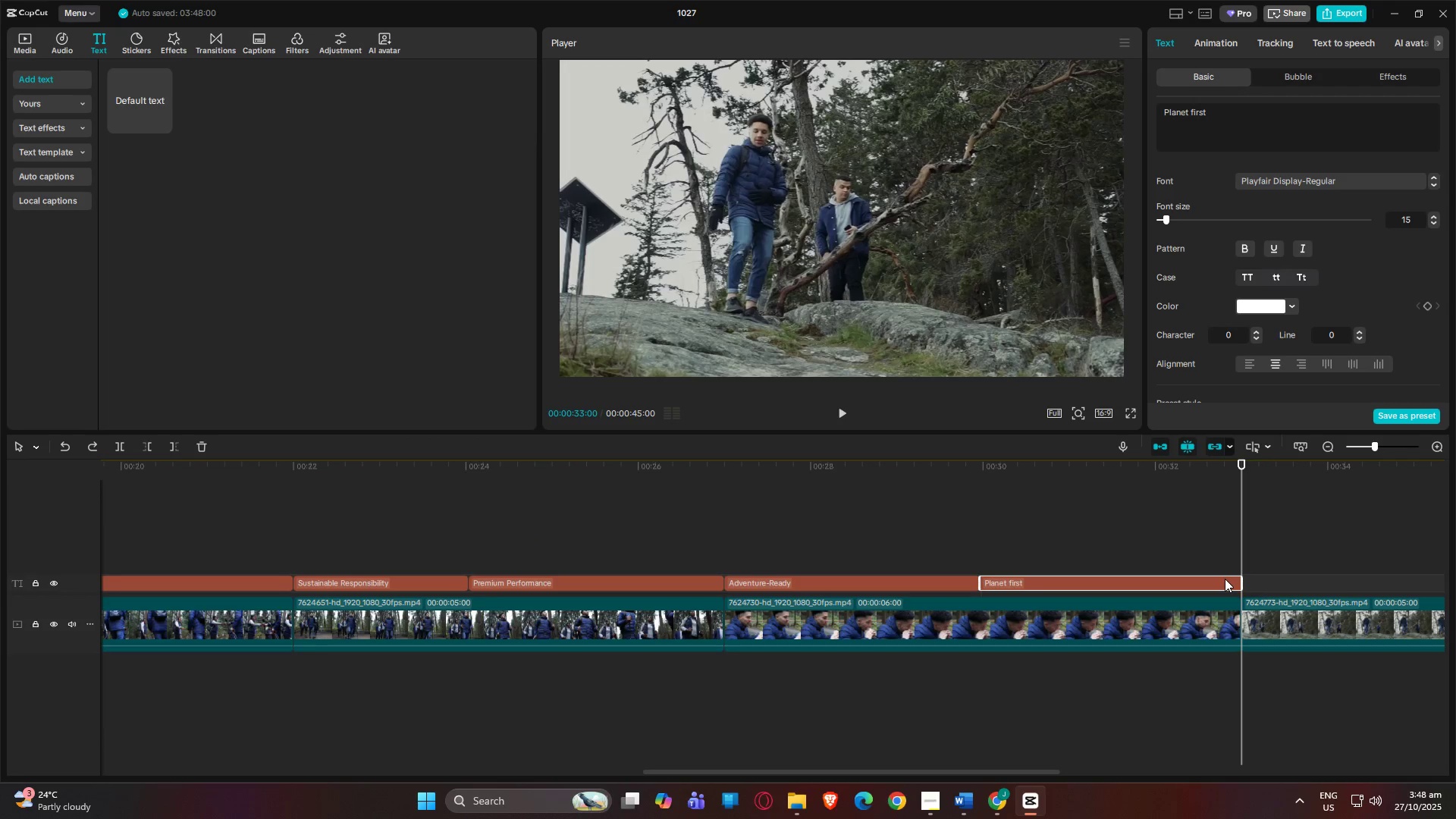 
key(Control+C)
 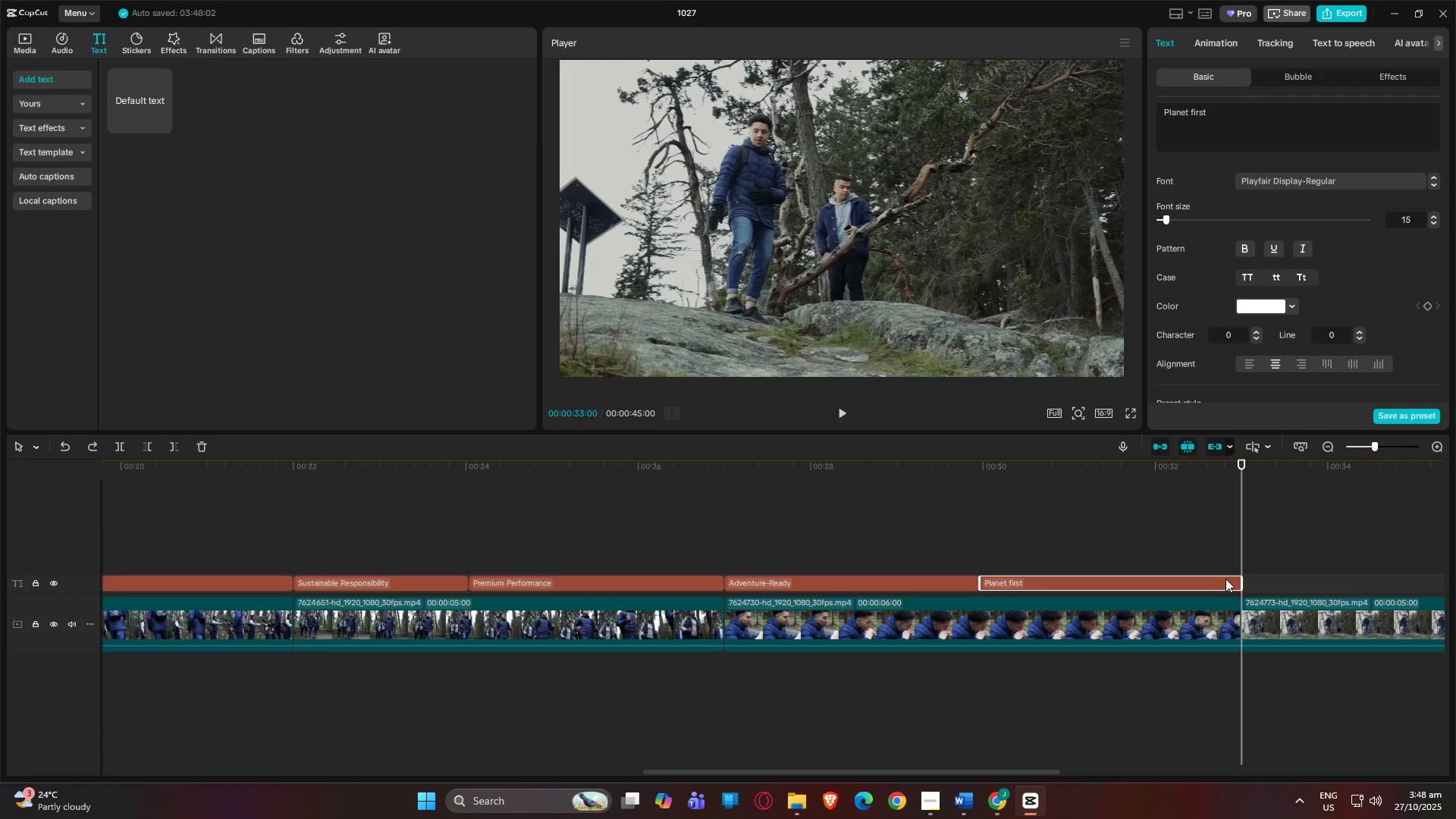 
key(Control+V)
 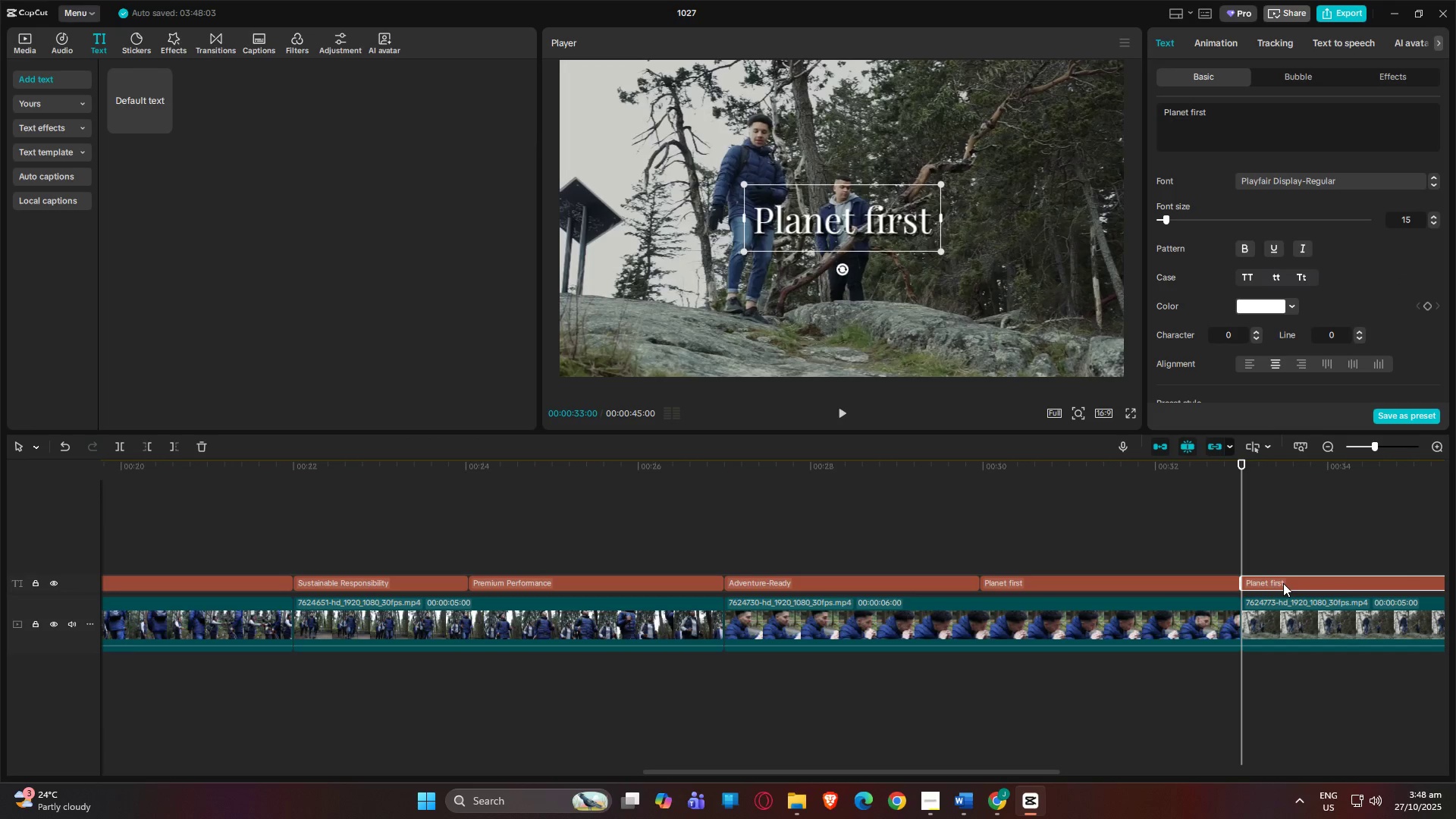 
left_click([1283, 583])
 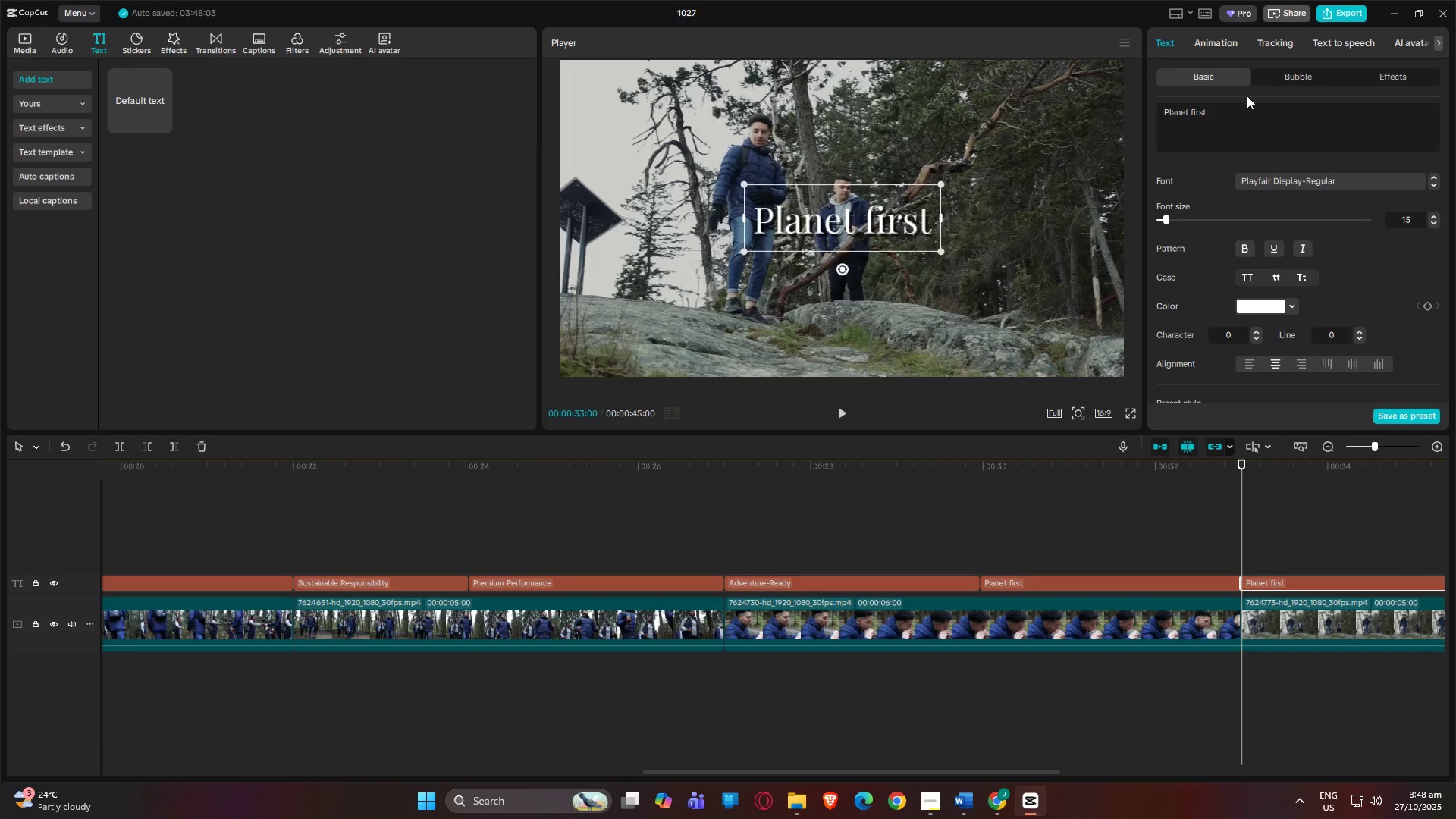 
left_click_drag(start_coordinate=[1245, 116], to_coordinate=[1015, 112])
 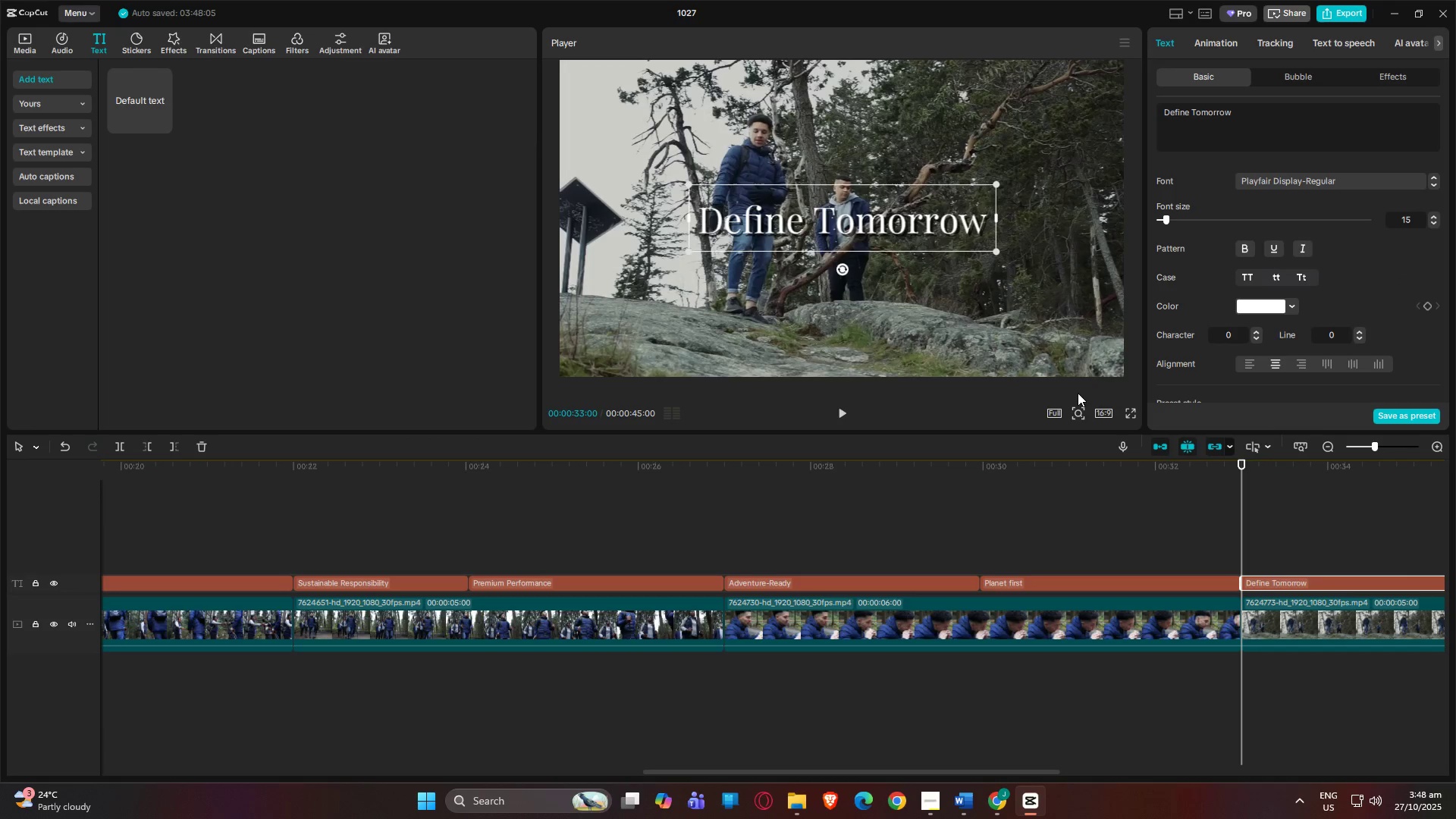 
key(Control+V)
 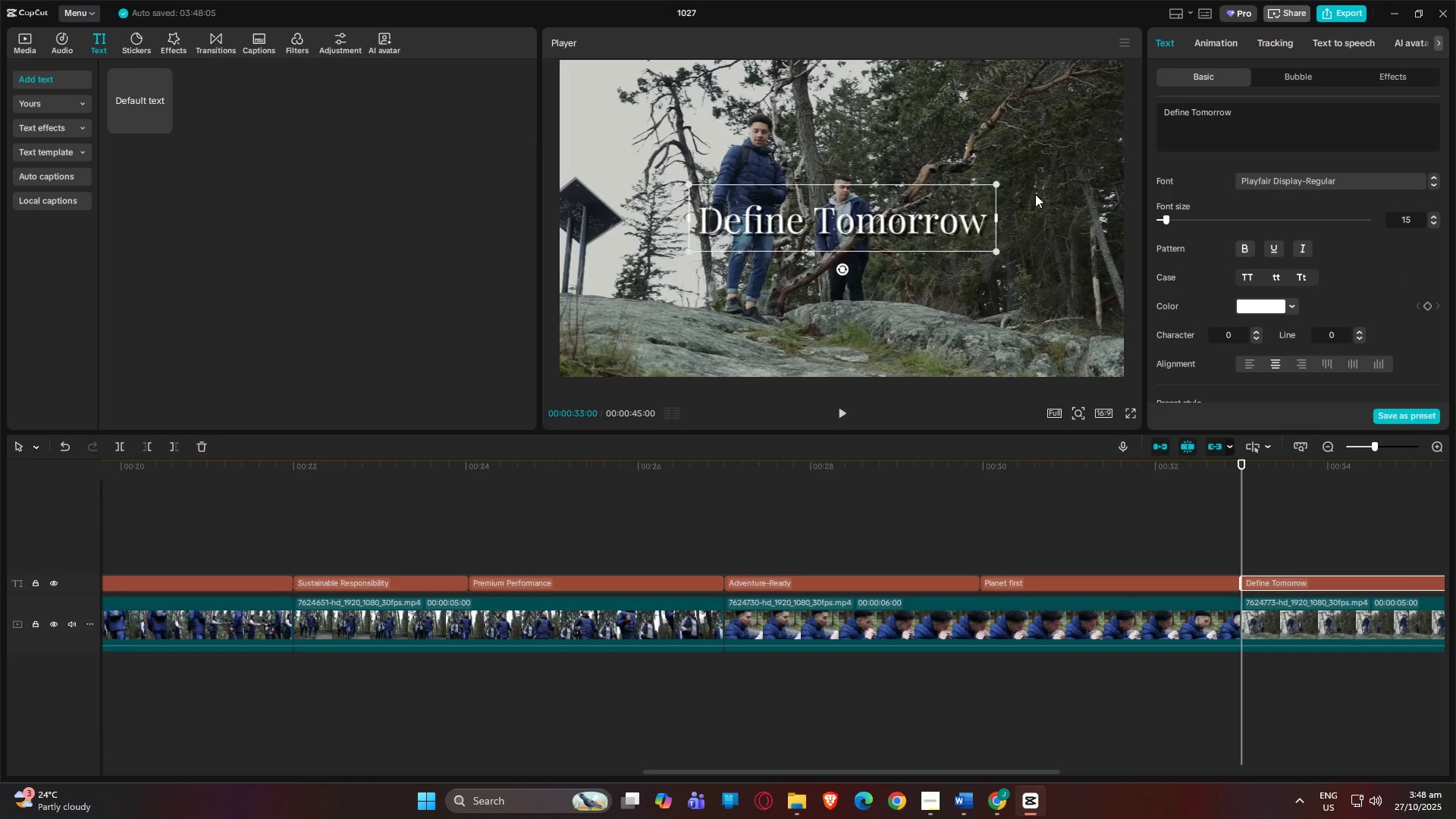 
key(Alt+Tab)
 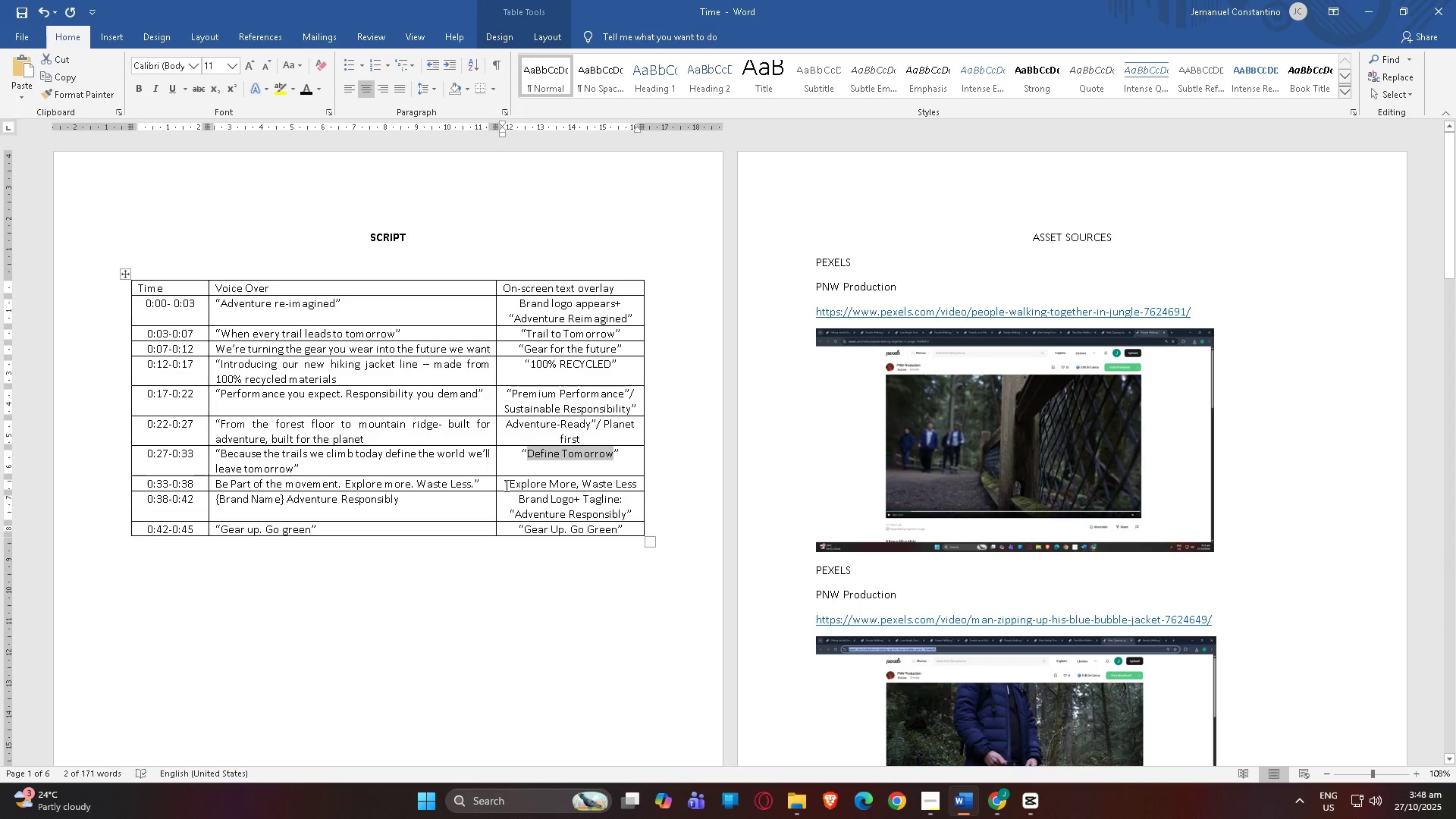 
left_click_drag(start_coordinate=[508, 485], to_coordinate=[640, 487])
 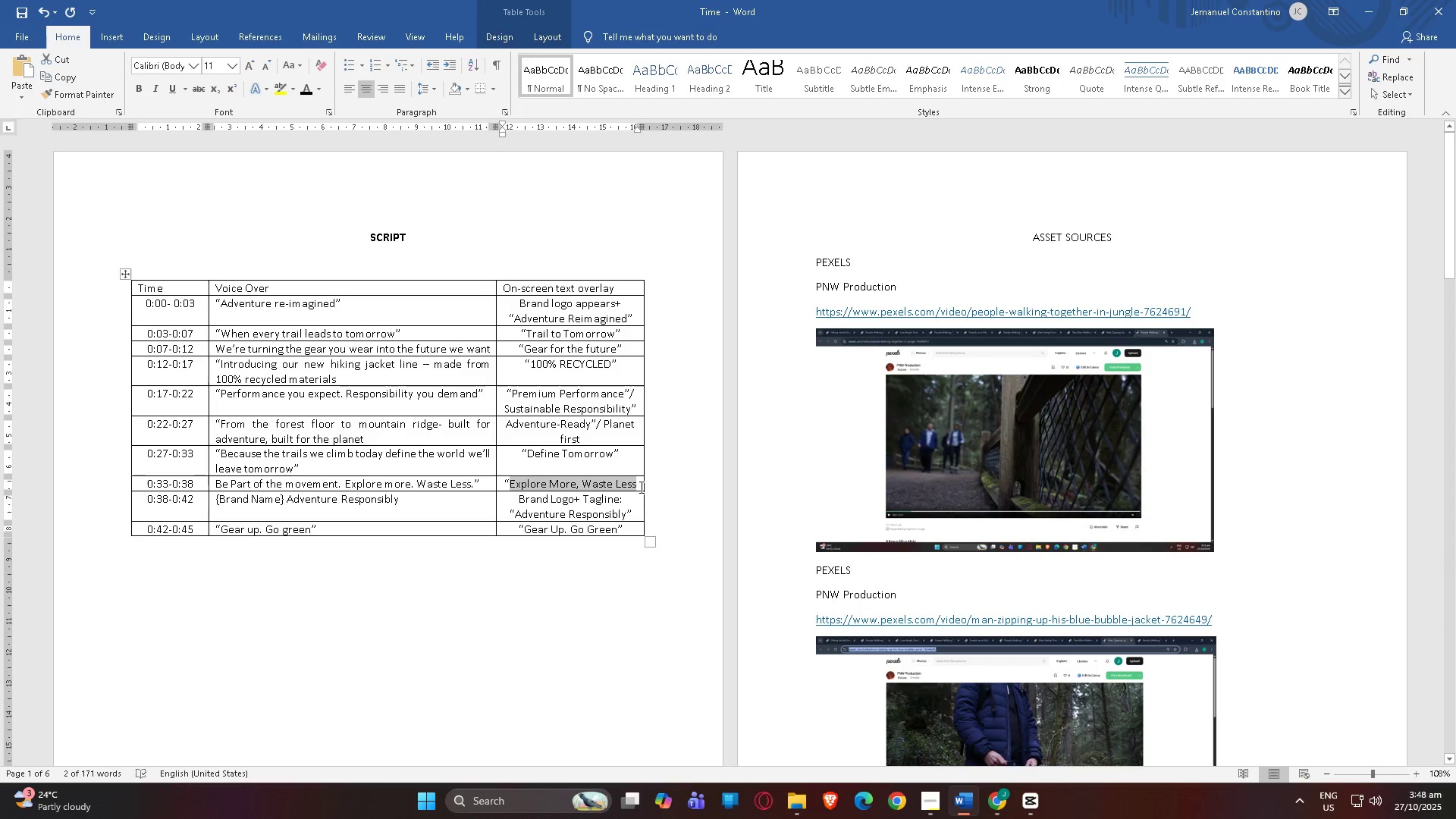 
key(Control+C)
 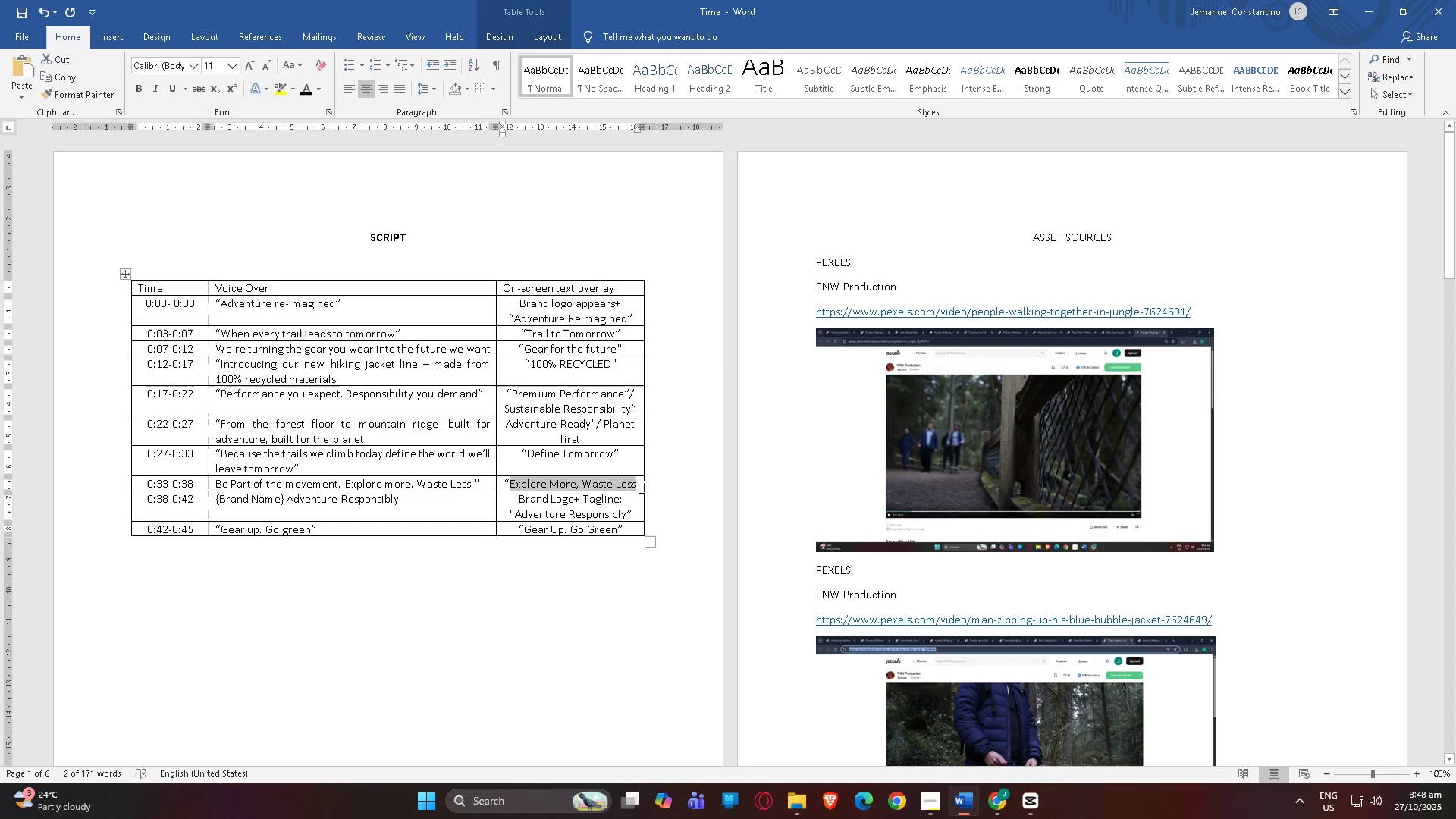 
key(Alt+Control+AltLeft)
 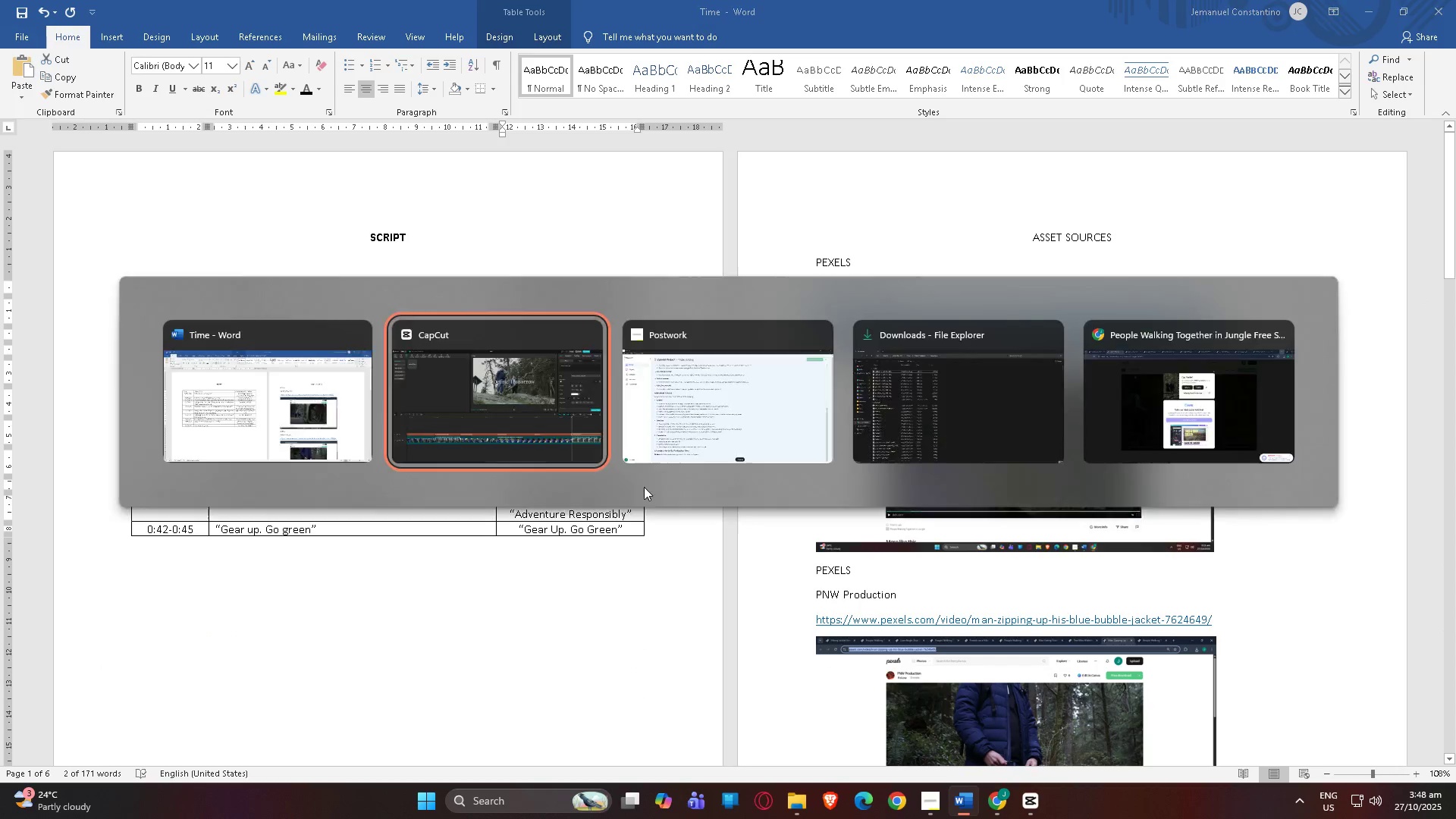 
key(Alt+Tab)
 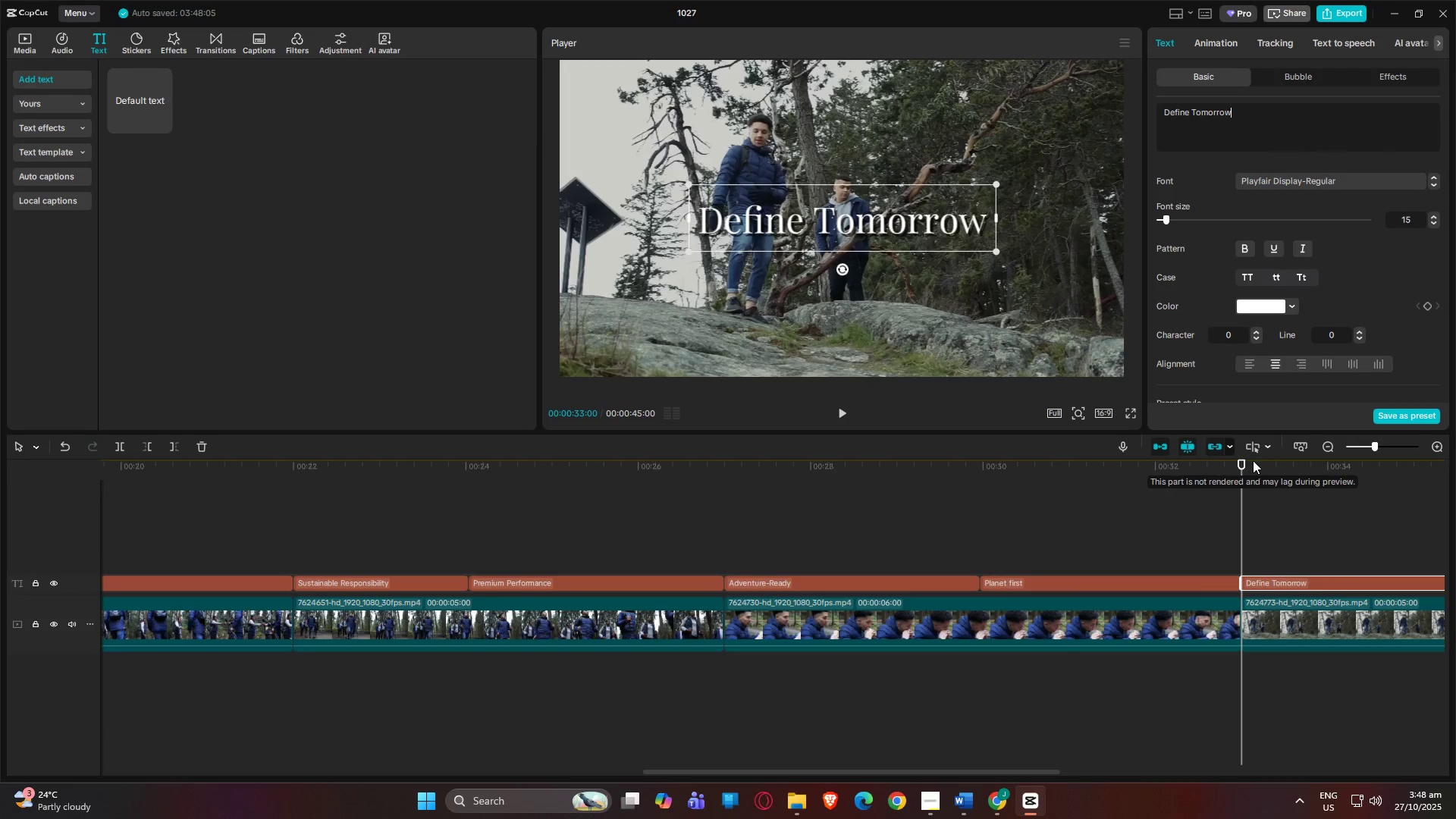 
left_click_drag(start_coordinate=[1243, 465], to_coordinate=[970, 500])
 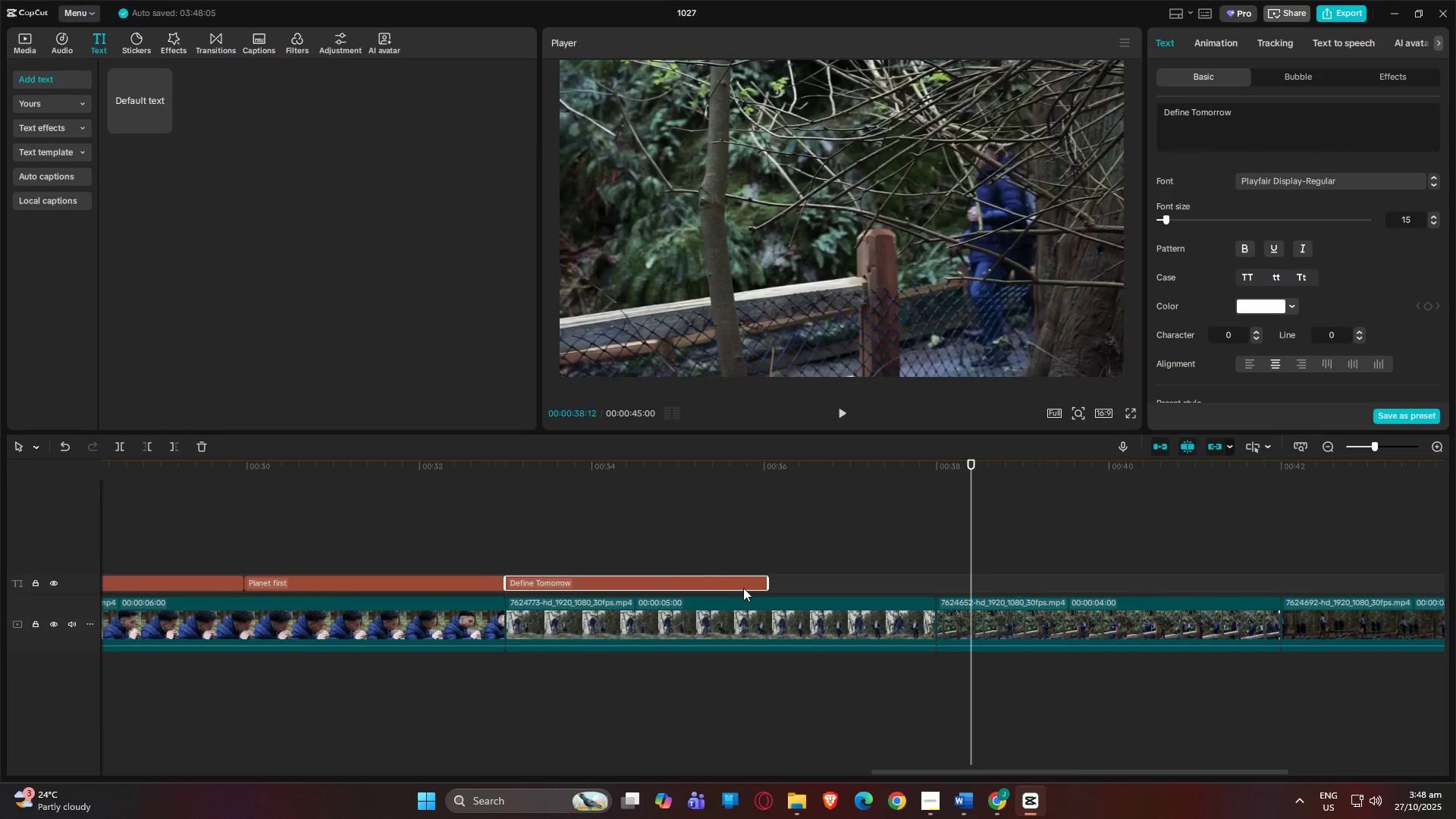 
left_click([744, 588])
 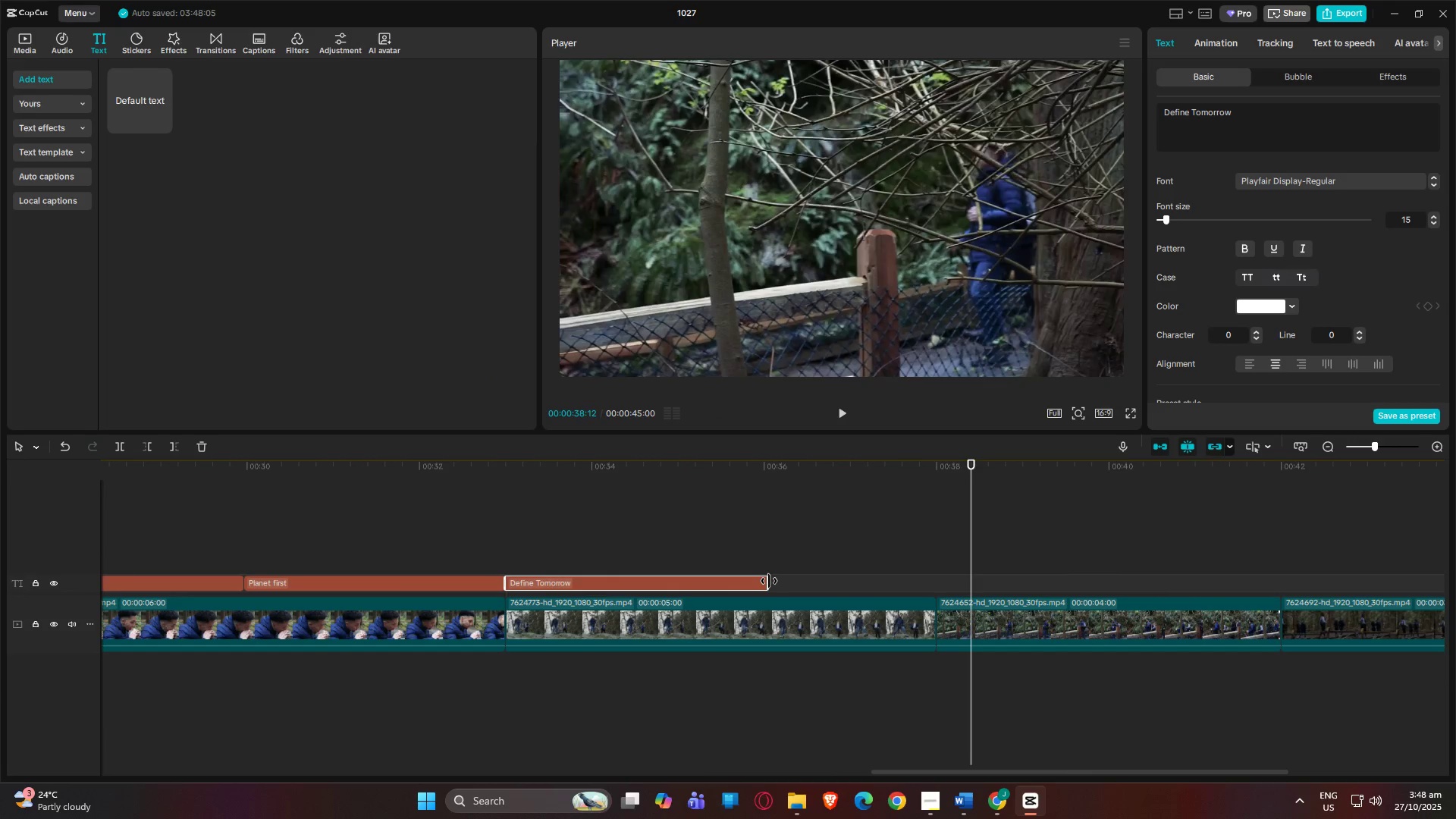 
left_click_drag(start_coordinate=[769, 581], to_coordinate=[936, 581])
 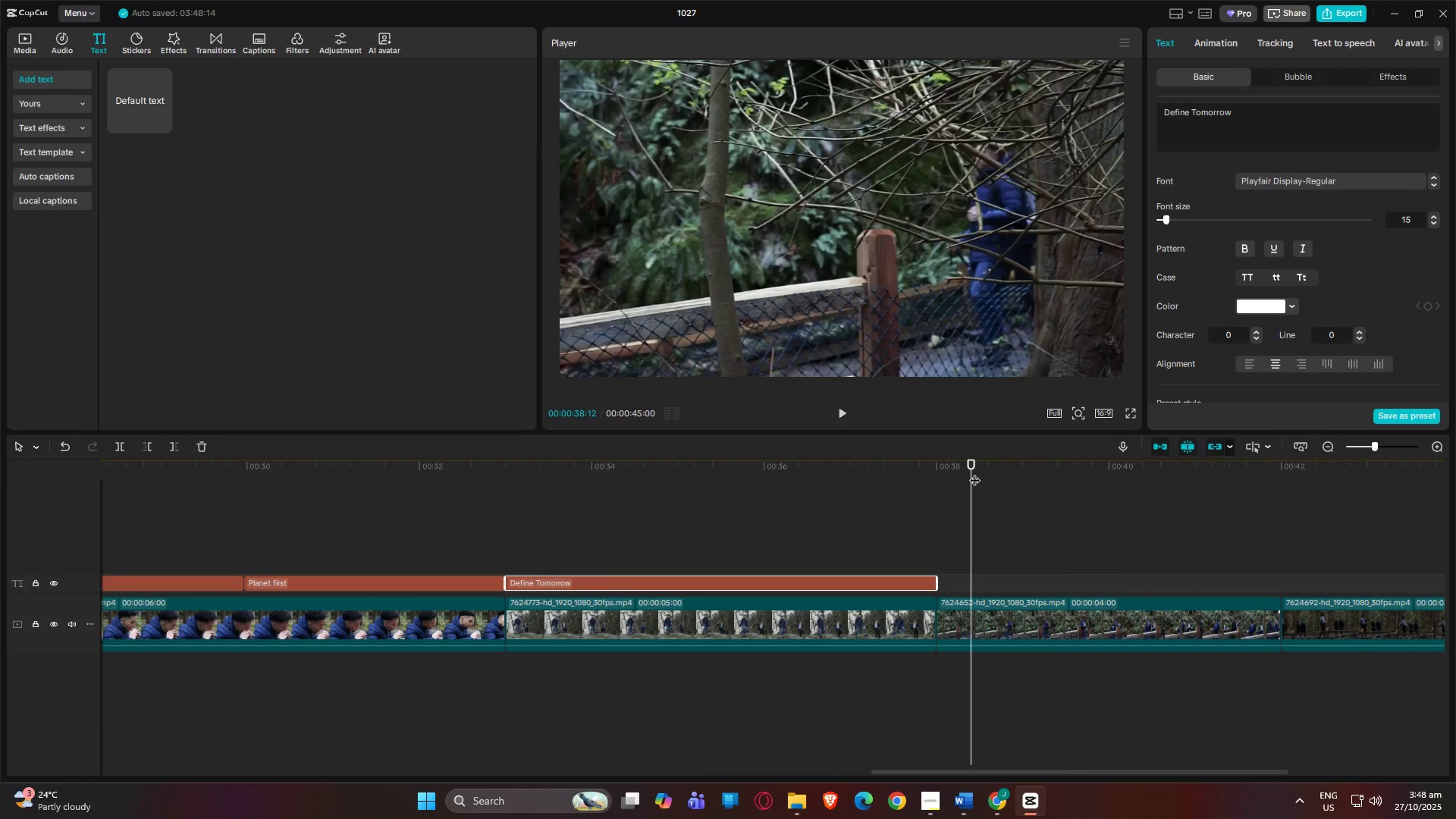 
left_click_drag(start_coordinate=[974, 469], to_coordinate=[935, 469])
 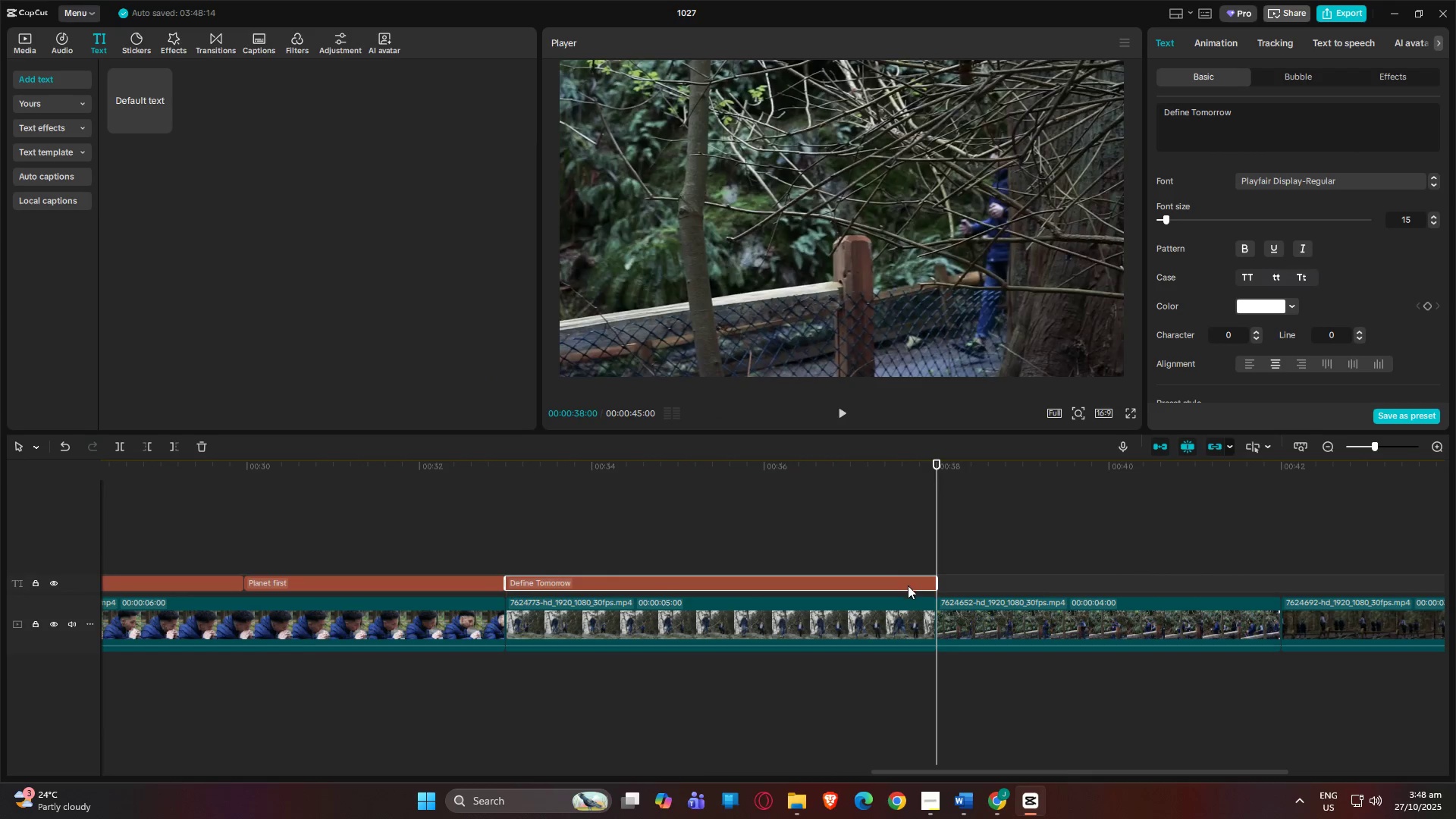 
left_click([908, 585])
 